 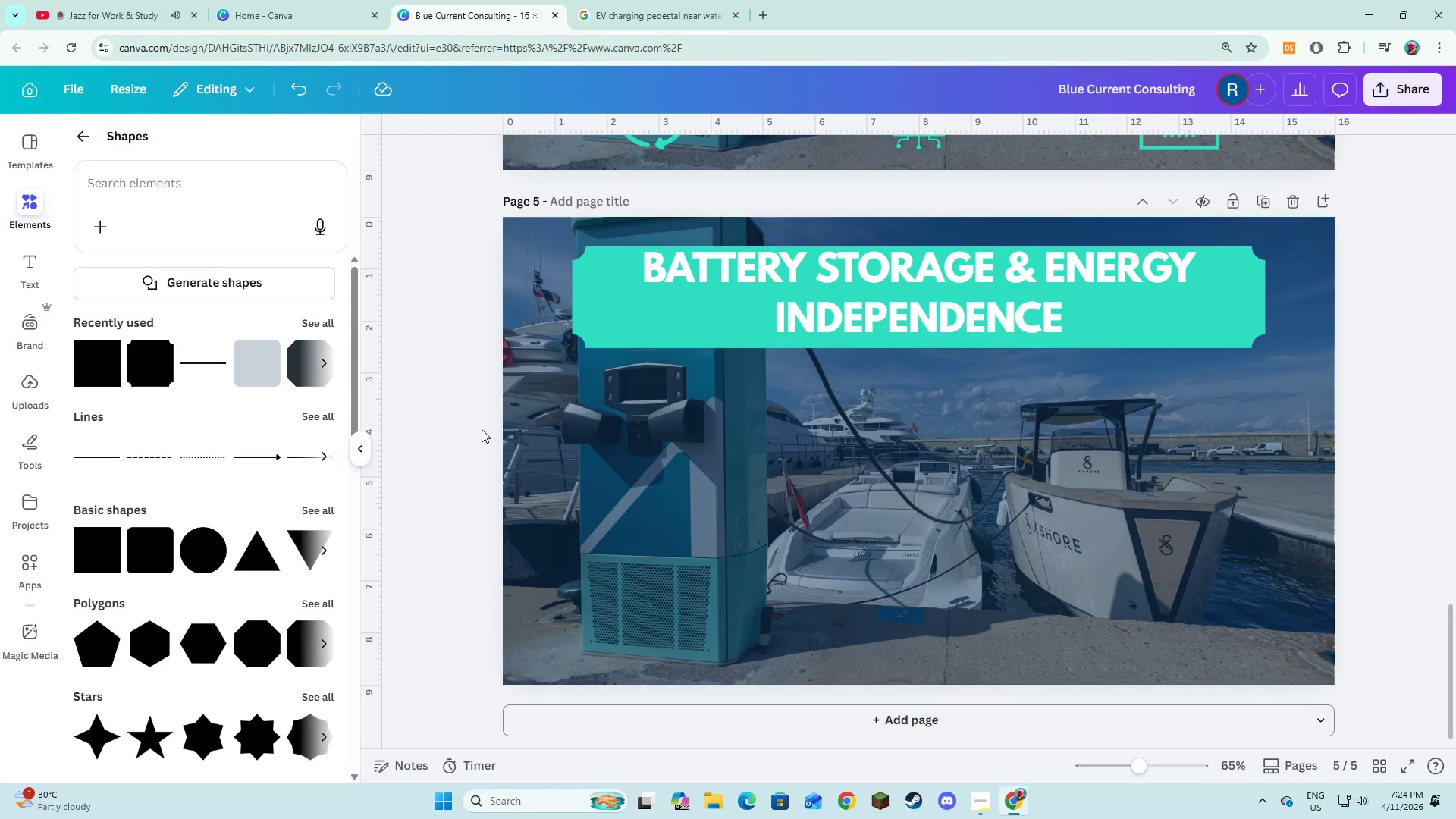 
left_click([33, 280])
 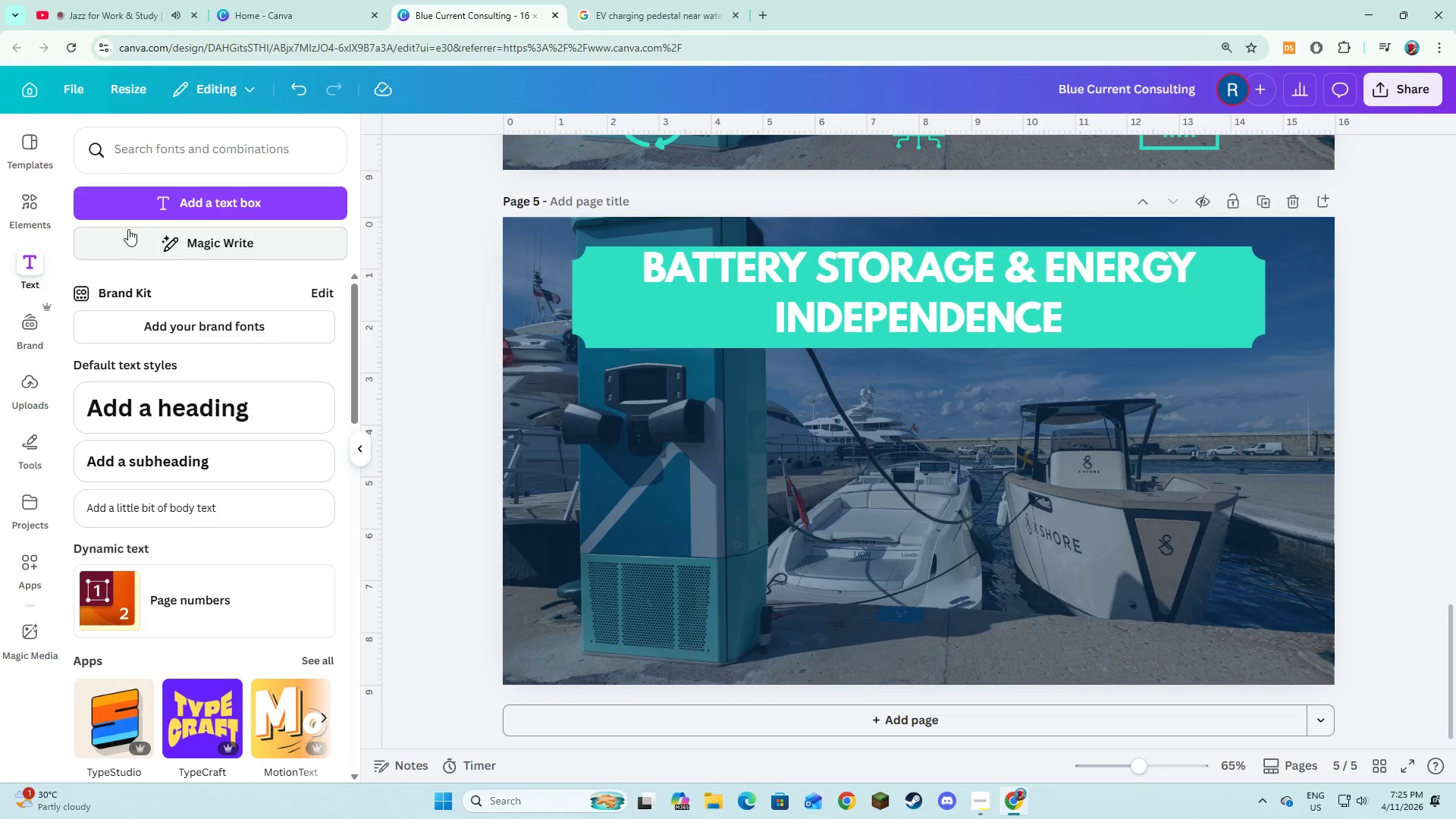 
left_click([138, 207])
 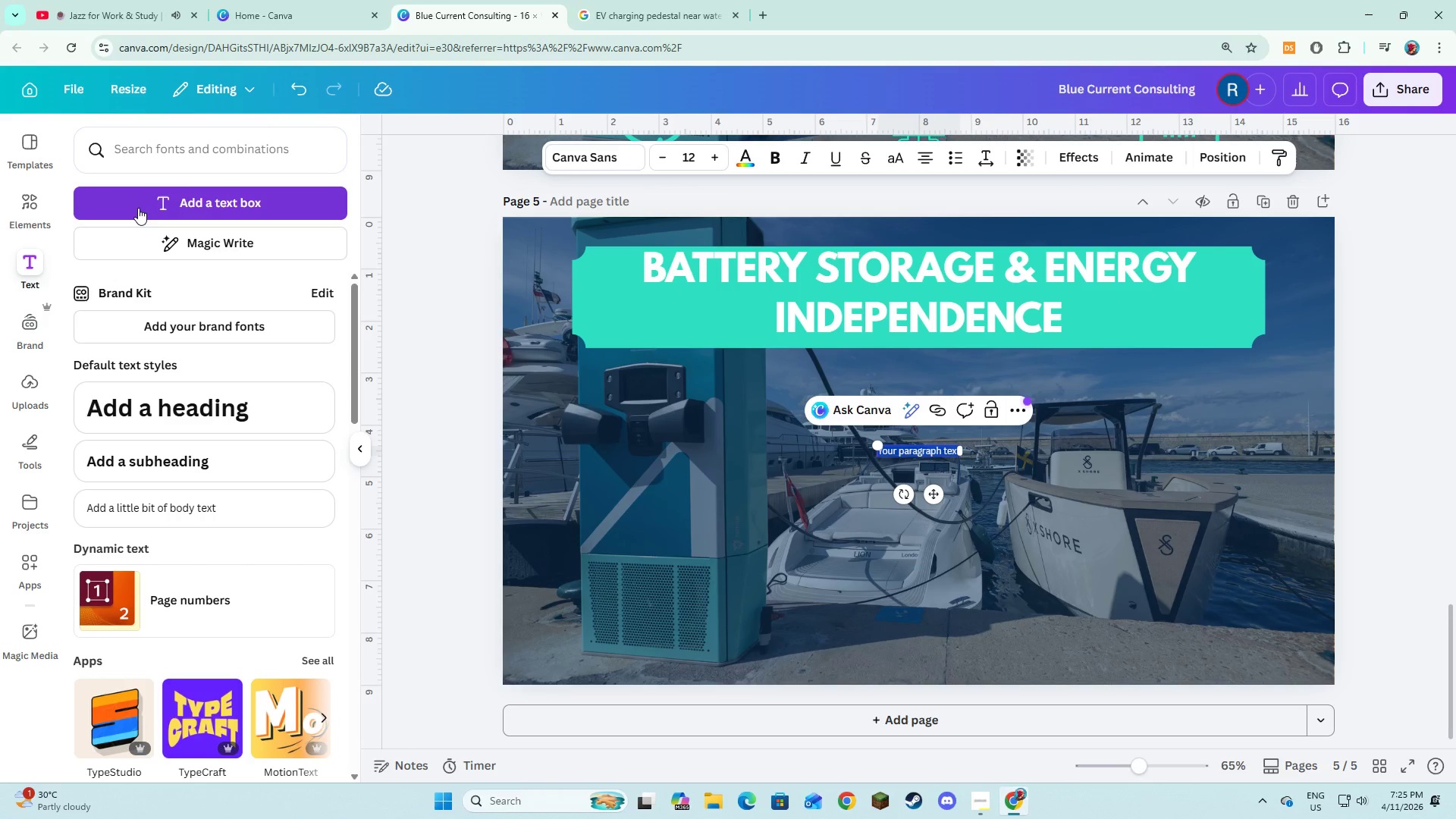 
type(iNTE)
key(Backspace)
key(Backspace)
key(Backspace)
key(Backspace)
type(Integrated storage systems ensure continuous operation regardless of grid conditions, delivering reli)
key(Backspace)
key(Backspace)
type(silience and operational stability.)
 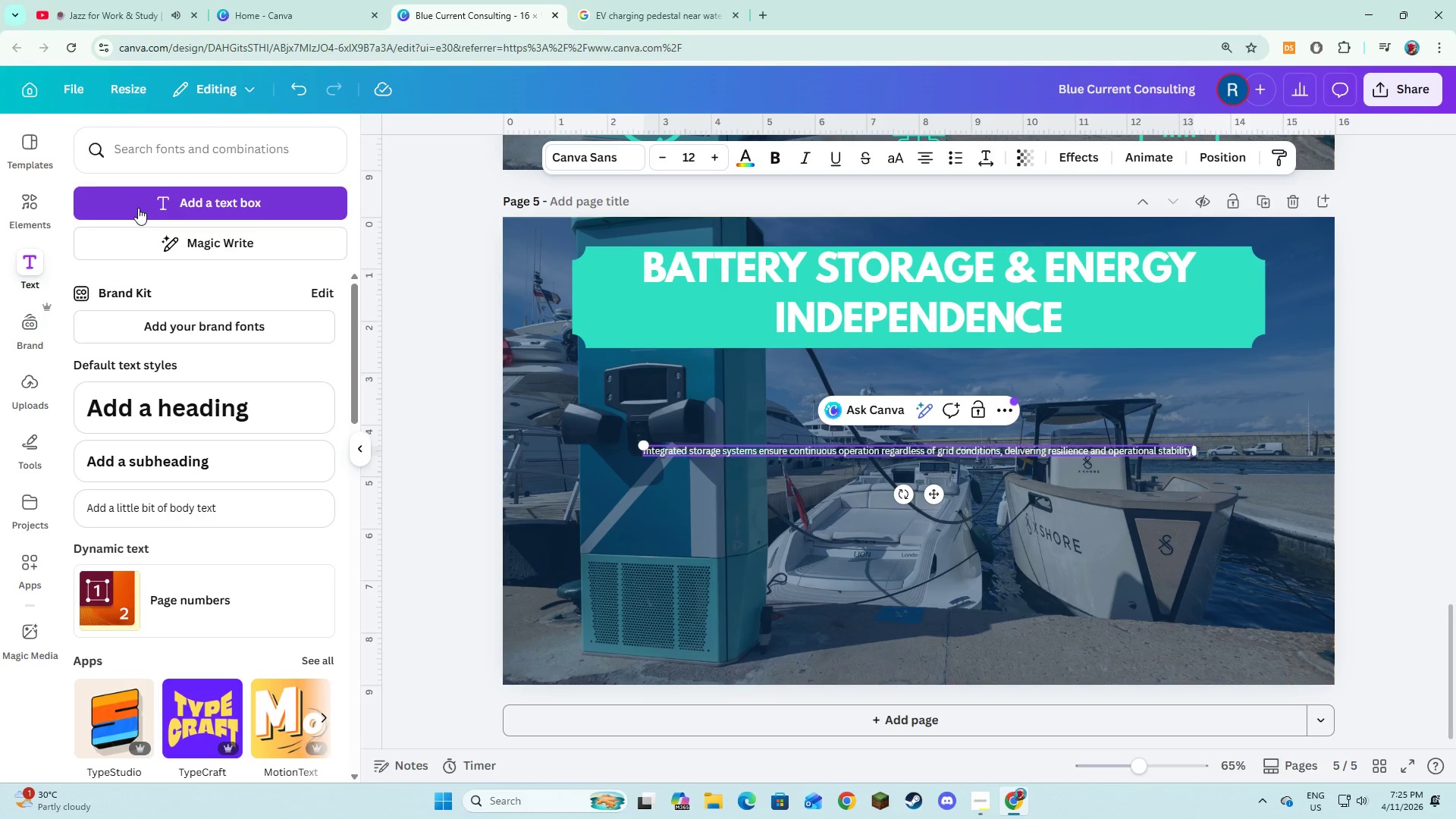 
key(Control+A)
 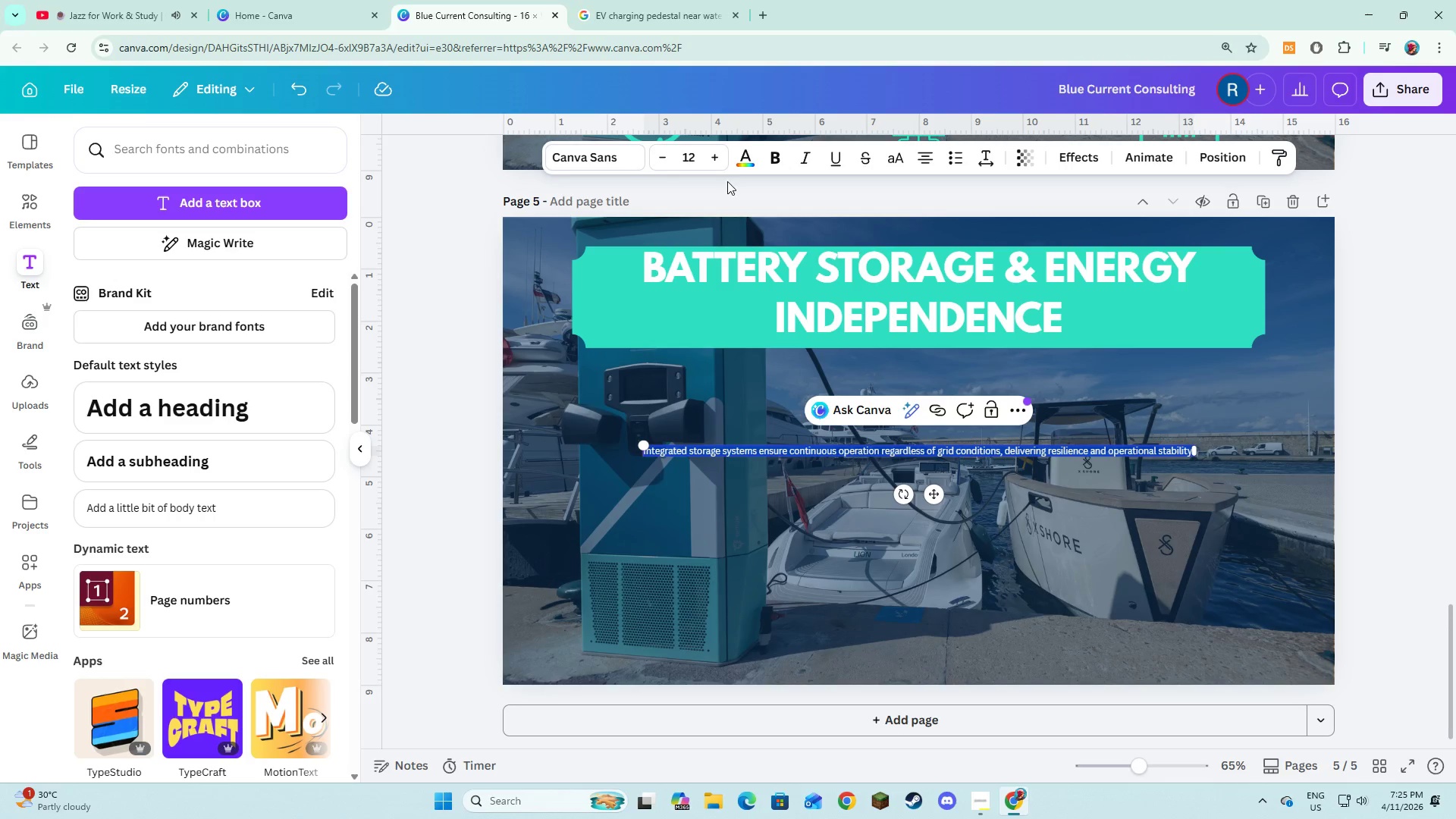 
left_click([628, 160])
 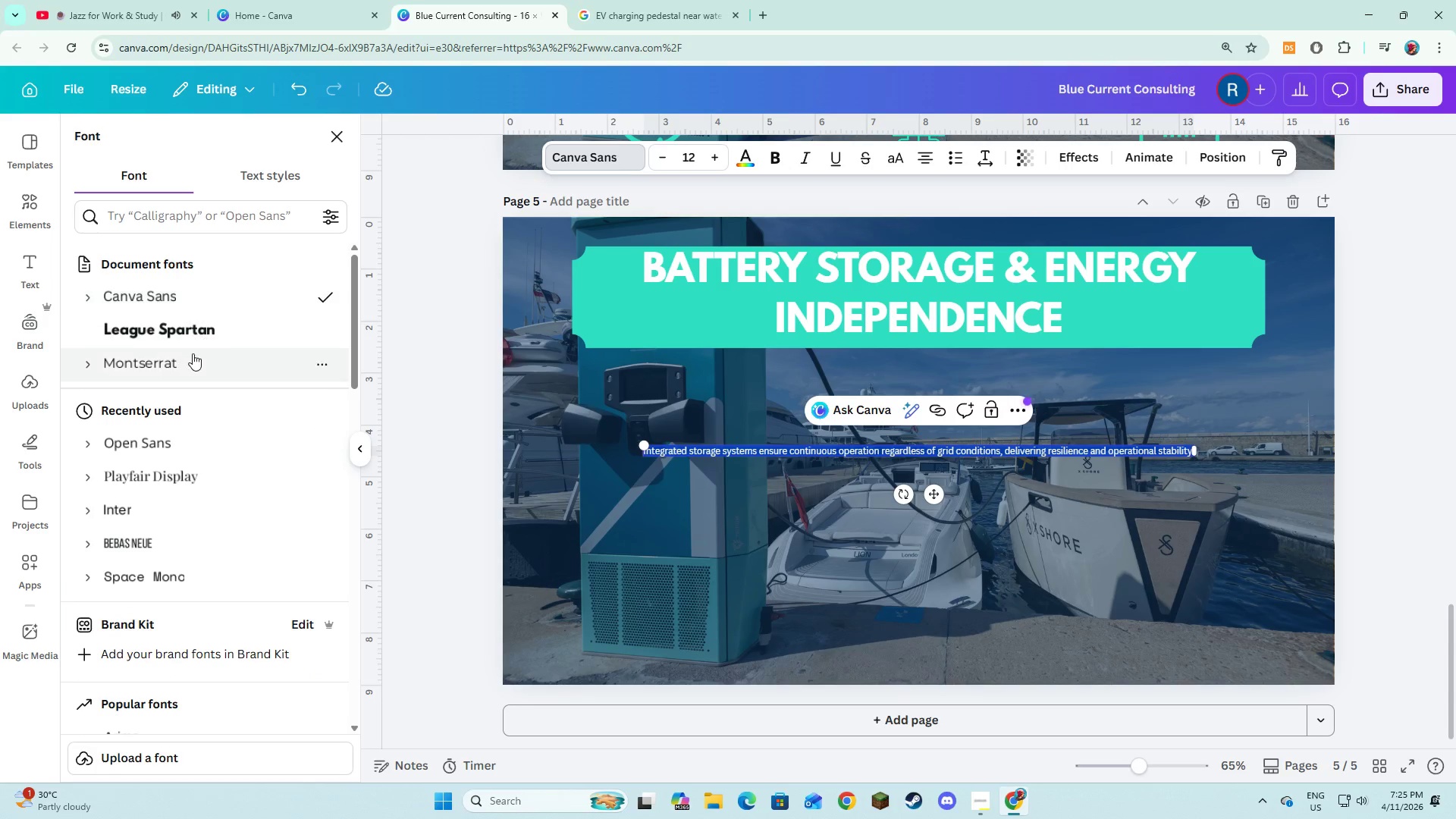 
left_click([192, 356])
 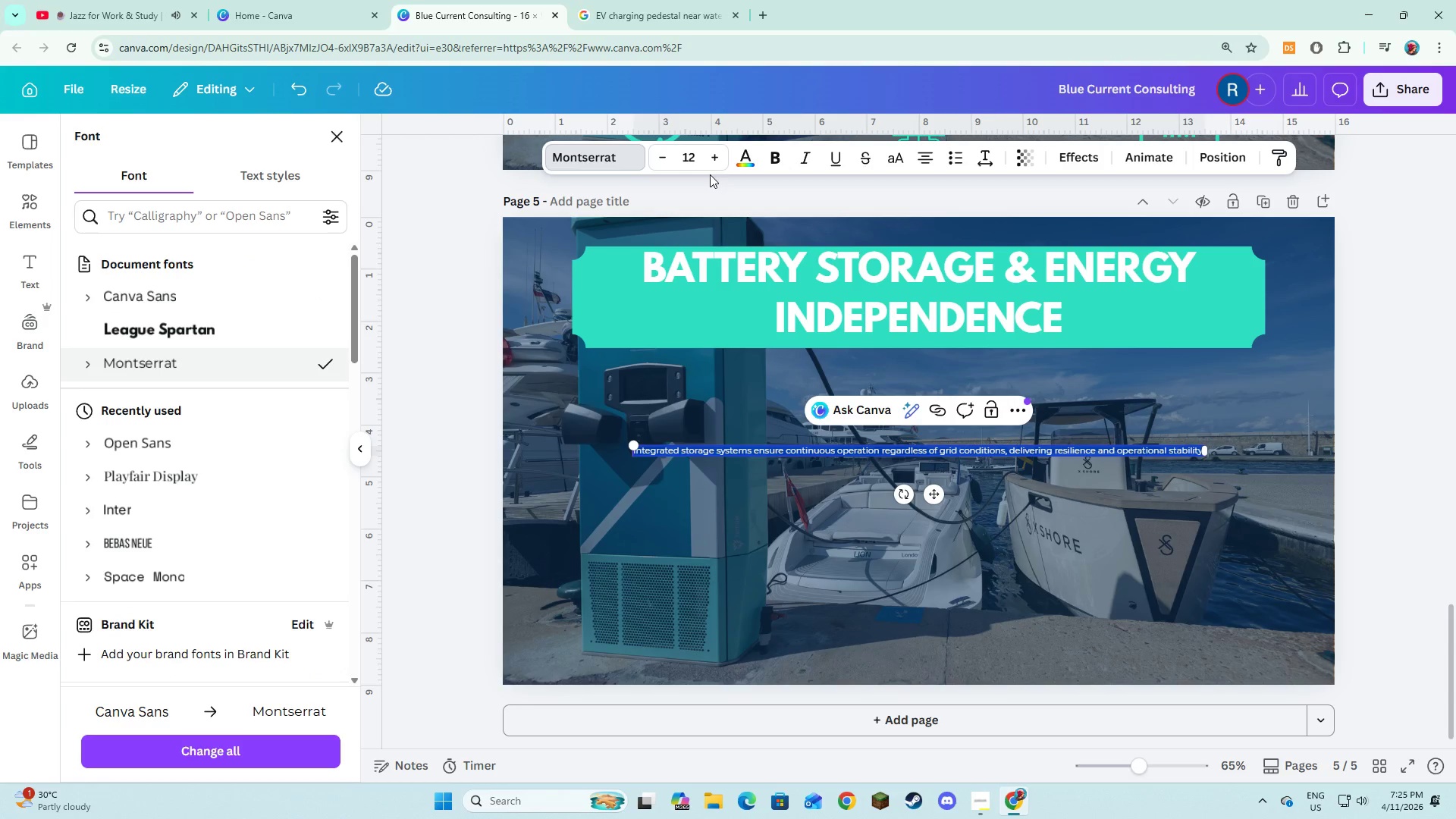 
double_click([717, 167])
 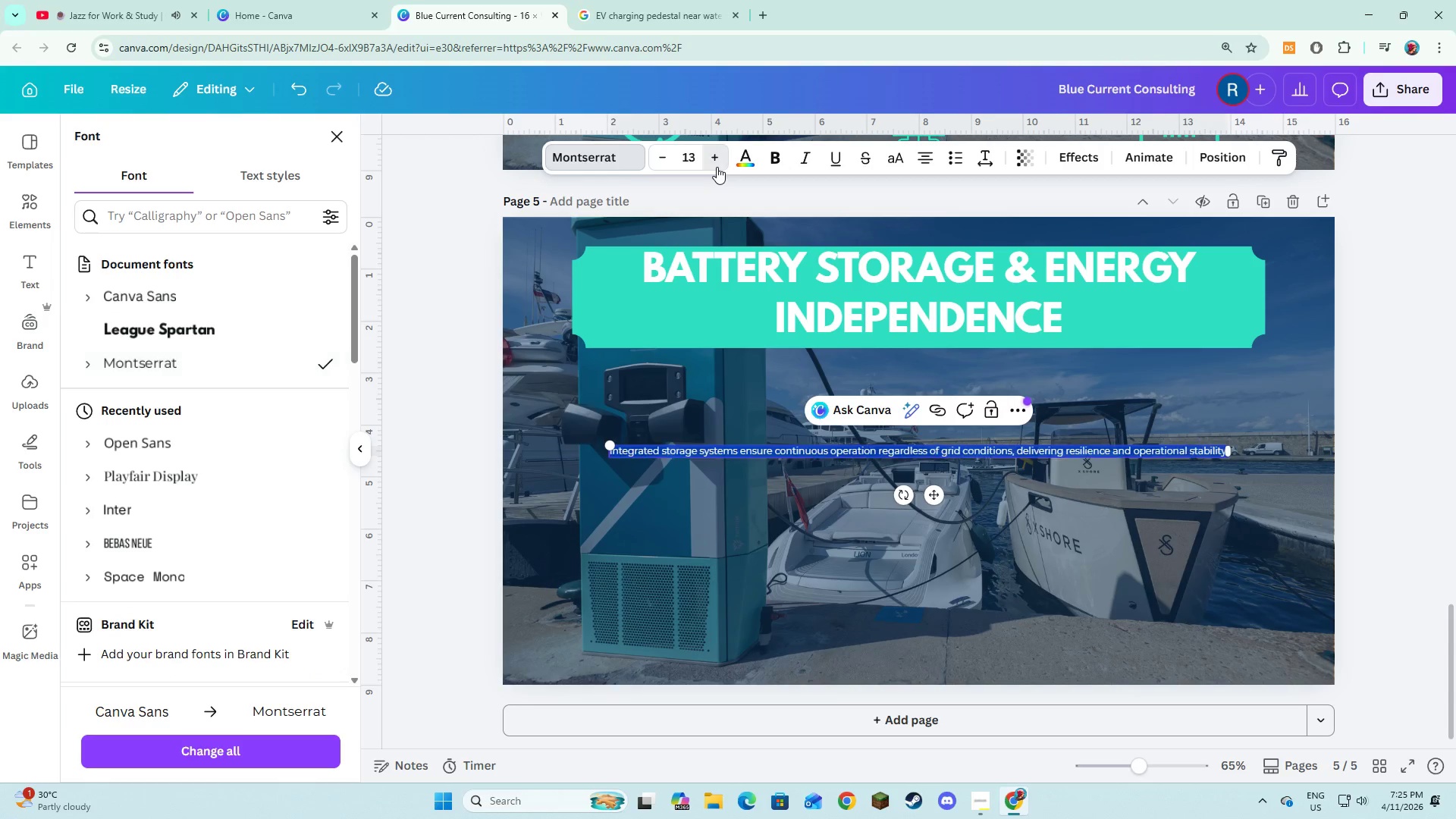 
triple_click([717, 167])
 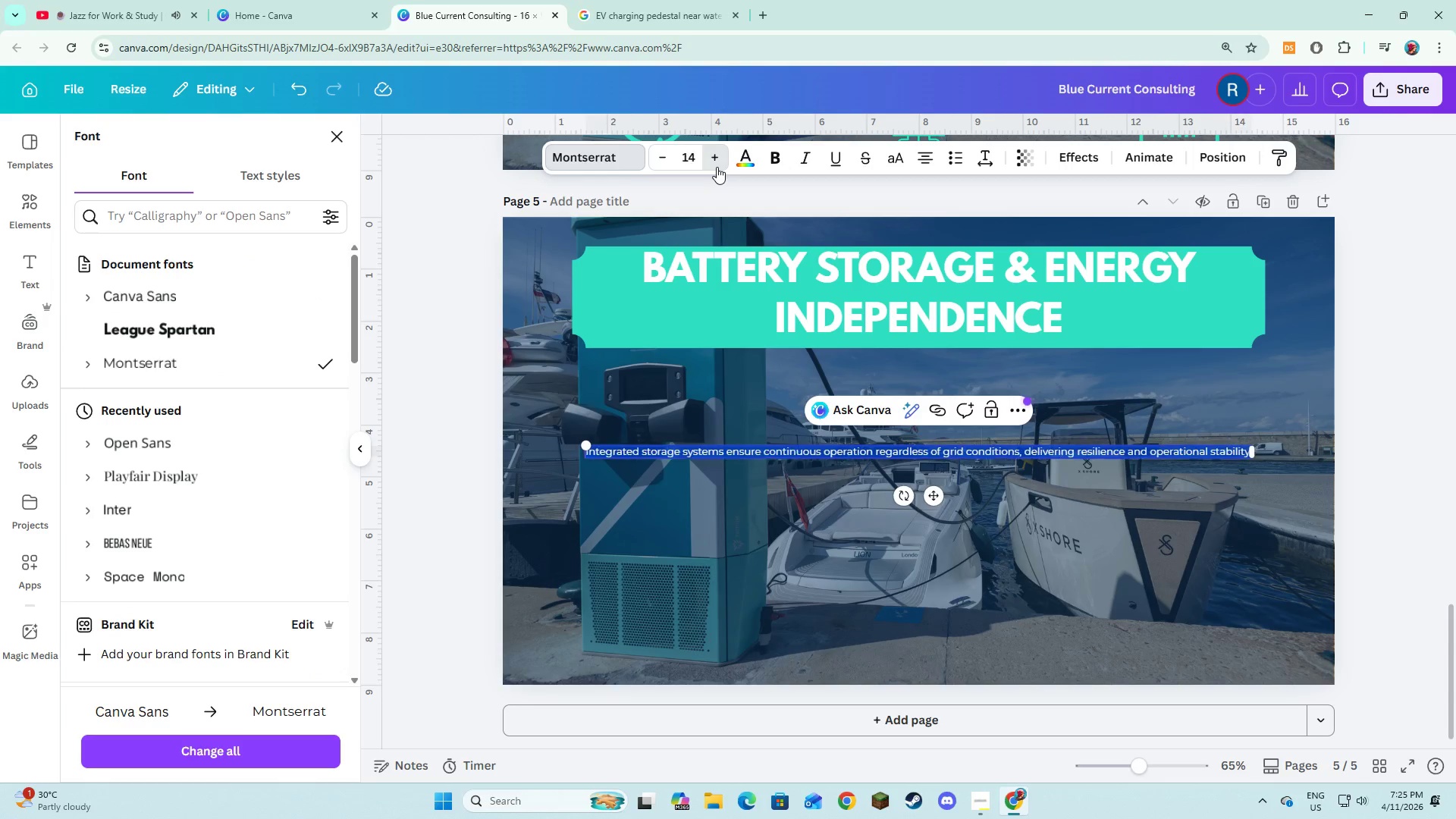 
triple_click([717, 167])
 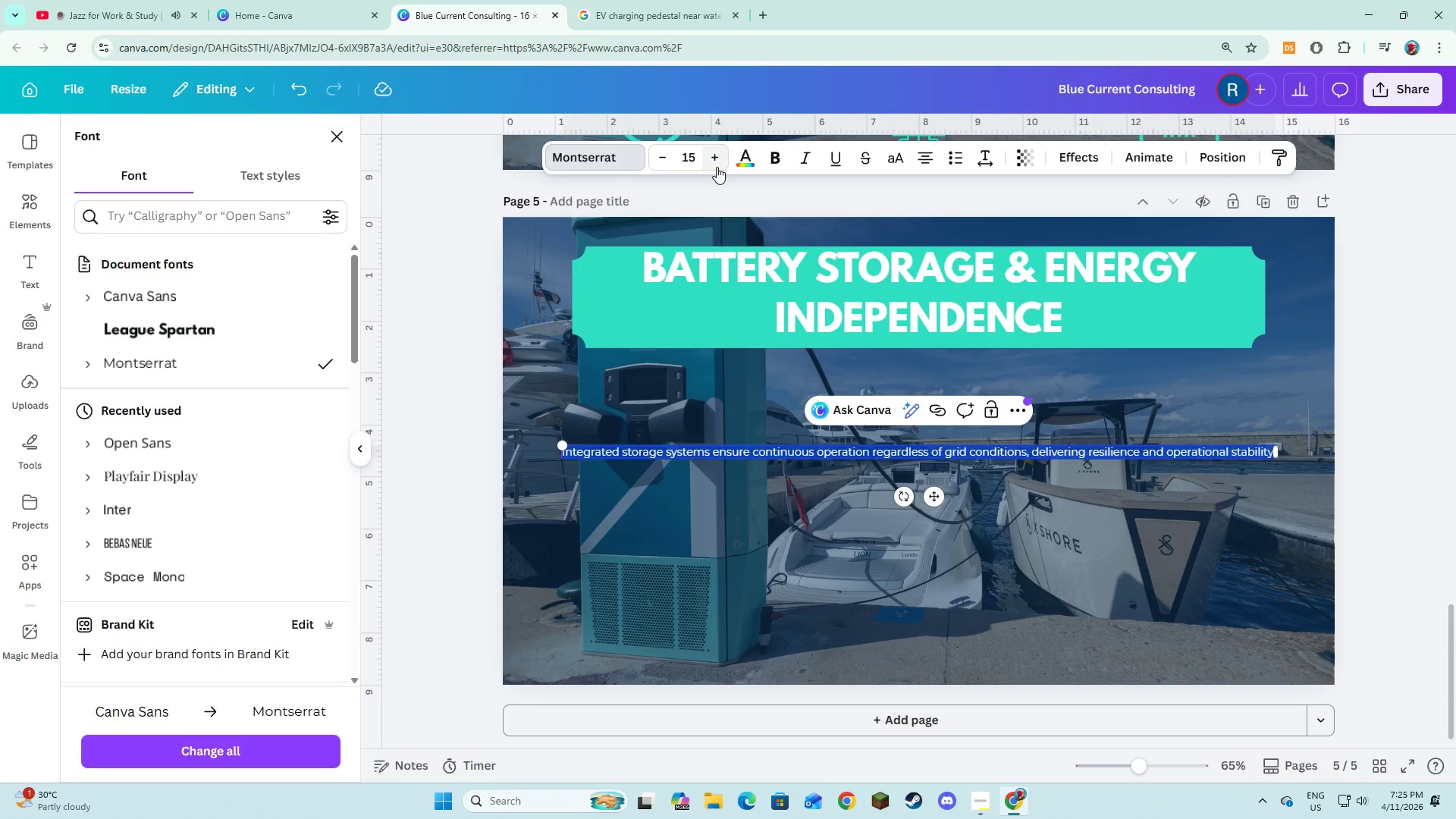 
triple_click([717, 167])
 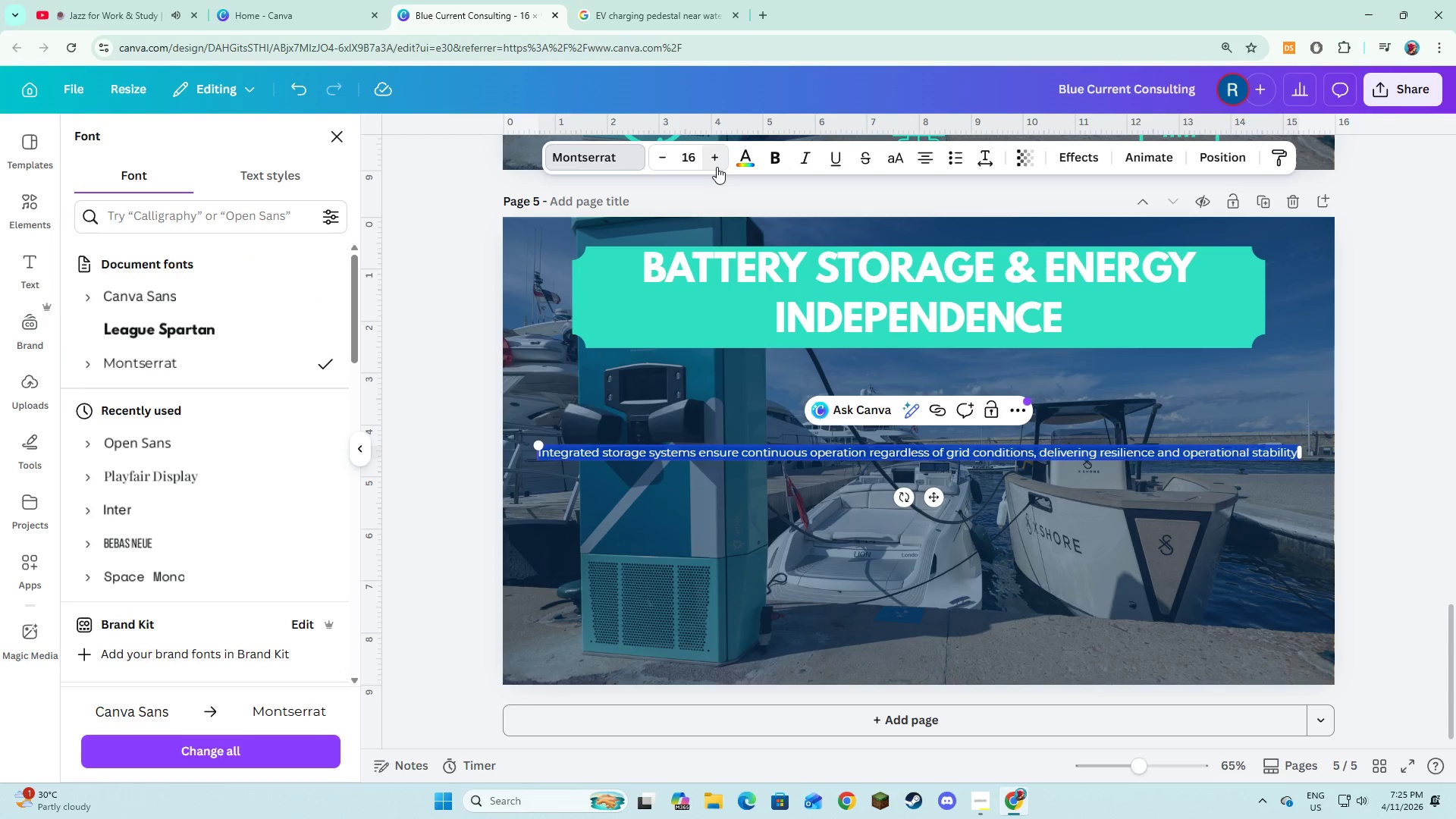 
triple_click([717, 167])
 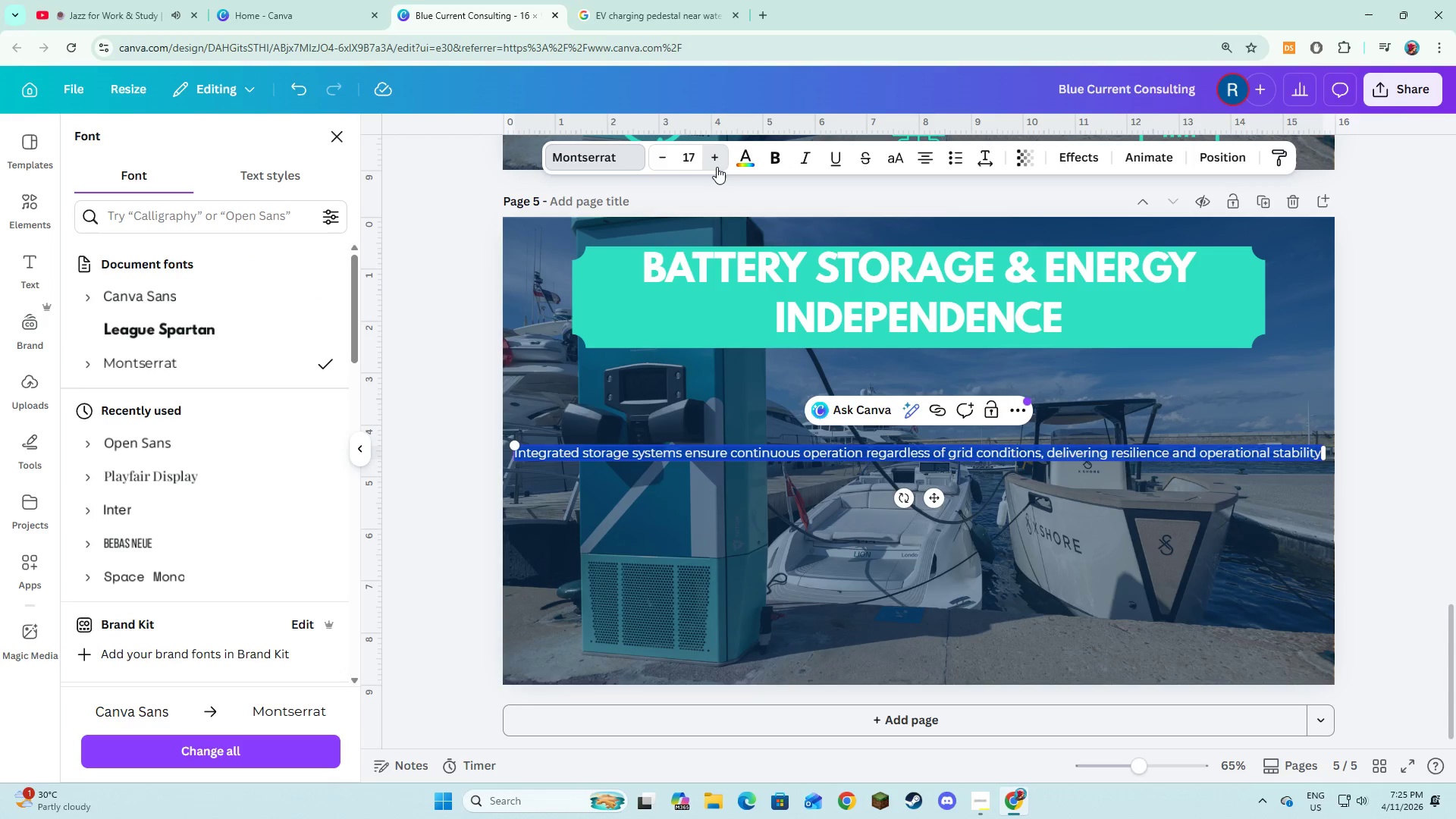 
triple_click([717, 167])
 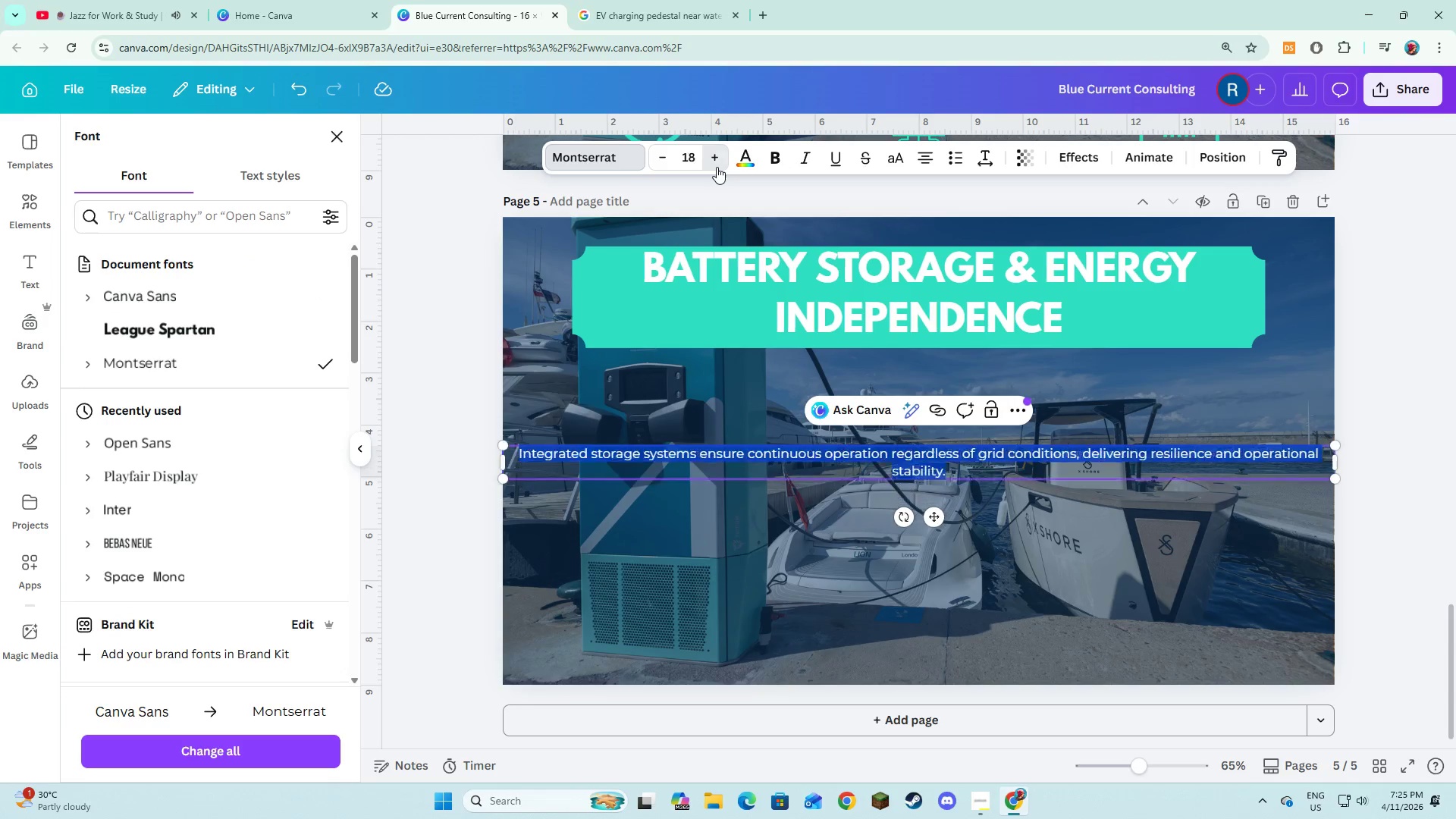 
triple_click([717, 167])
 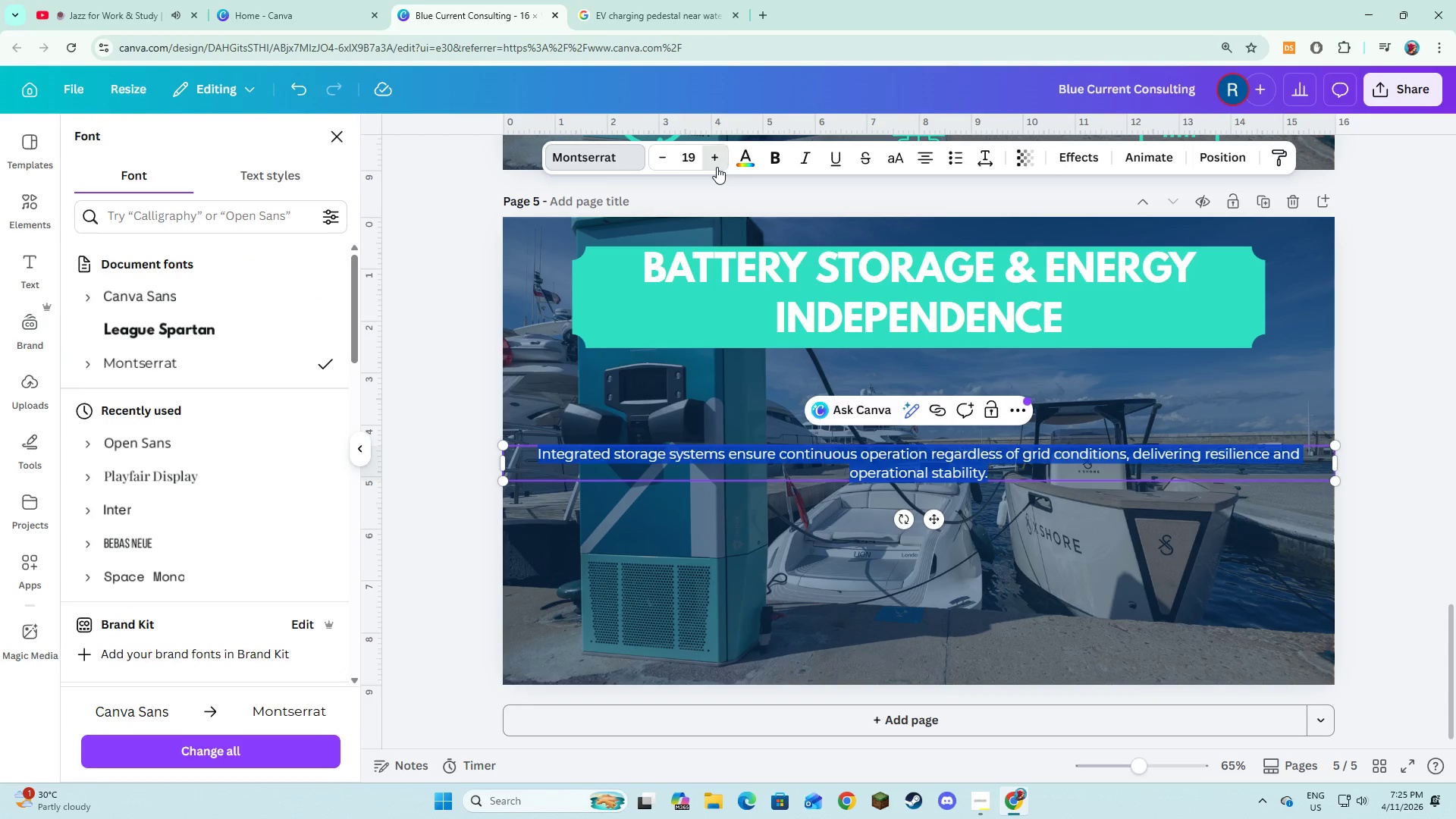 
triple_click([717, 167])
 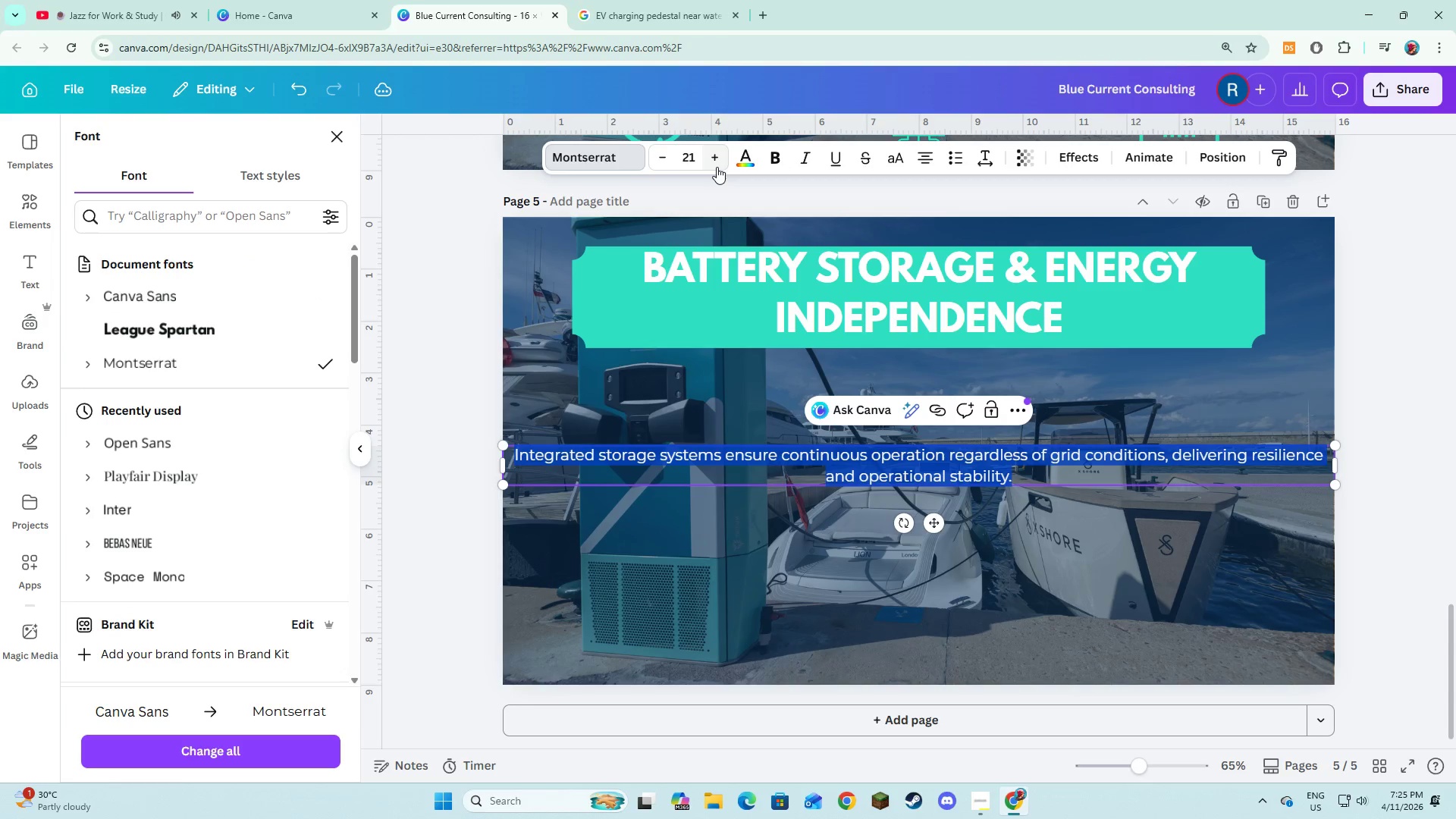 
triple_click([717, 167])
 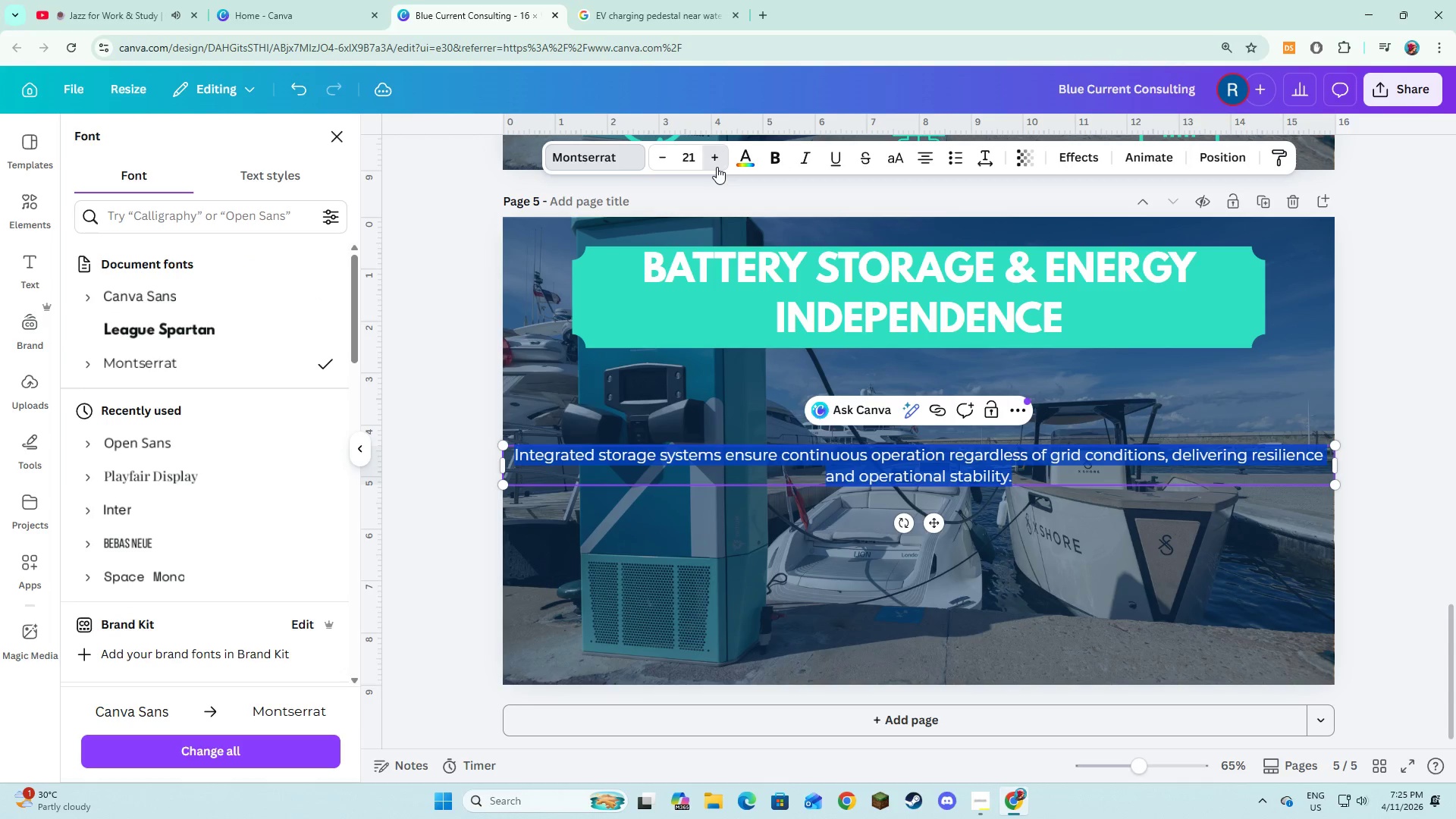 
triple_click([717, 167])
 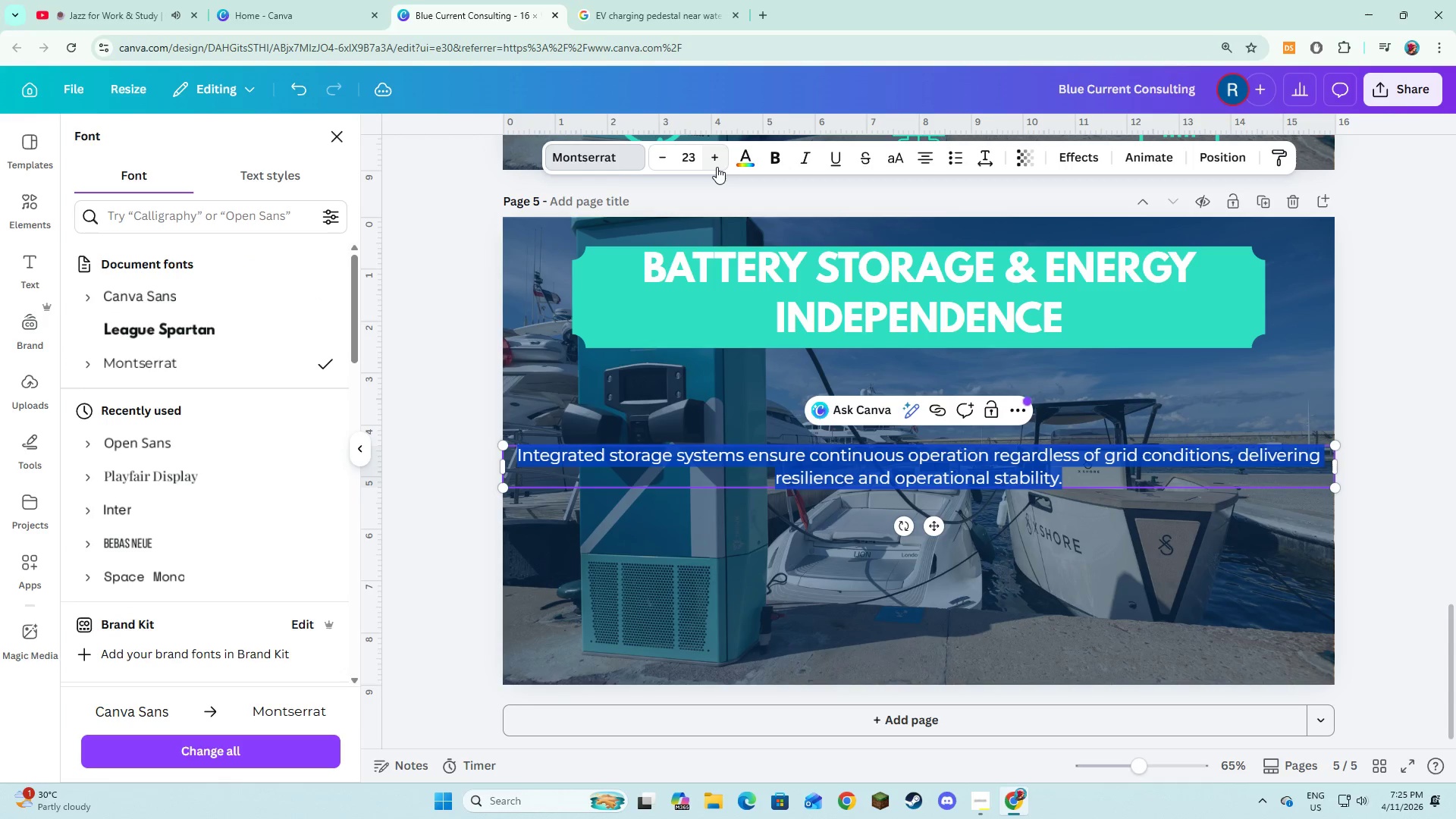 
triple_click([717, 167])
 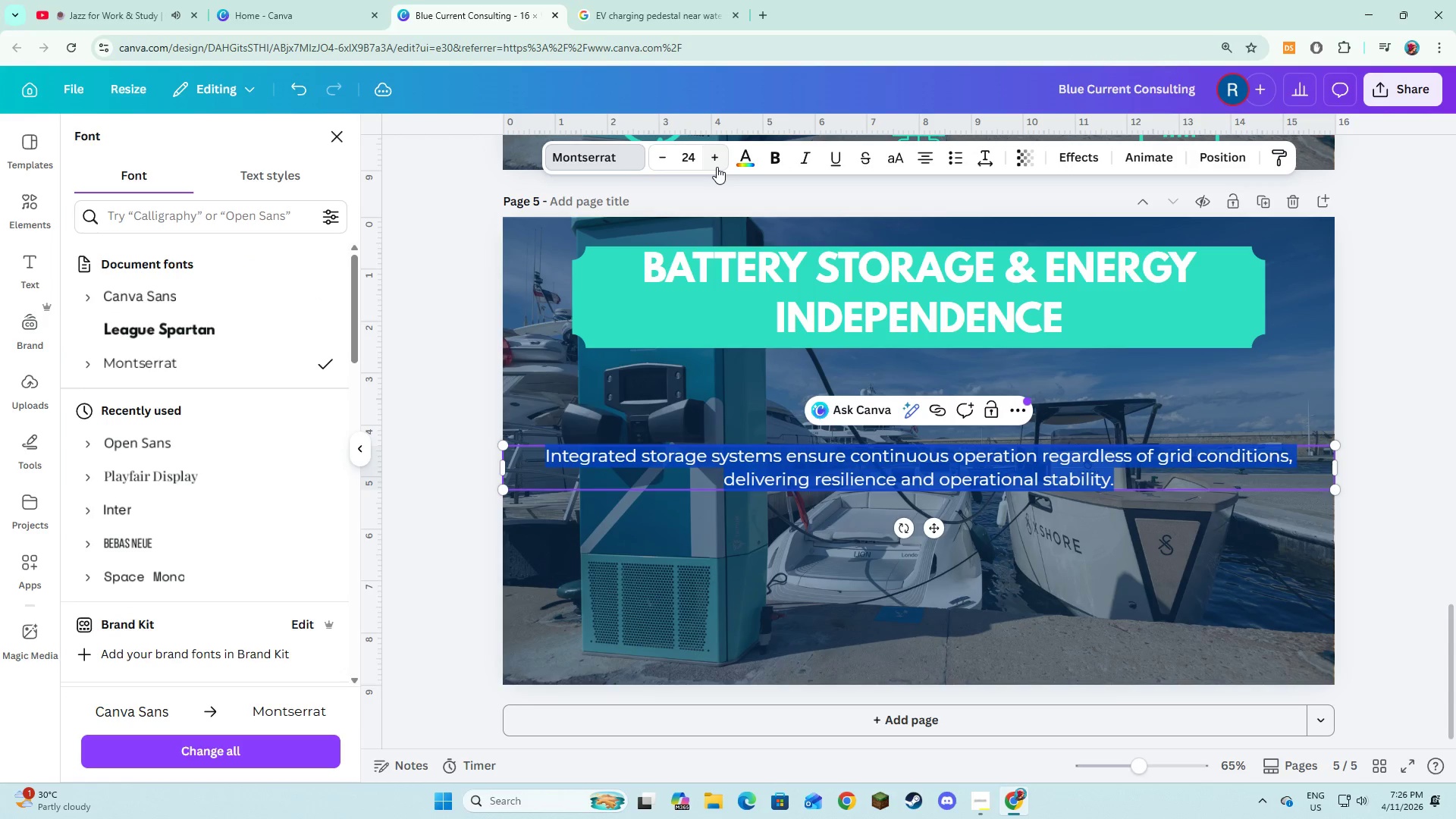 
left_click([717, 167])
 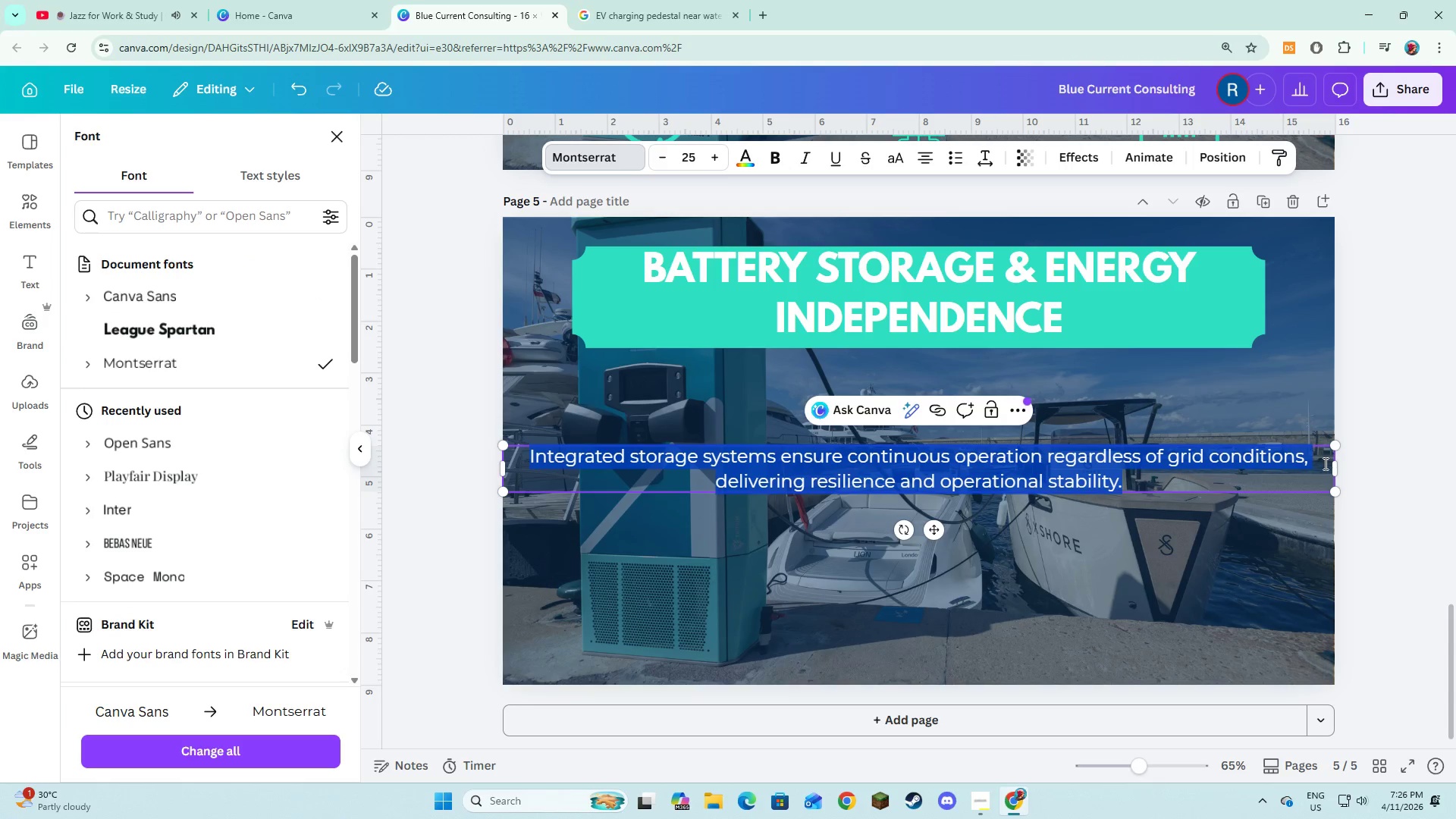 
left_click([1338, 515])
 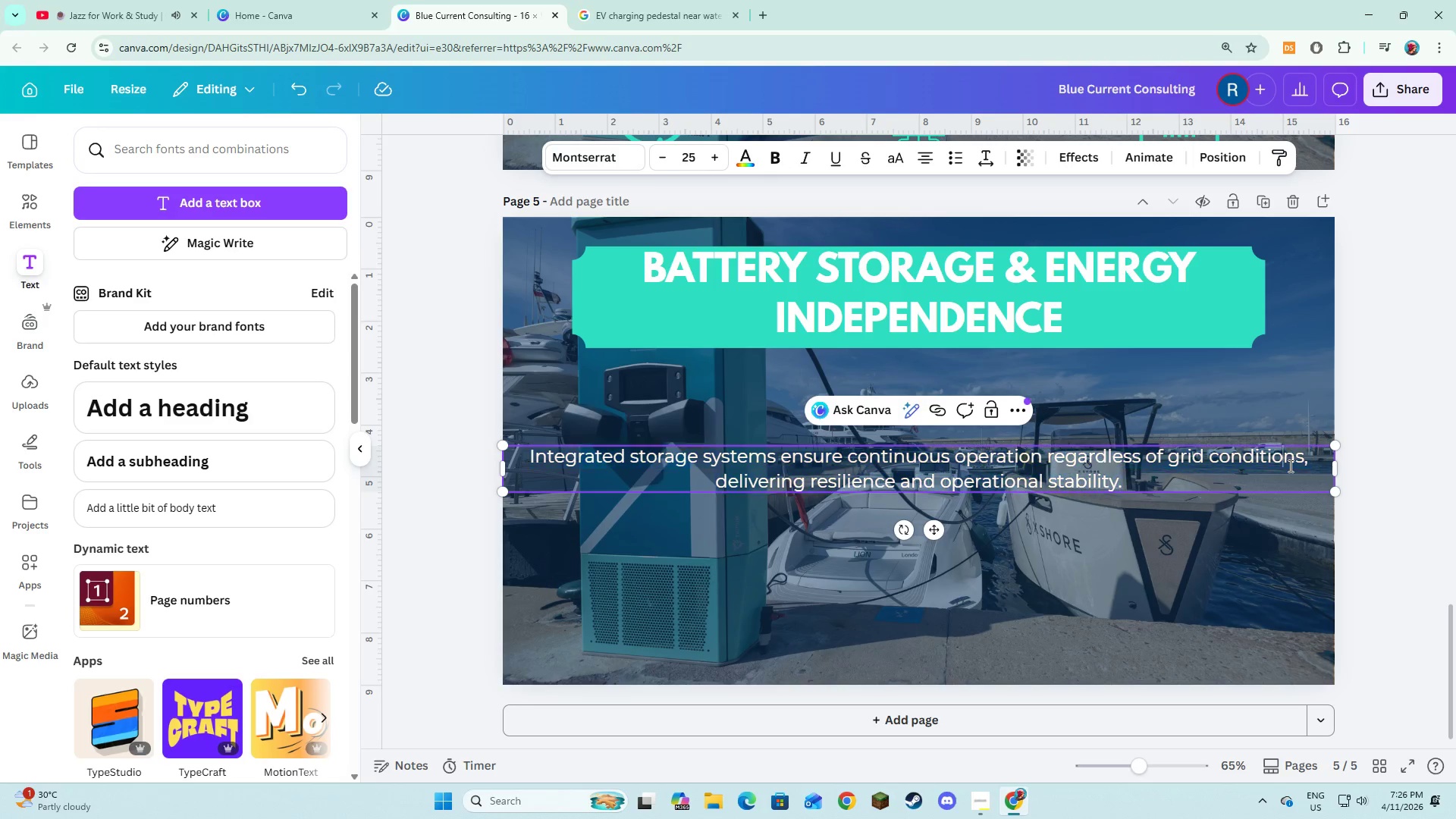 
double_click([1349, 468])
 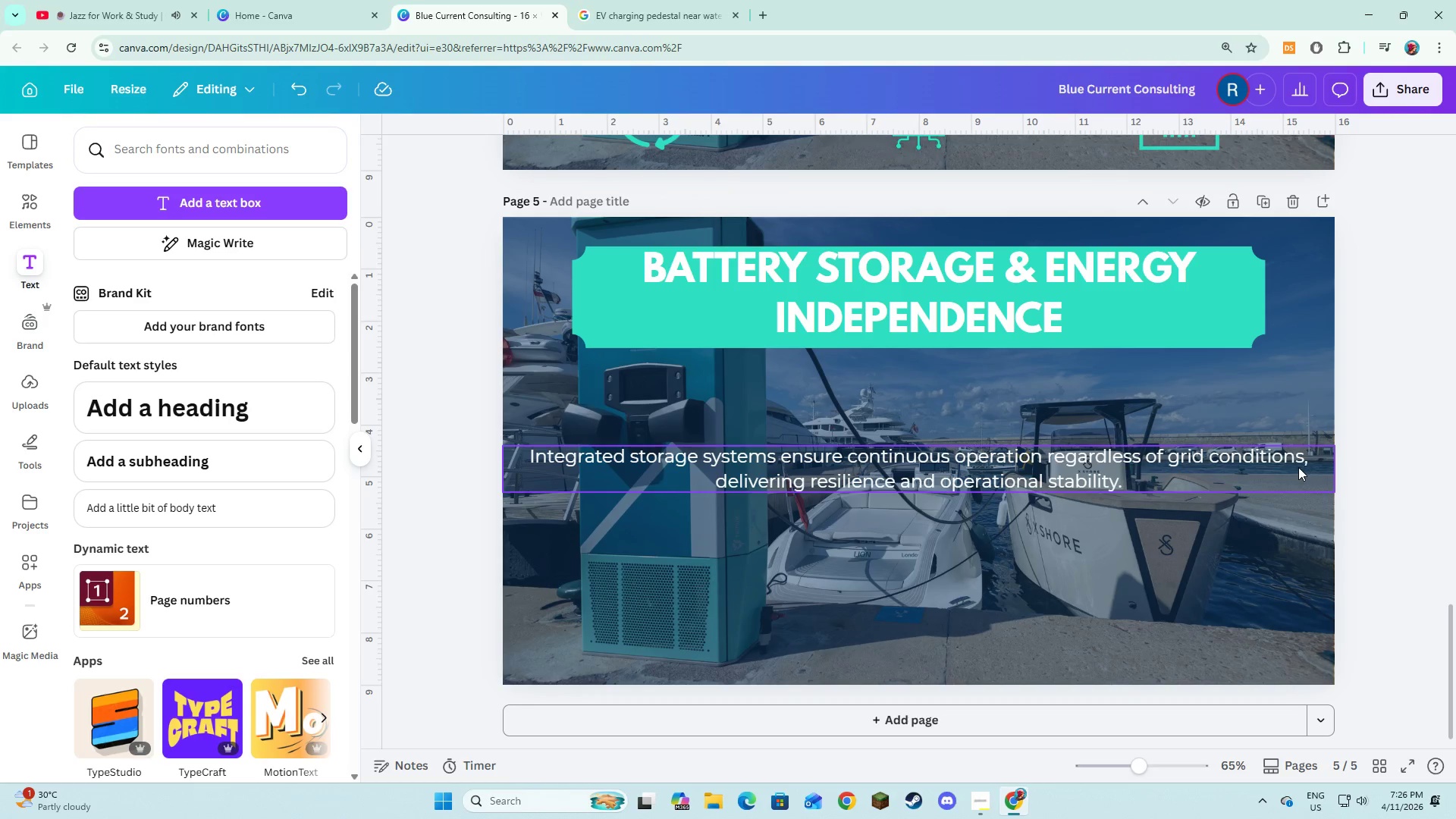 
triple_click([1298, 467])
 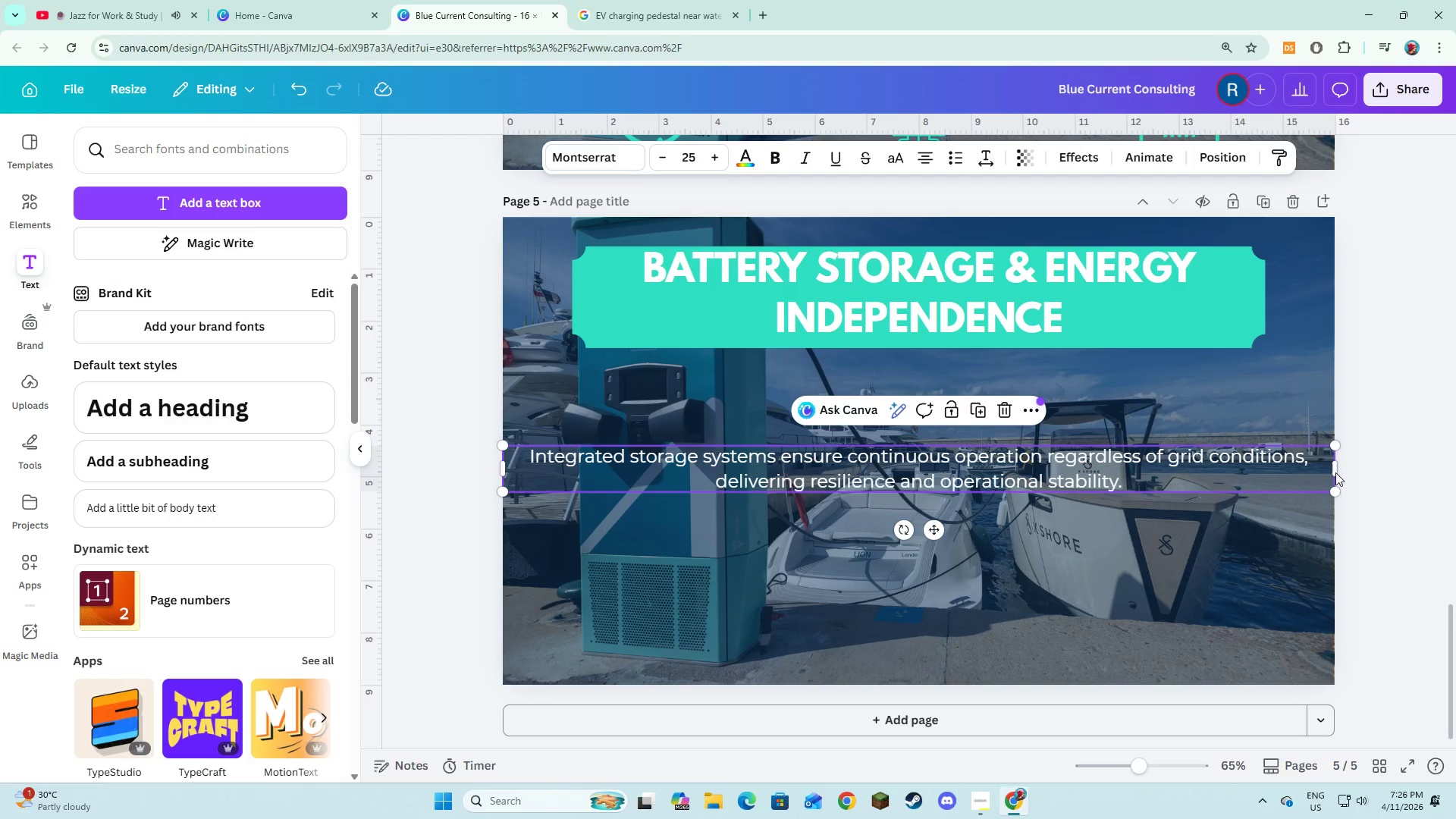 
left_click_drag(start_coordinate=[1337, 472], to_coordinate=[877, 573])
 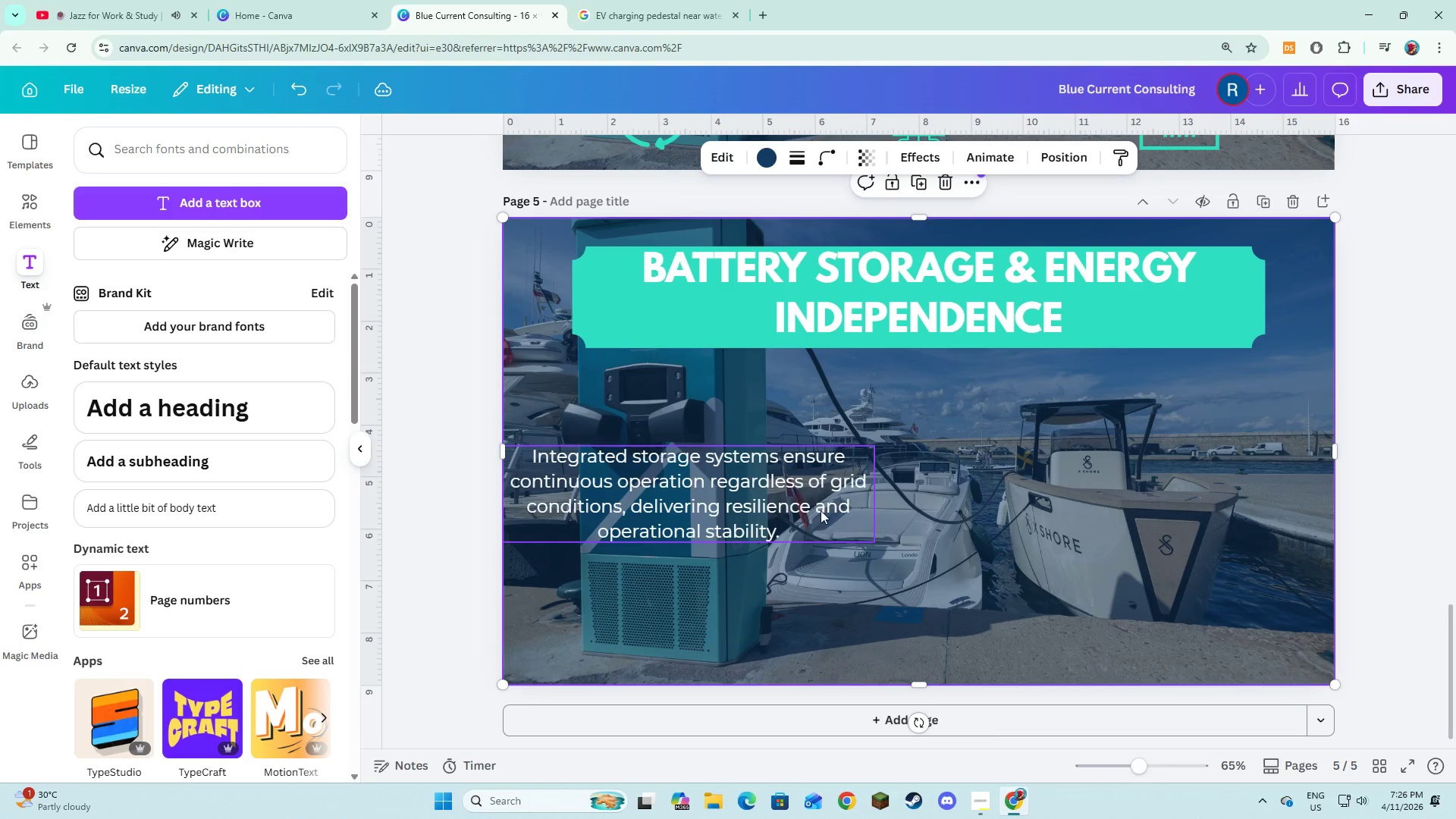 
left_click_drag(start_coordinate=[821, 510], to_coordinate=[853, 513])
 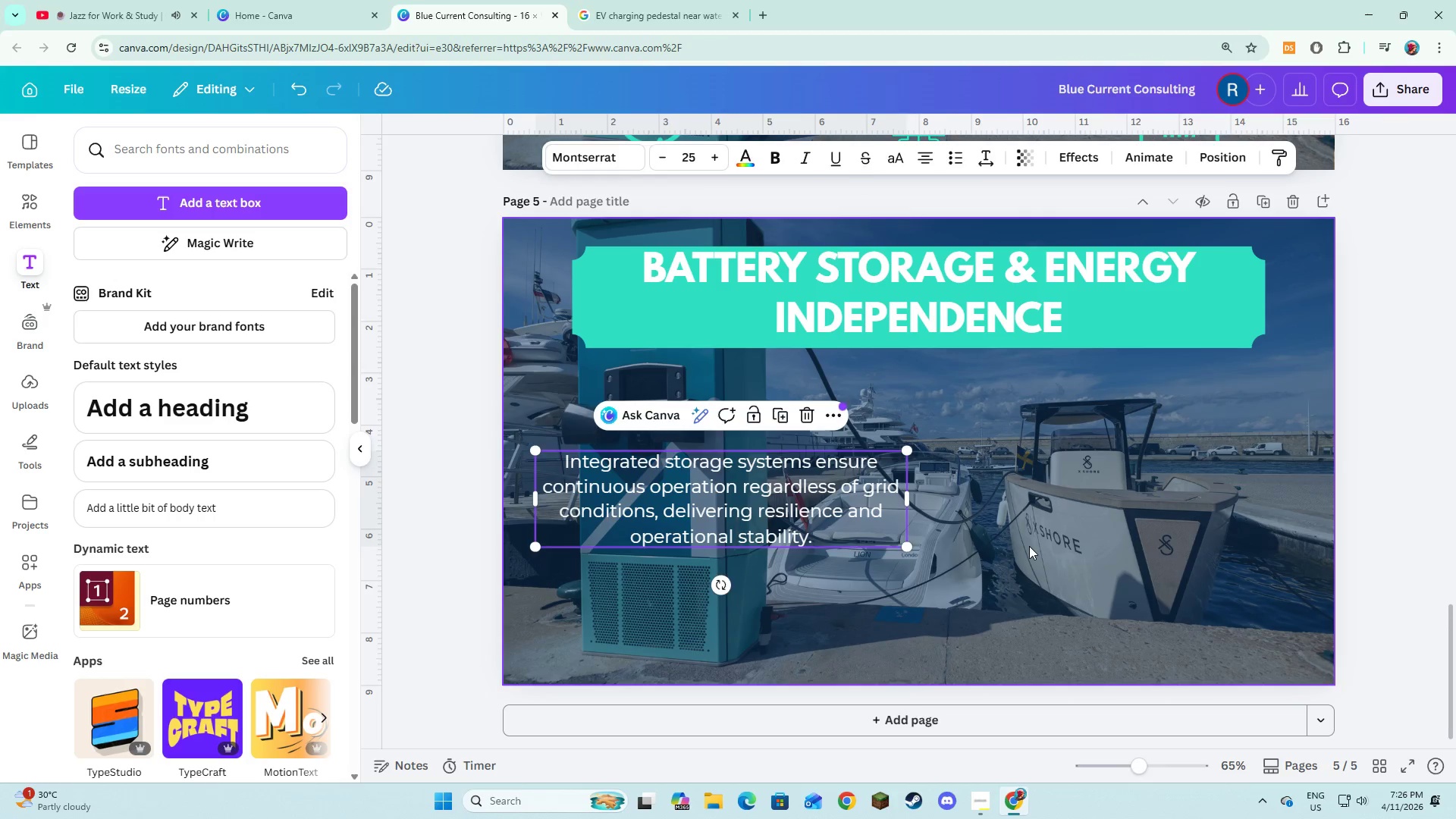 
left_click([1029, 546])
 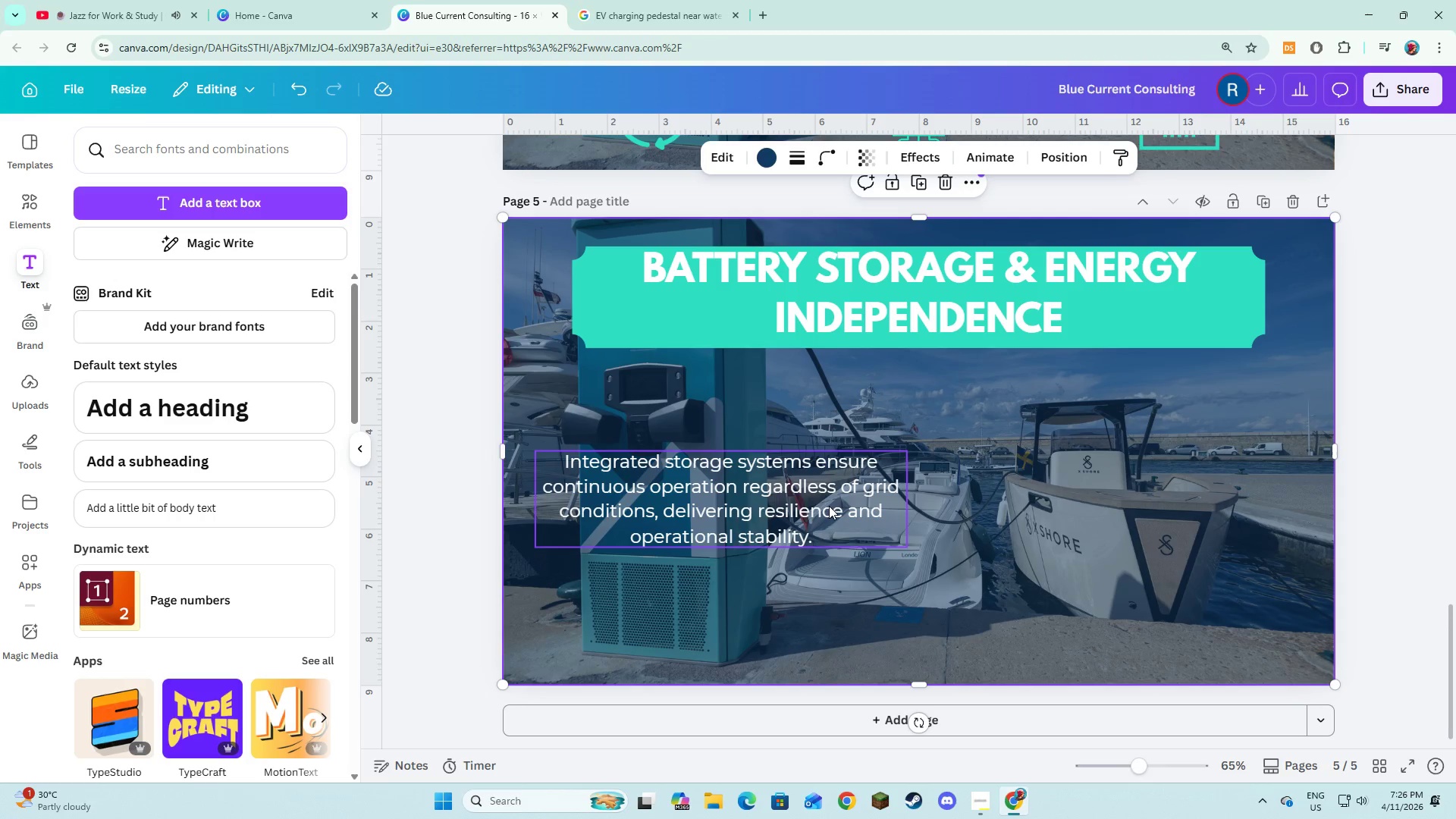 
left_click([827, 507])
 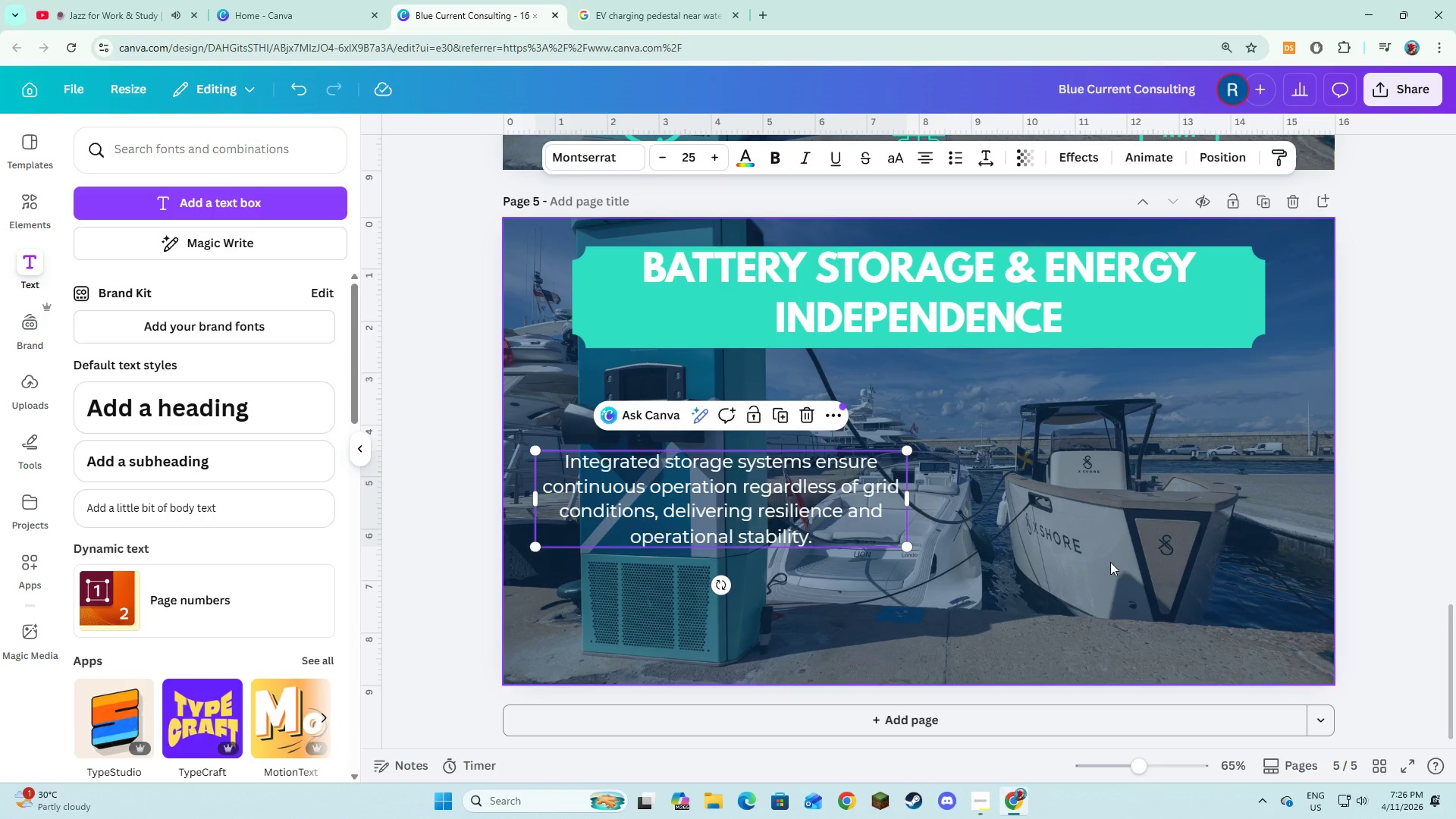 
double_click([847, 516])
 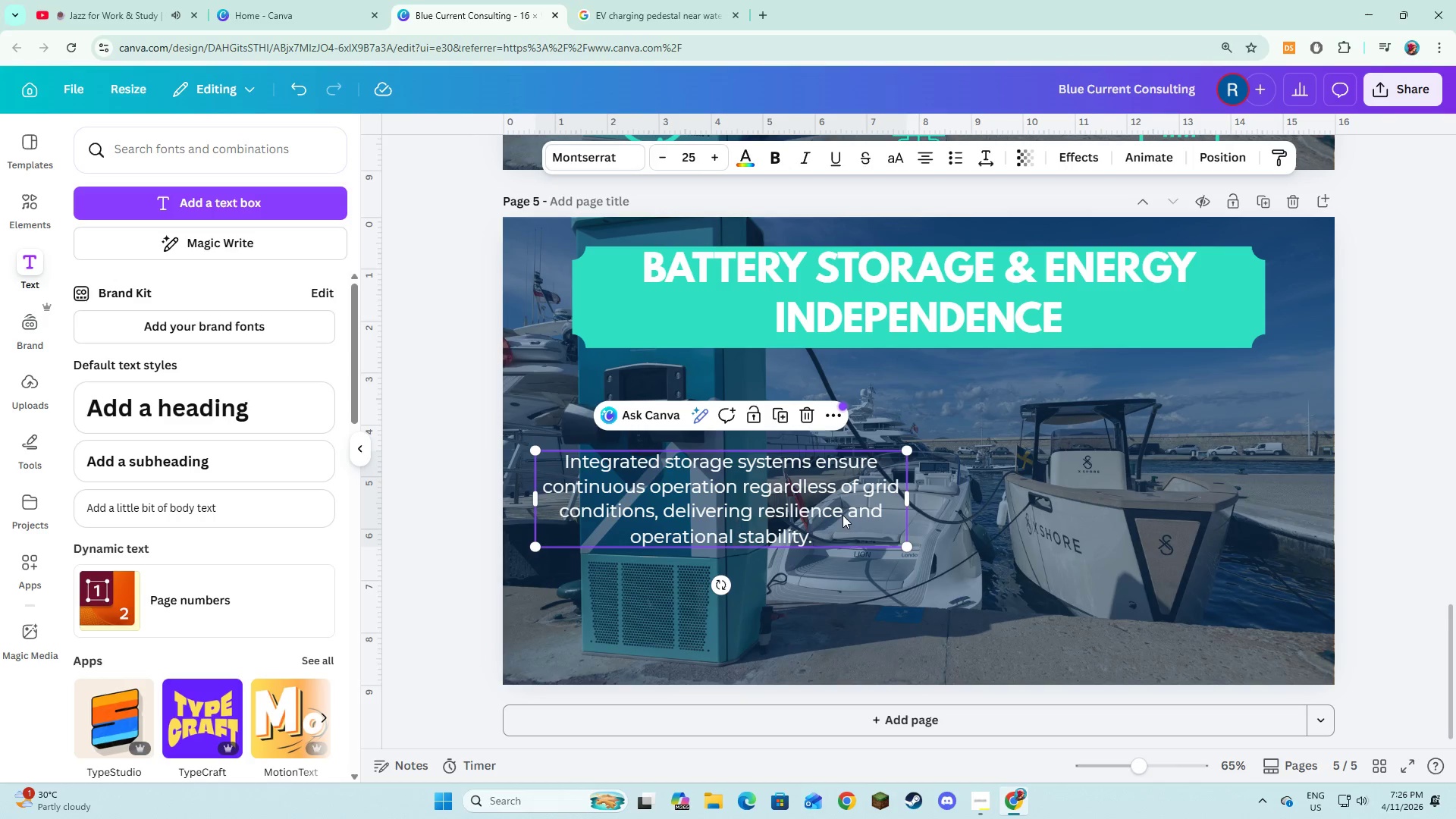 
left_click_drag(start_coordinate=[843, 515], to_coordinate=[834, 508])
 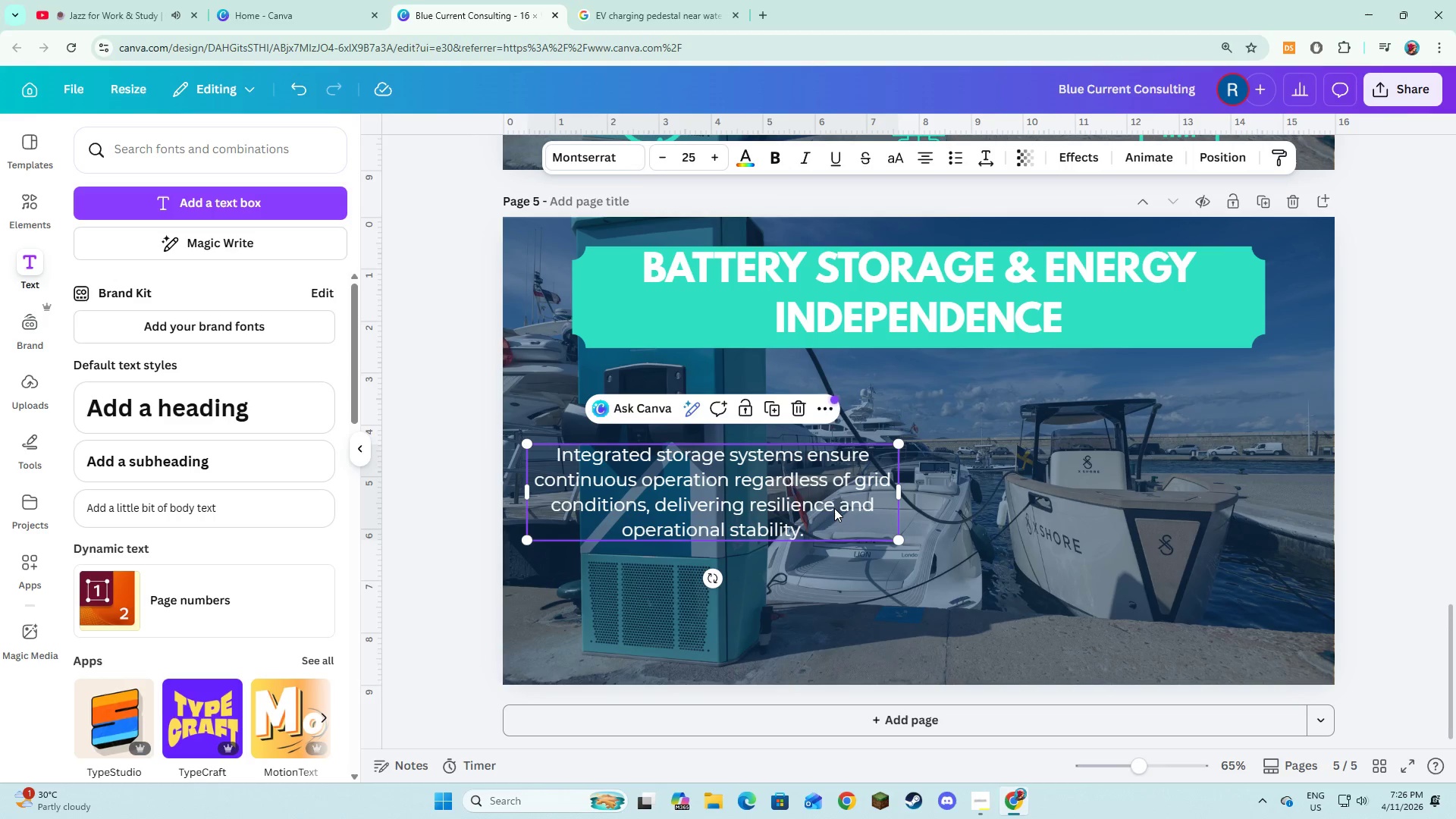 
left_click_drag(start_coordinate=[834, 508], to_coordinate=[1002, 428])
 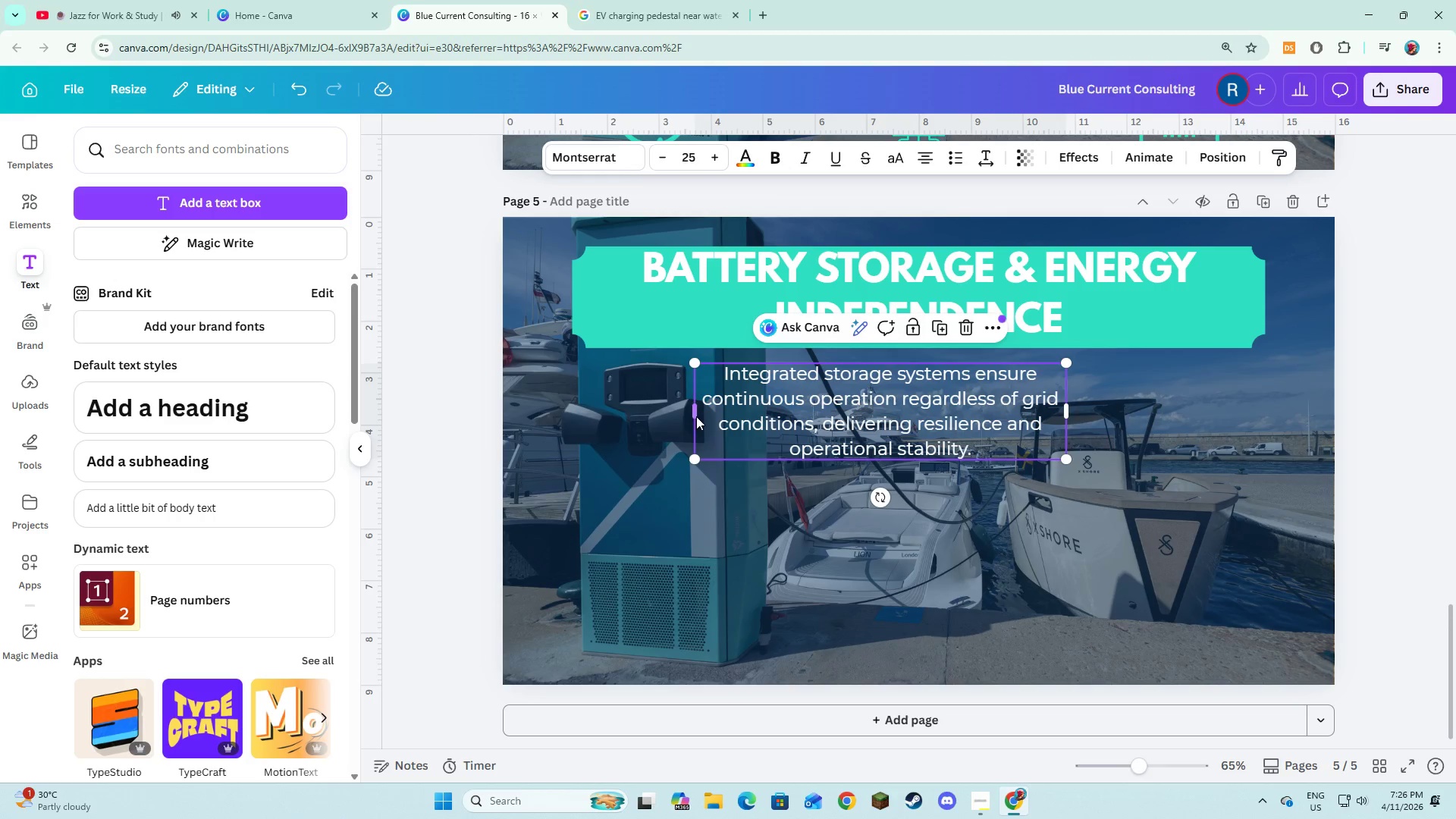 
left_click([696, 416])
 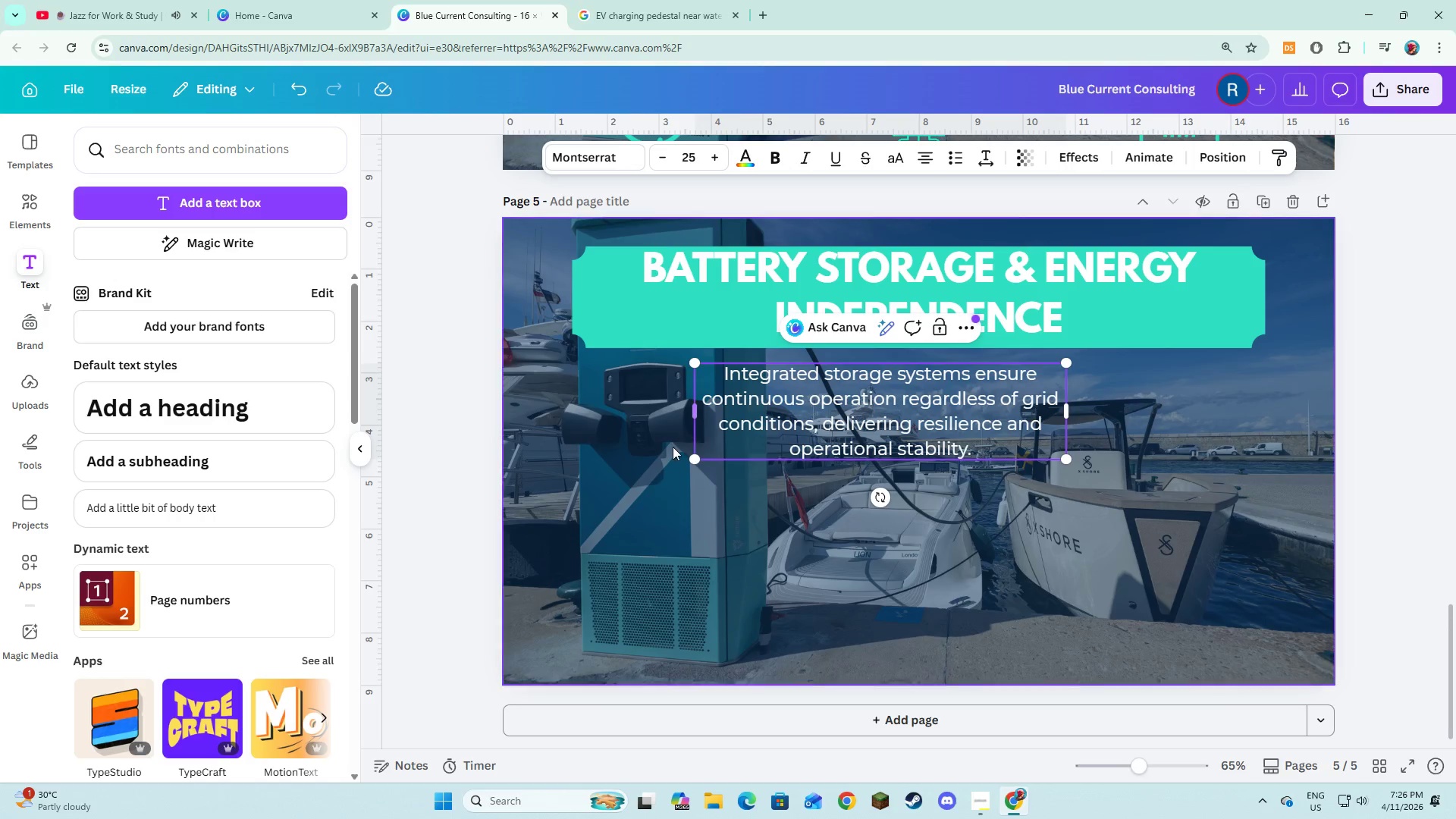 
double_click([711, 421])
 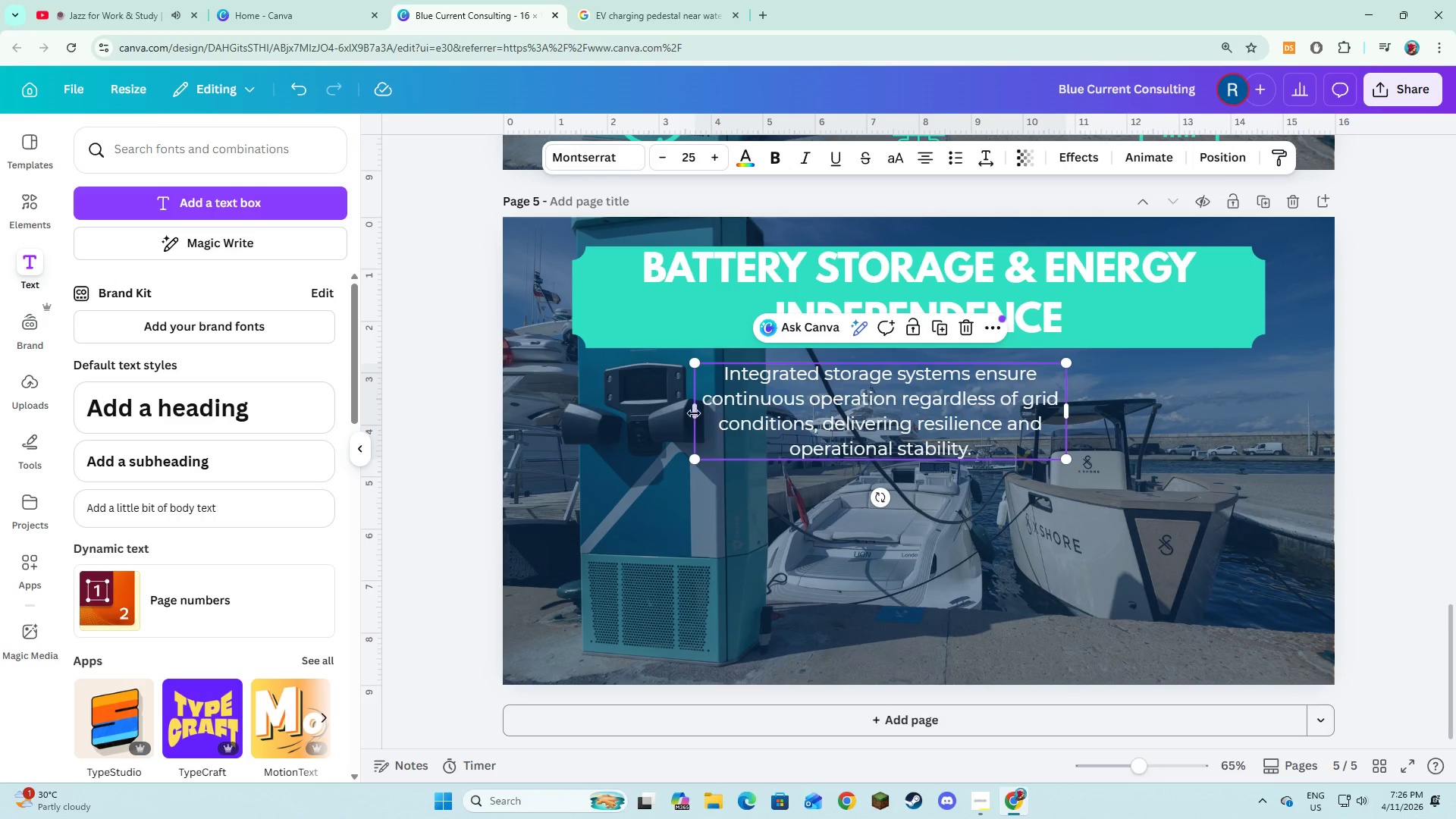 
left_click_drag(start_coordinate=[694, 413], to_coordinate=[611, 410])
 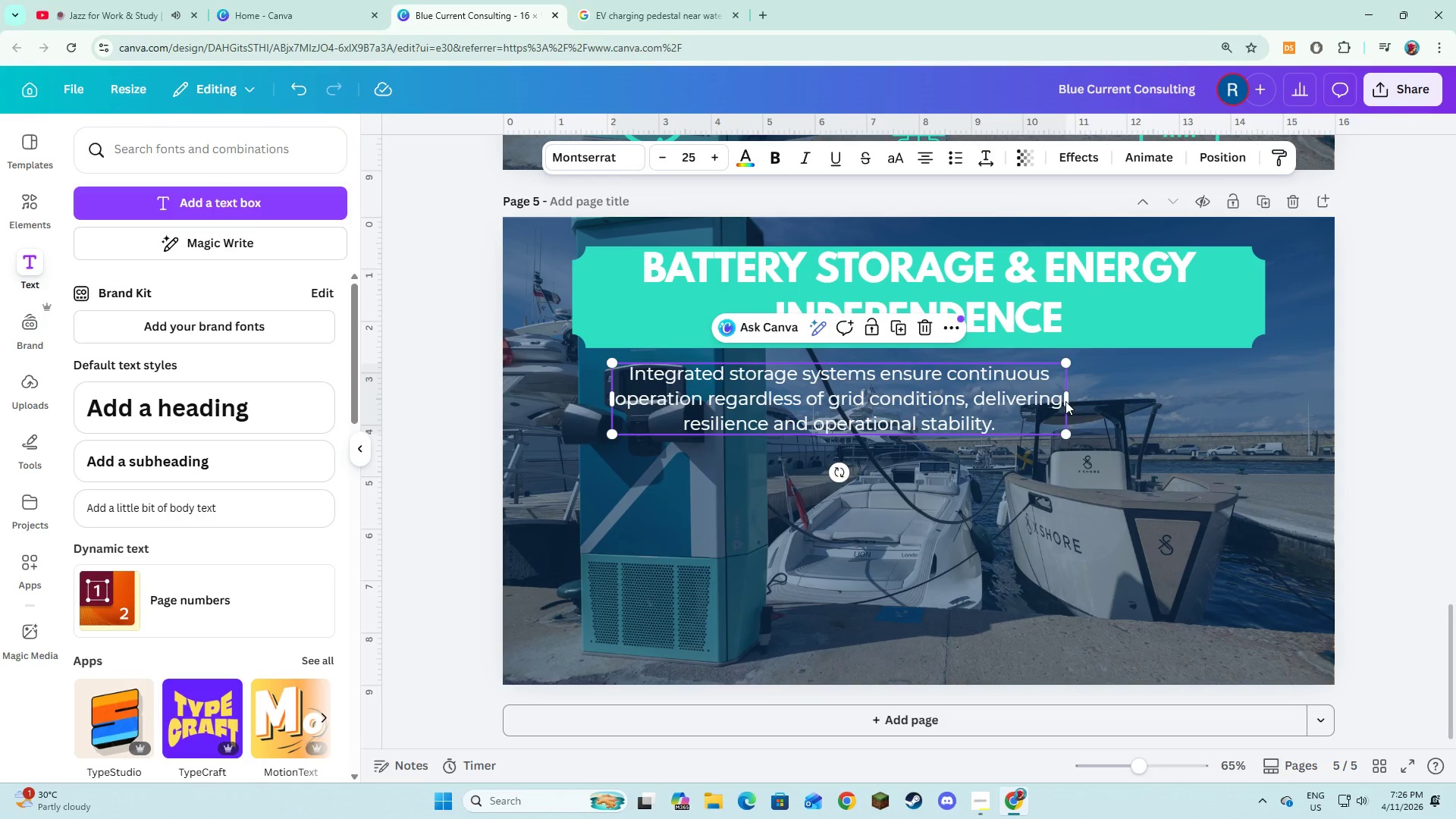 
left_click_drag(start_coordinate=[1068, 403], to_coordinate=[1242, 436])
 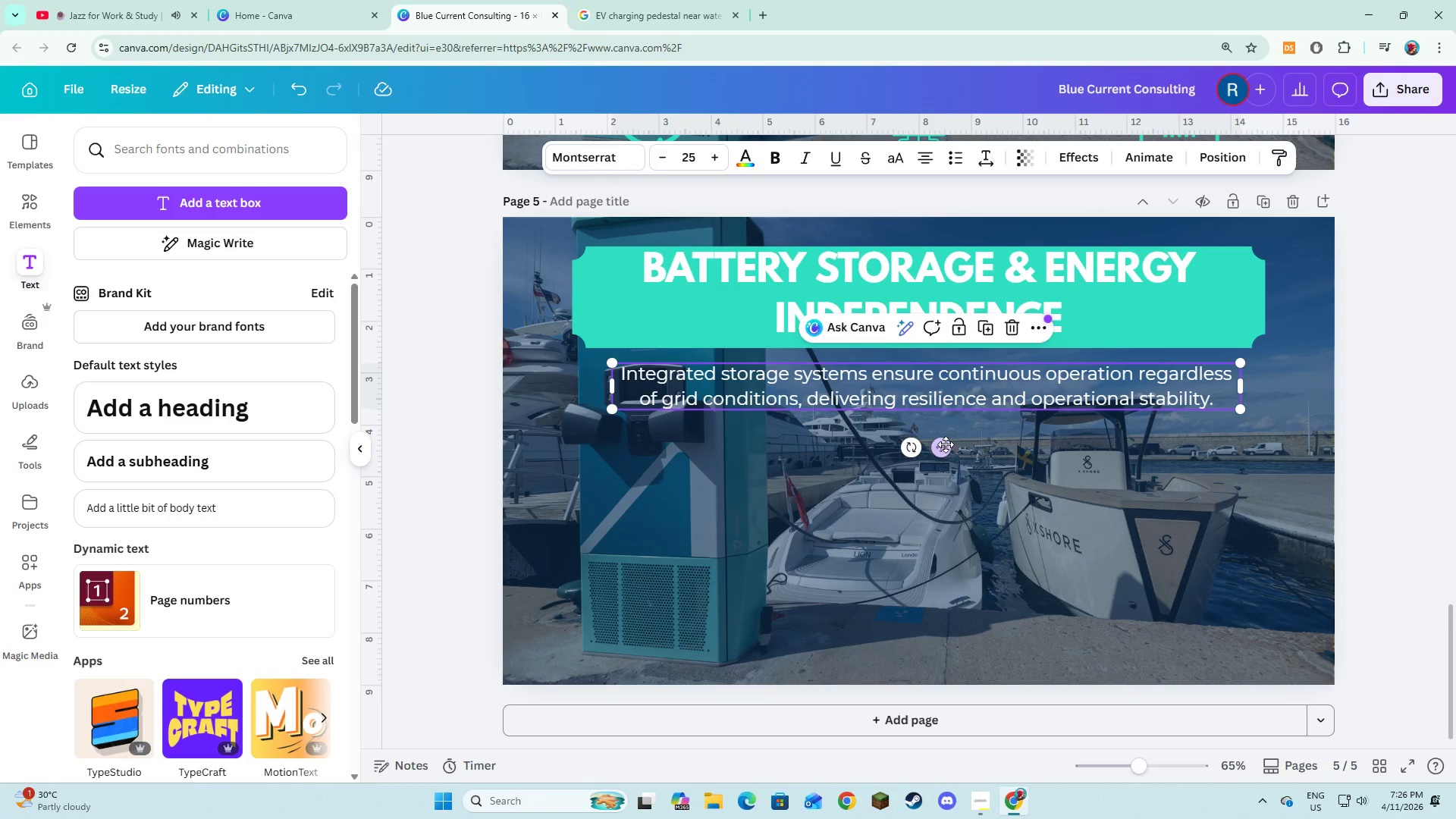 
left_click_drag(start_coordinate=[941, 445], to_coordinate=[930, 445])
 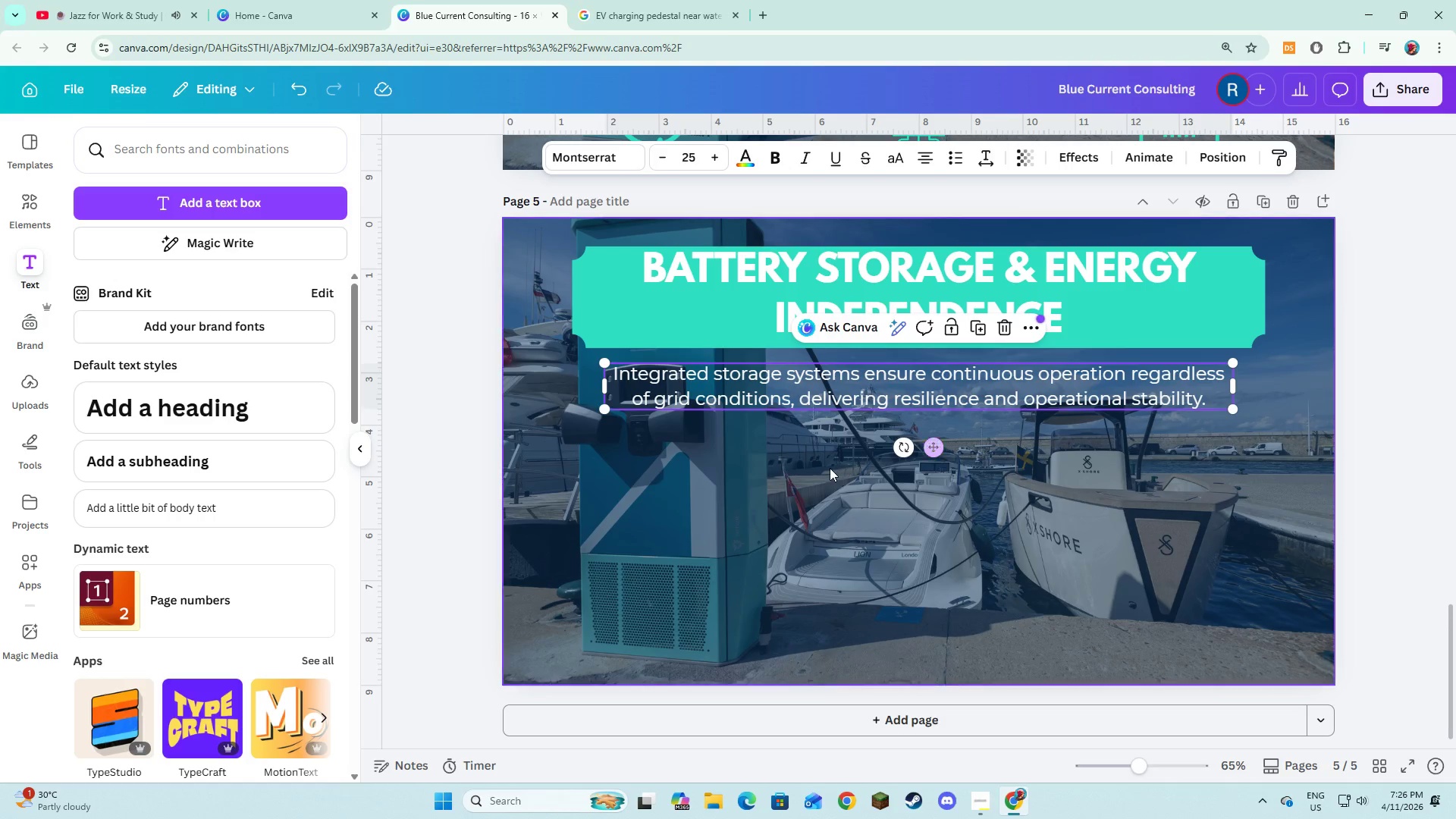 
left_click([830, 468])
 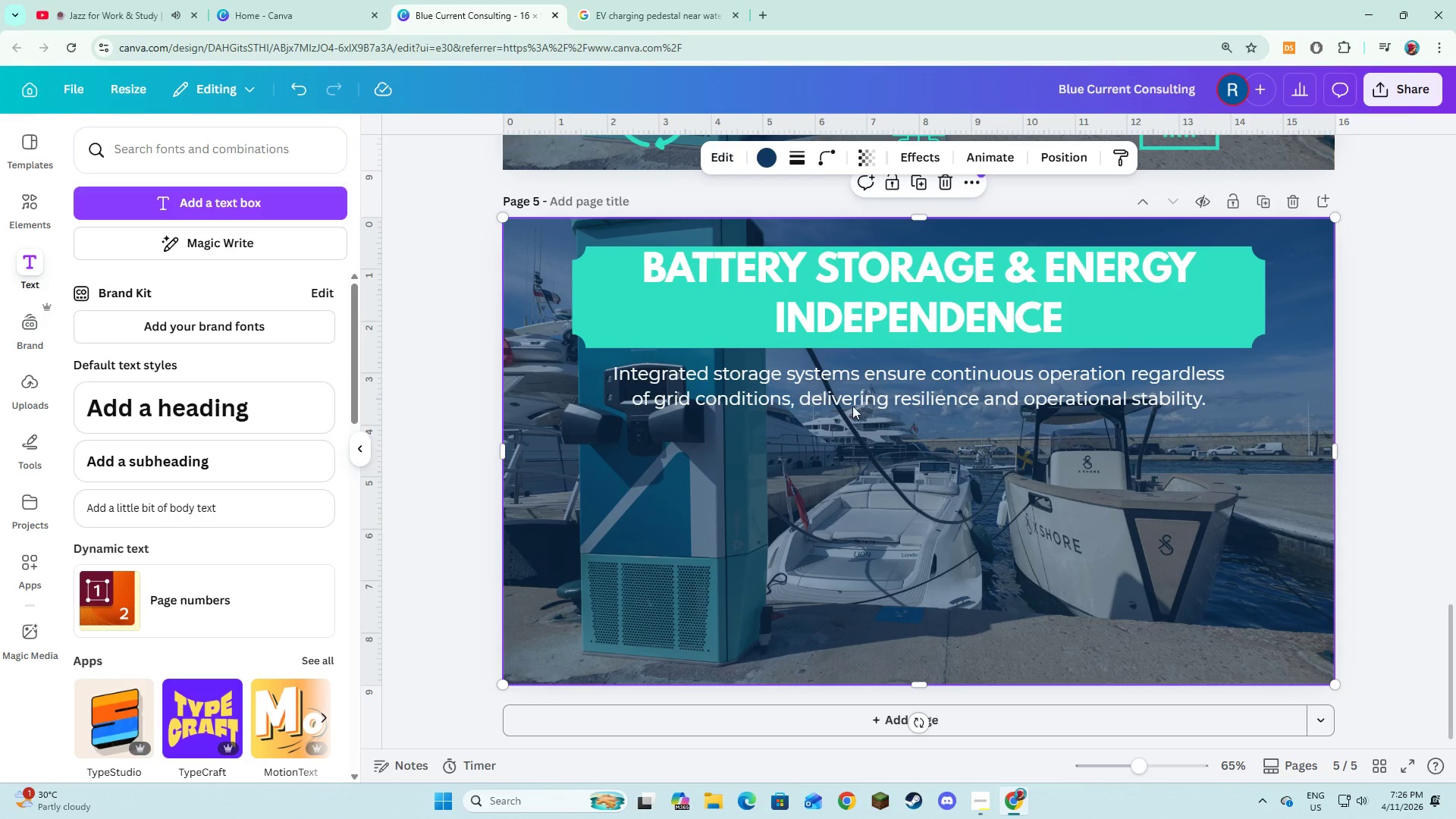 
left_click([857, 385])
 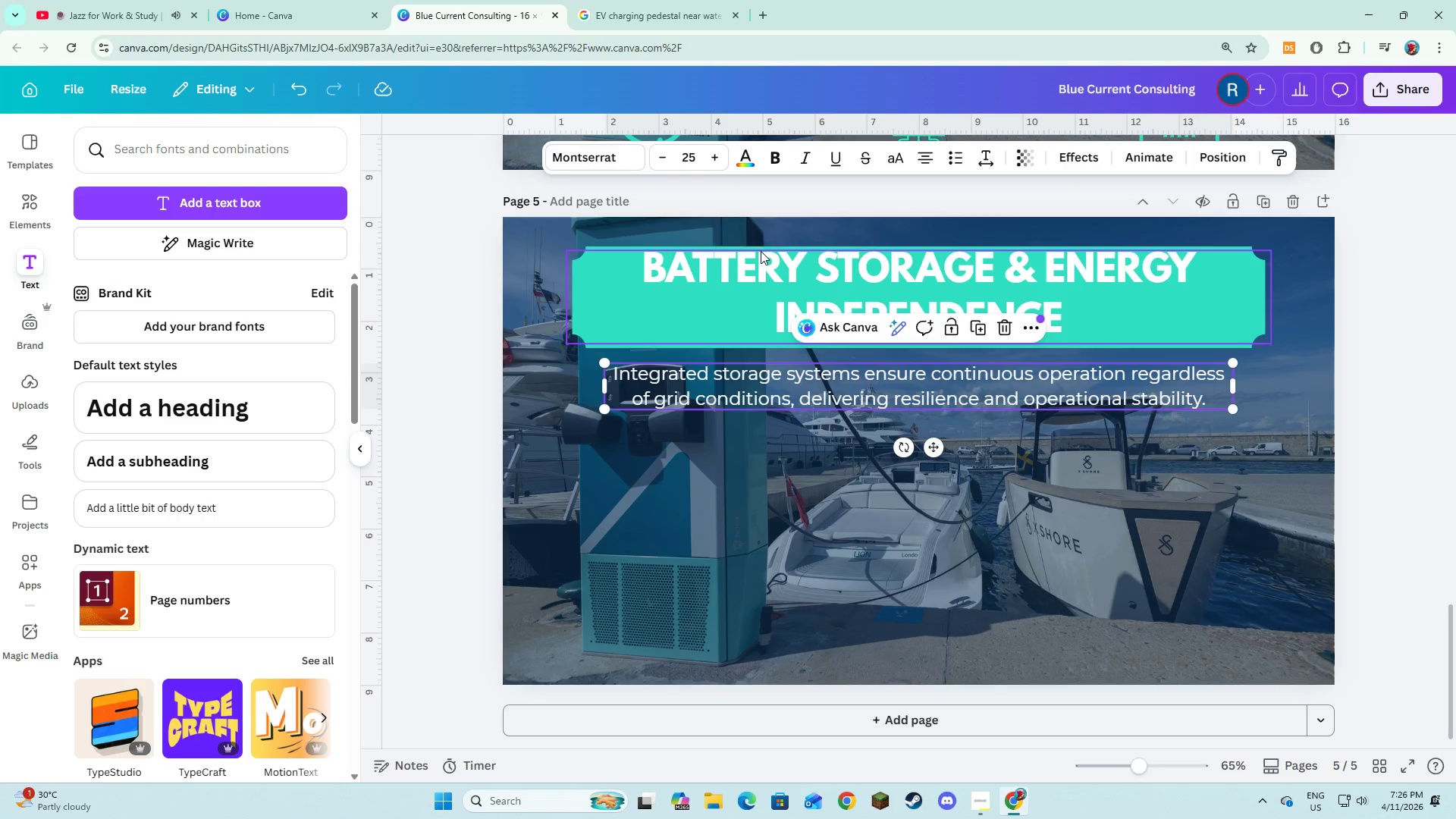 
left_click([747, 160])
 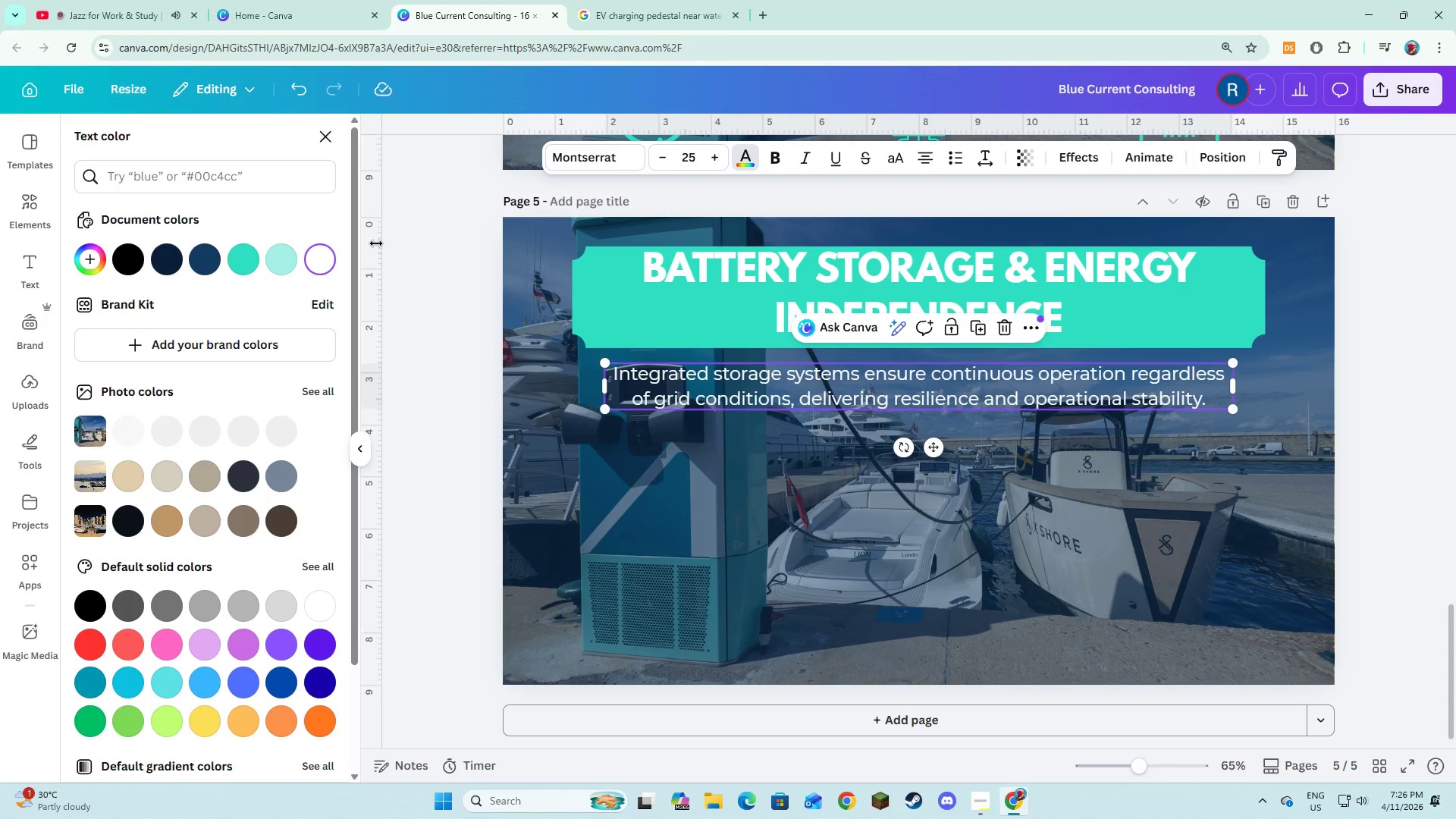 
left_click([604, 476])
 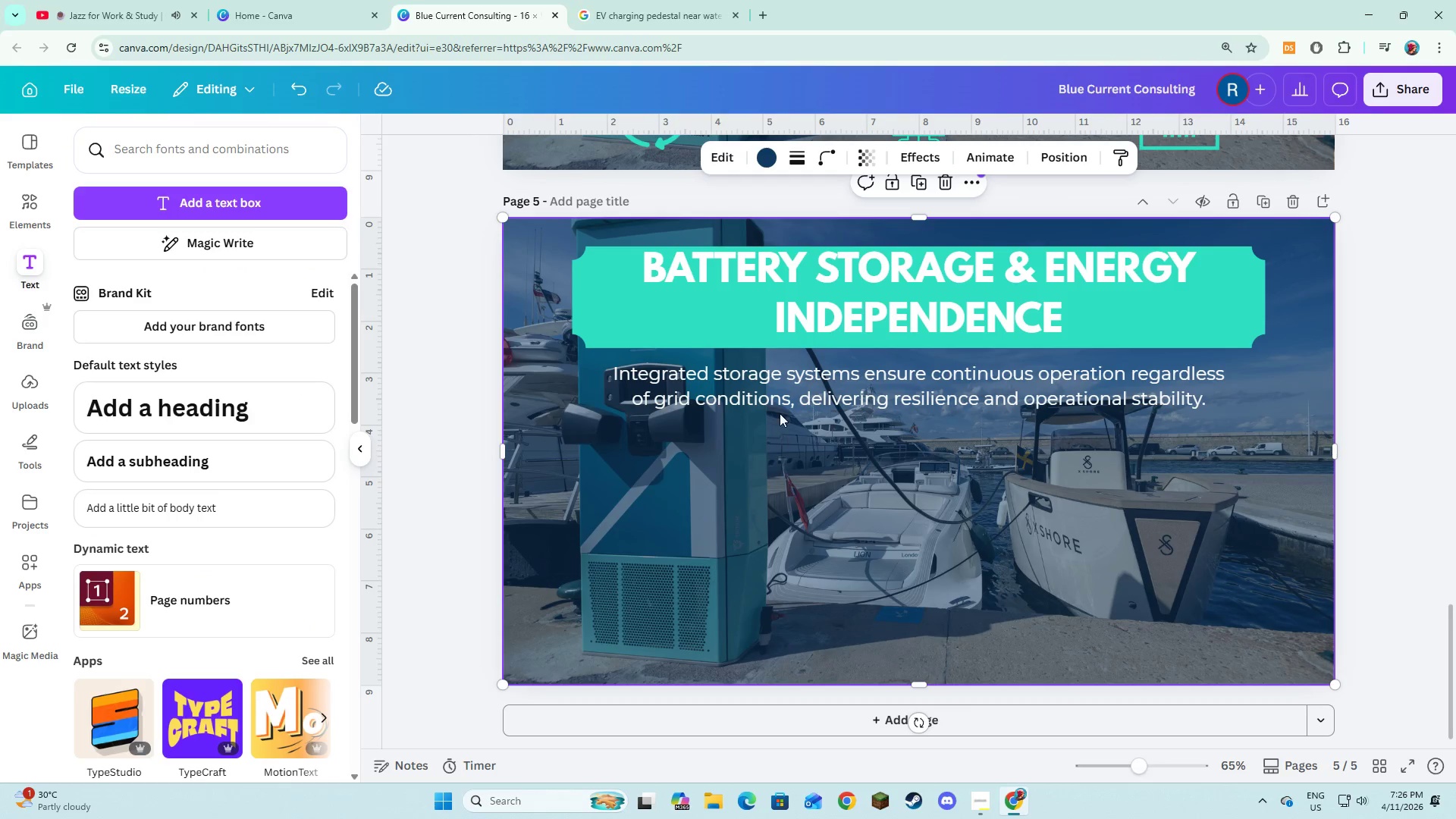 
left_click([780, 410])
 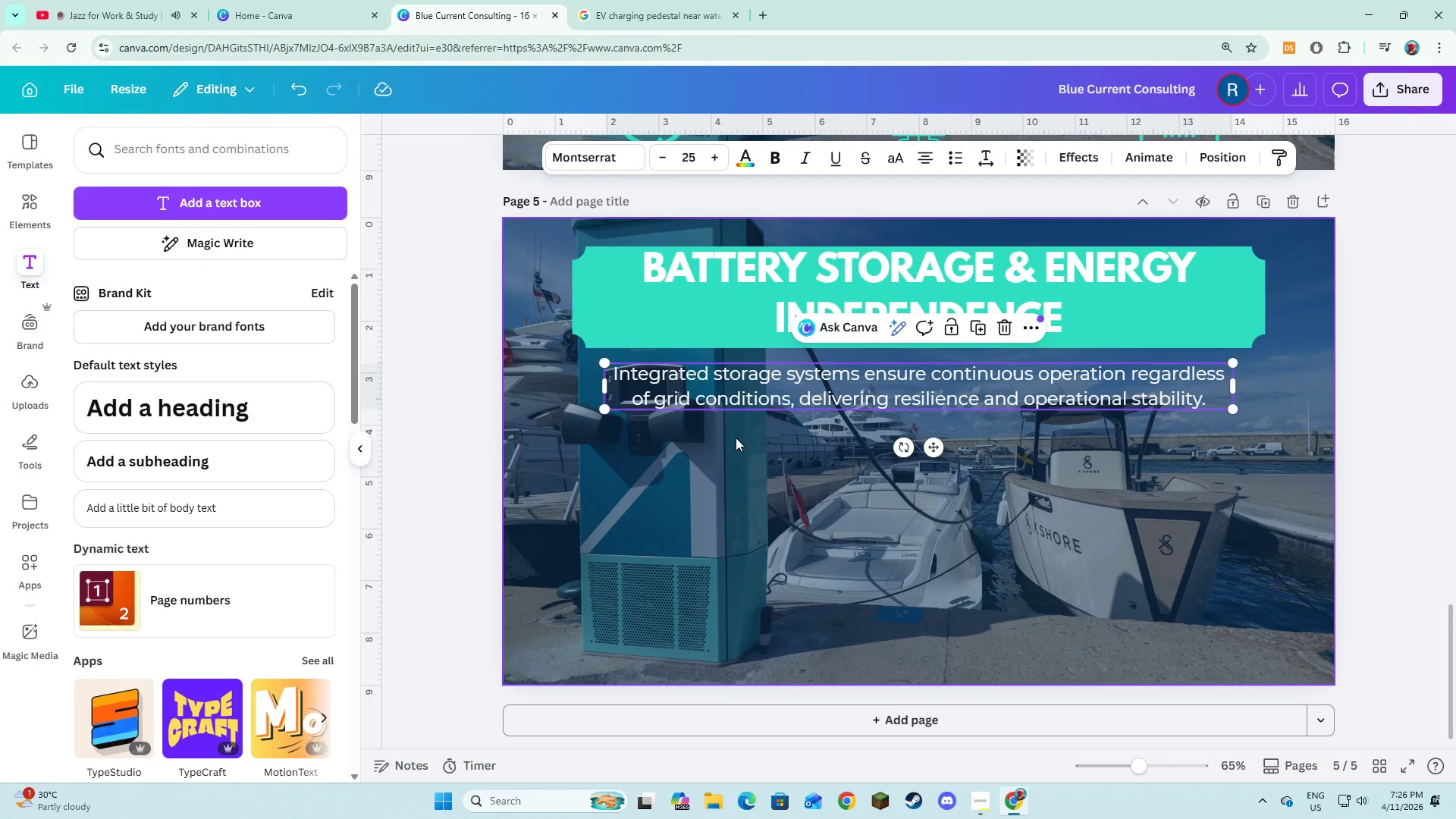 
left_click([736, 438])
 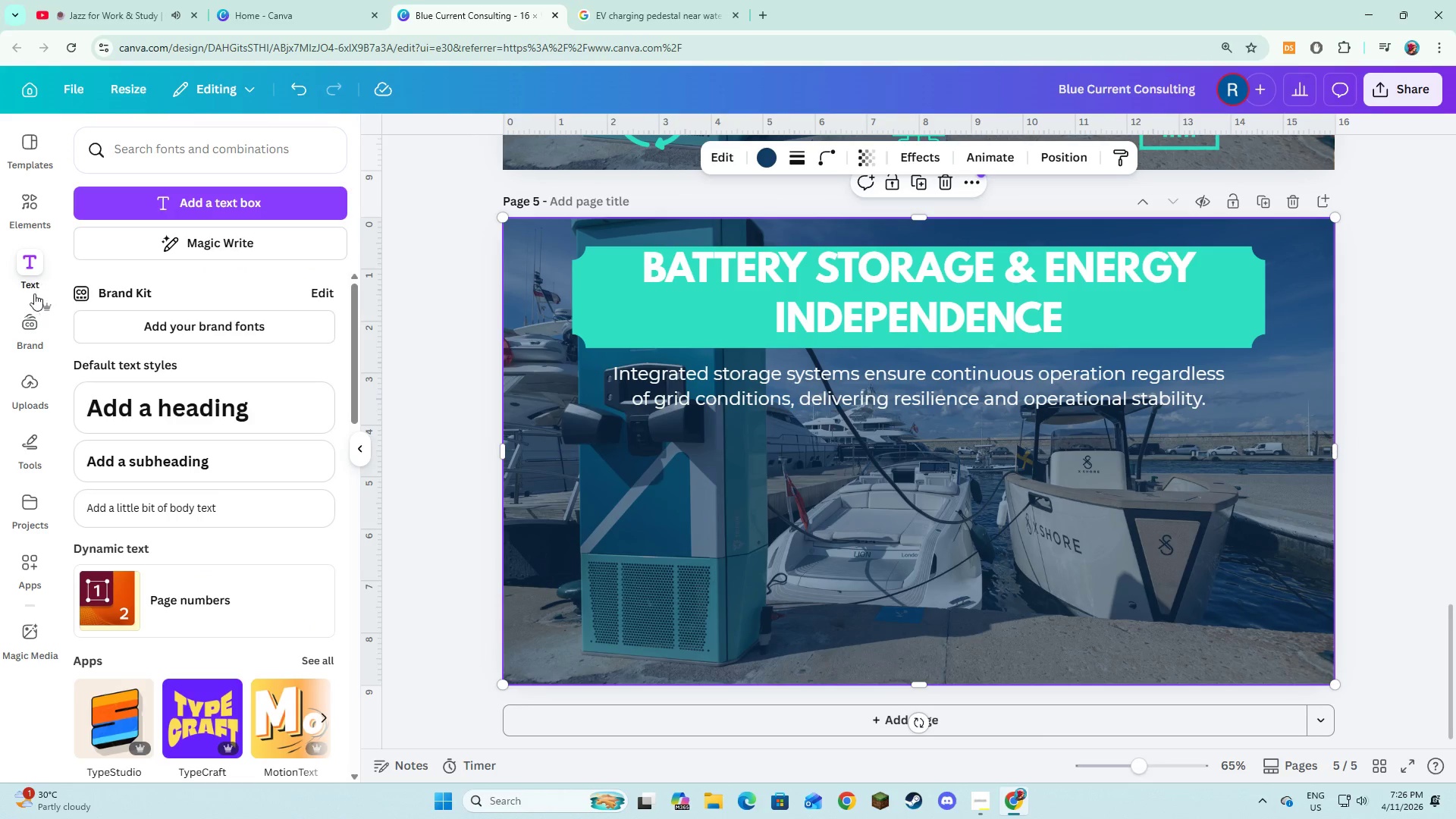 
left_click([54, 212])
 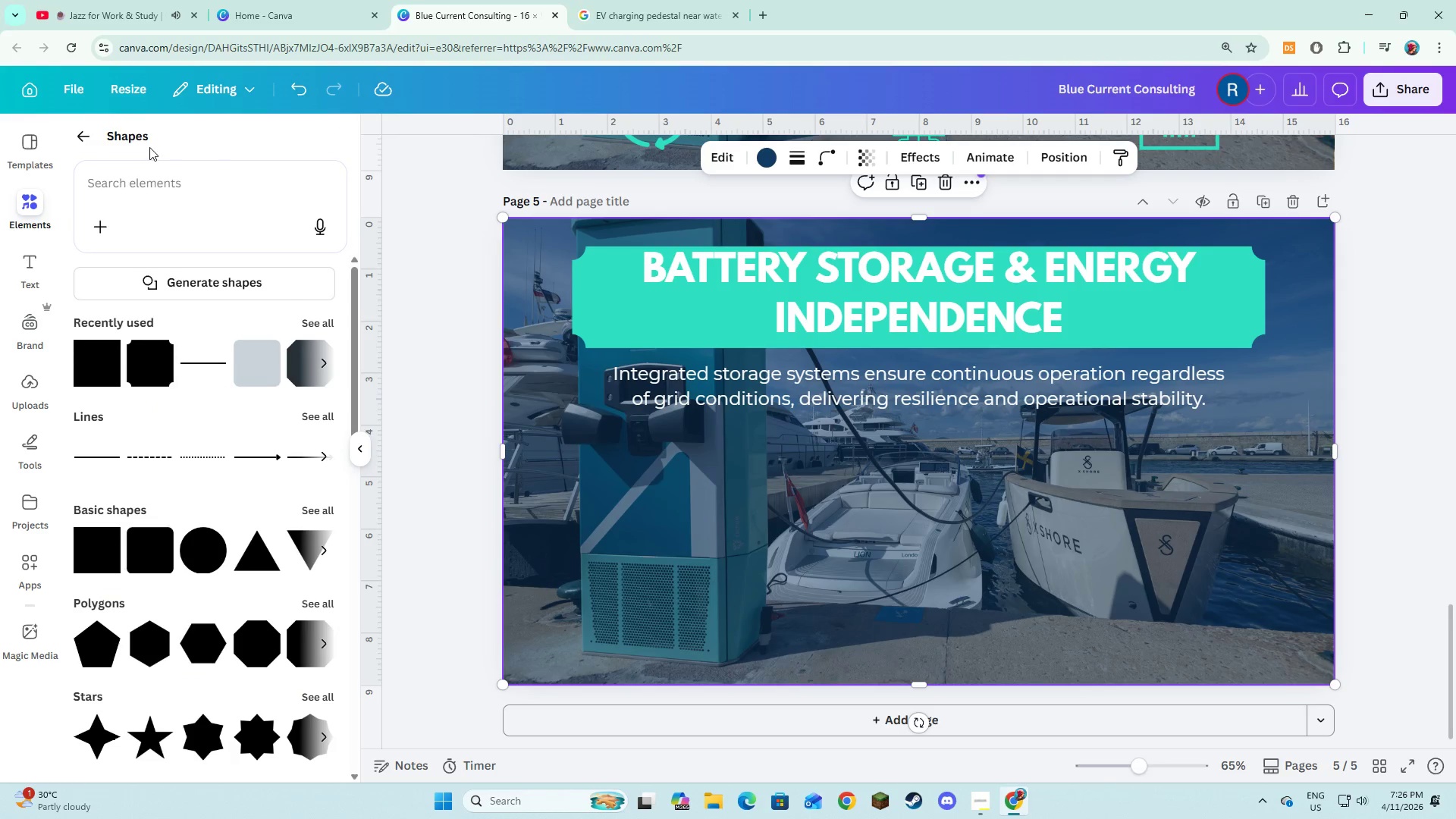 
left_click([83, 145])
 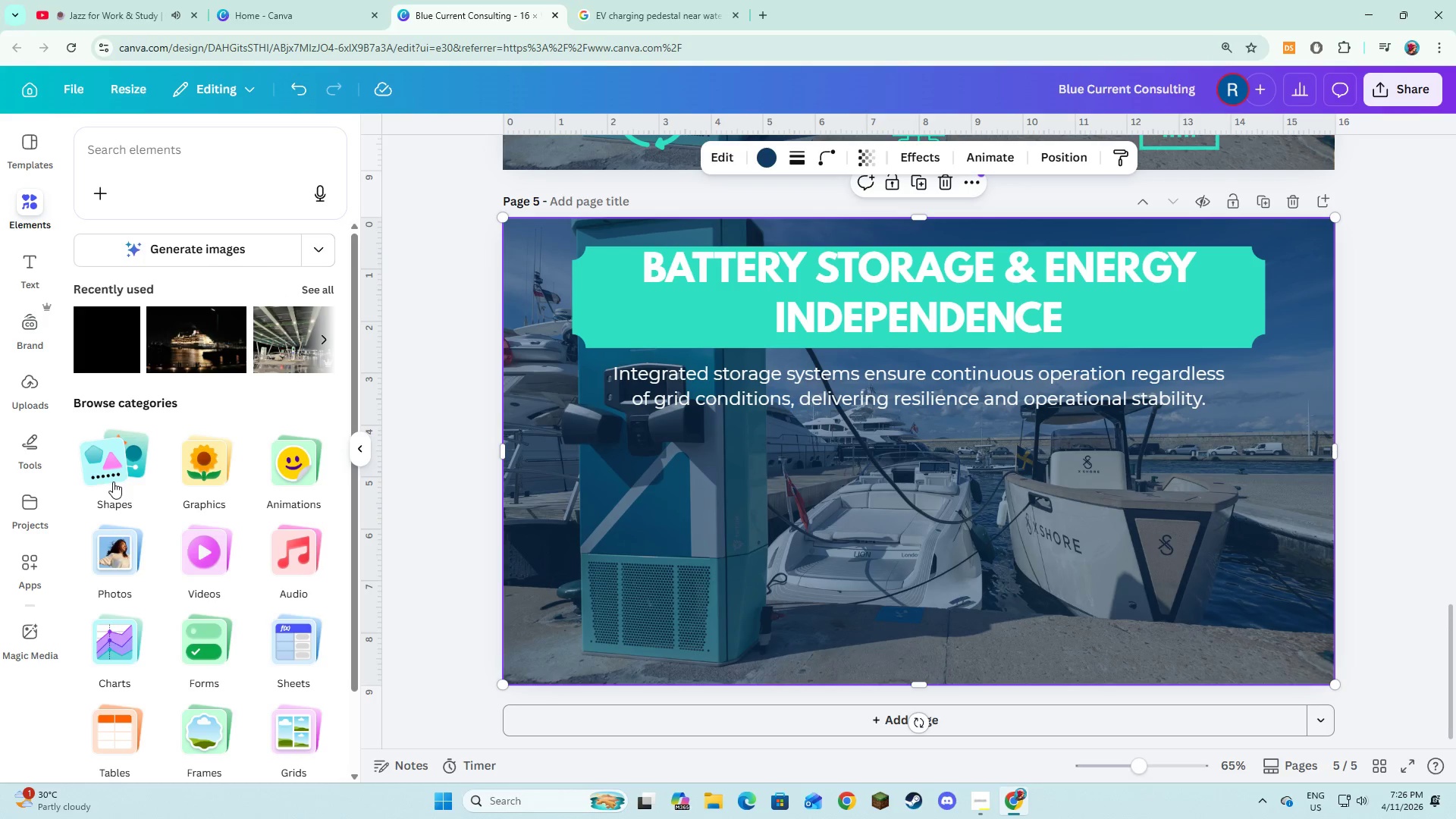 
left_click([238, 734])
 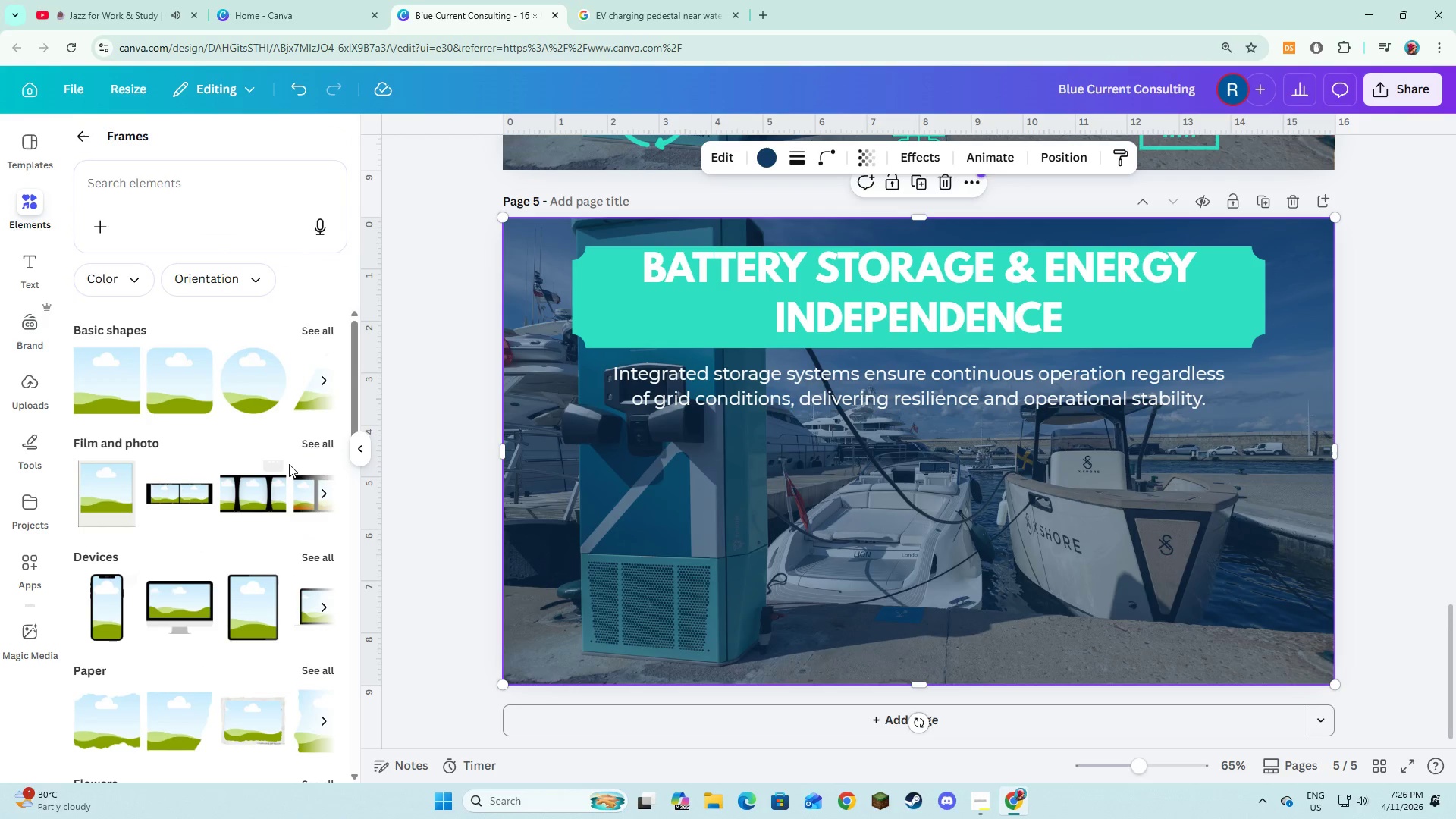 
left_click([318, 328])
 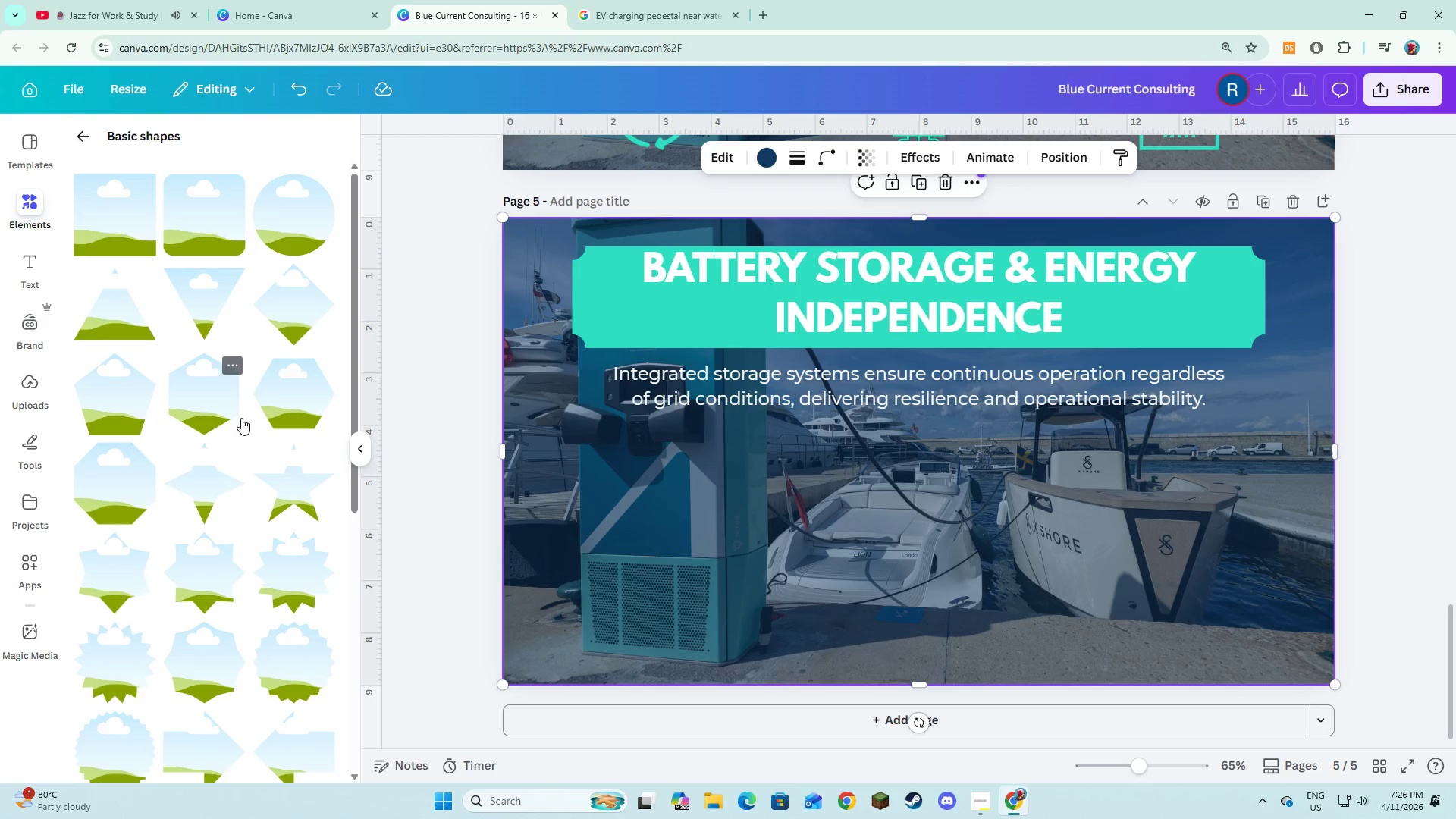 
wait(7.27)
 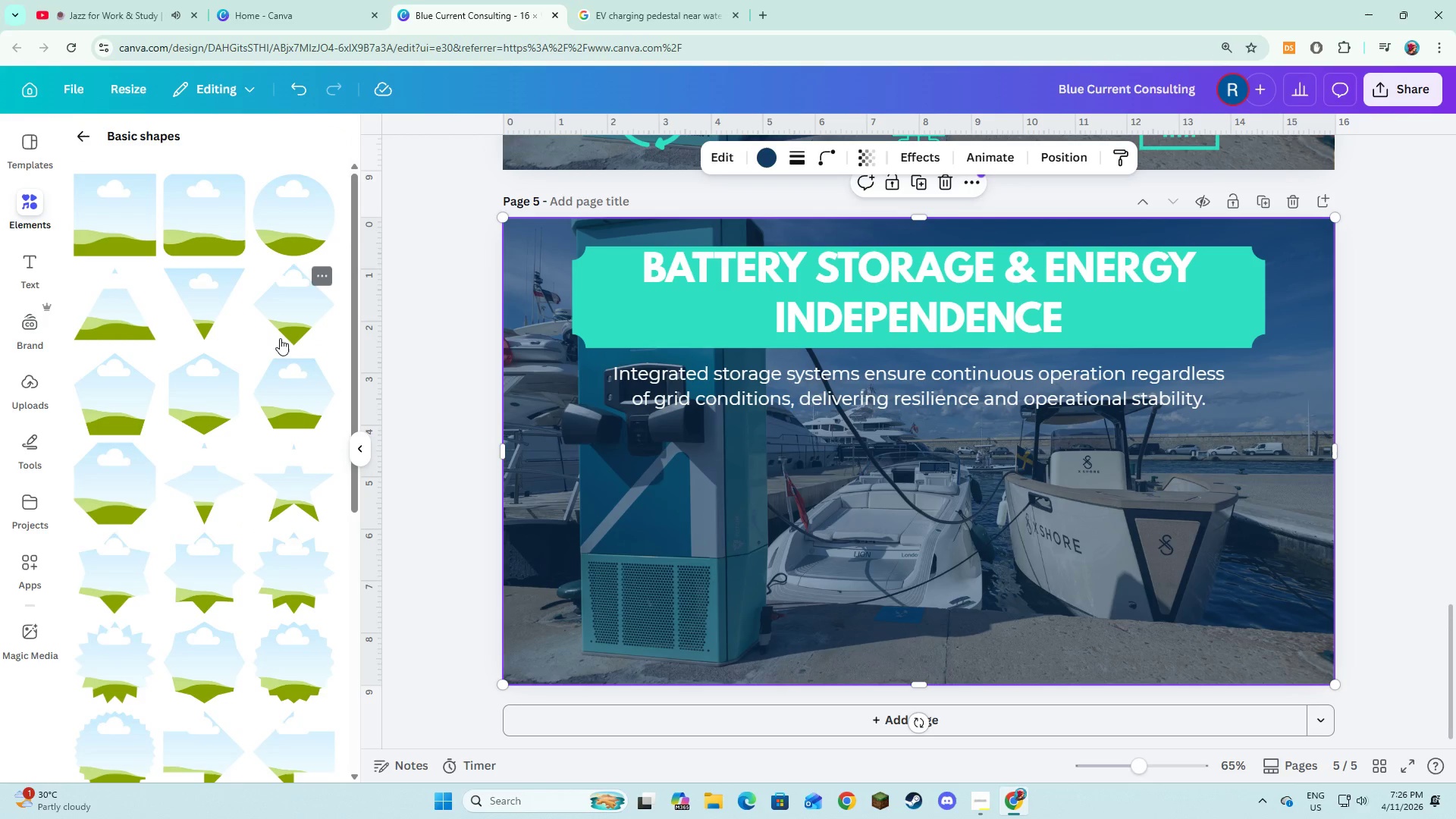 
left_click([224, 417])
 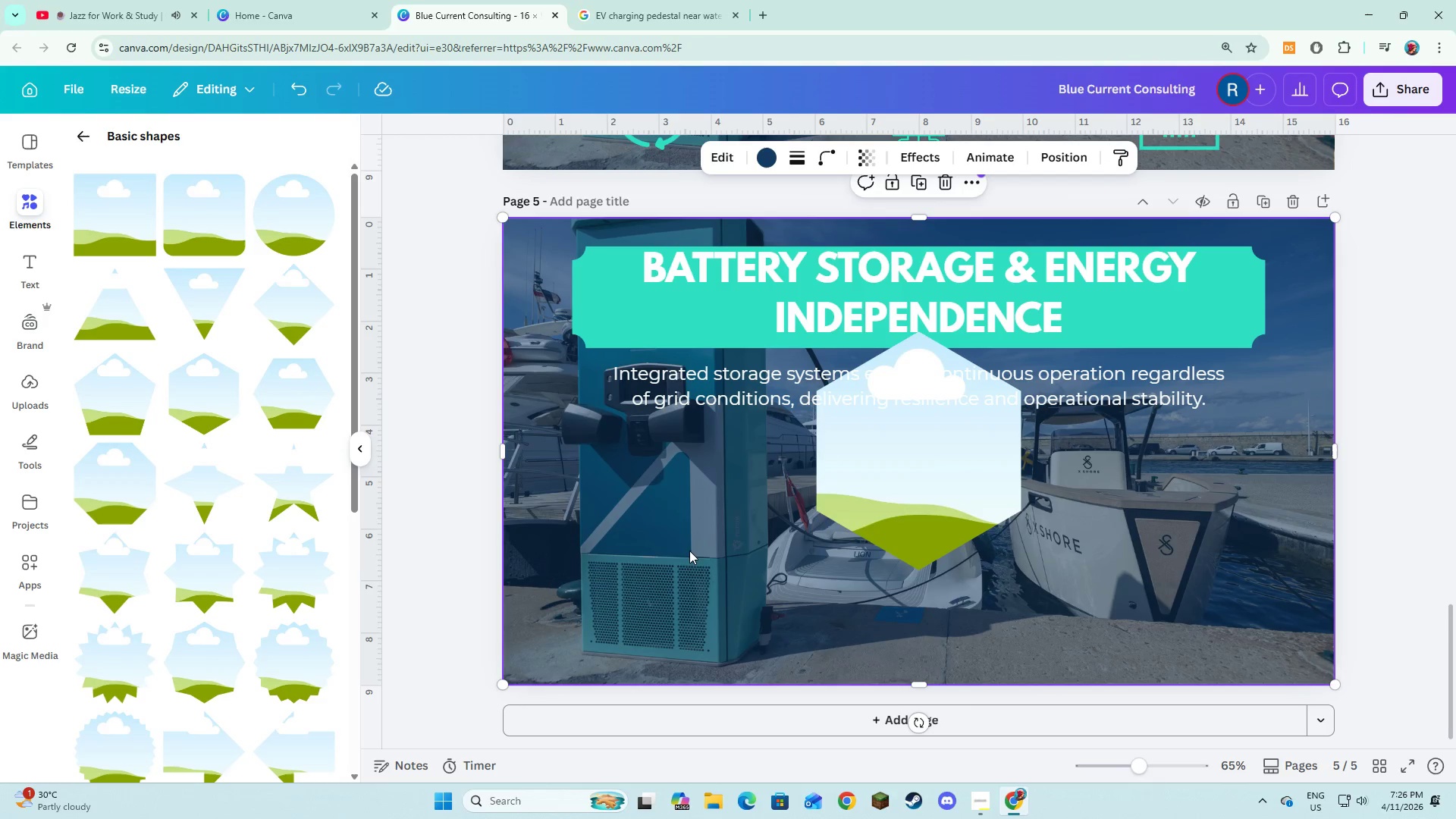 
double_click([913, 513])
 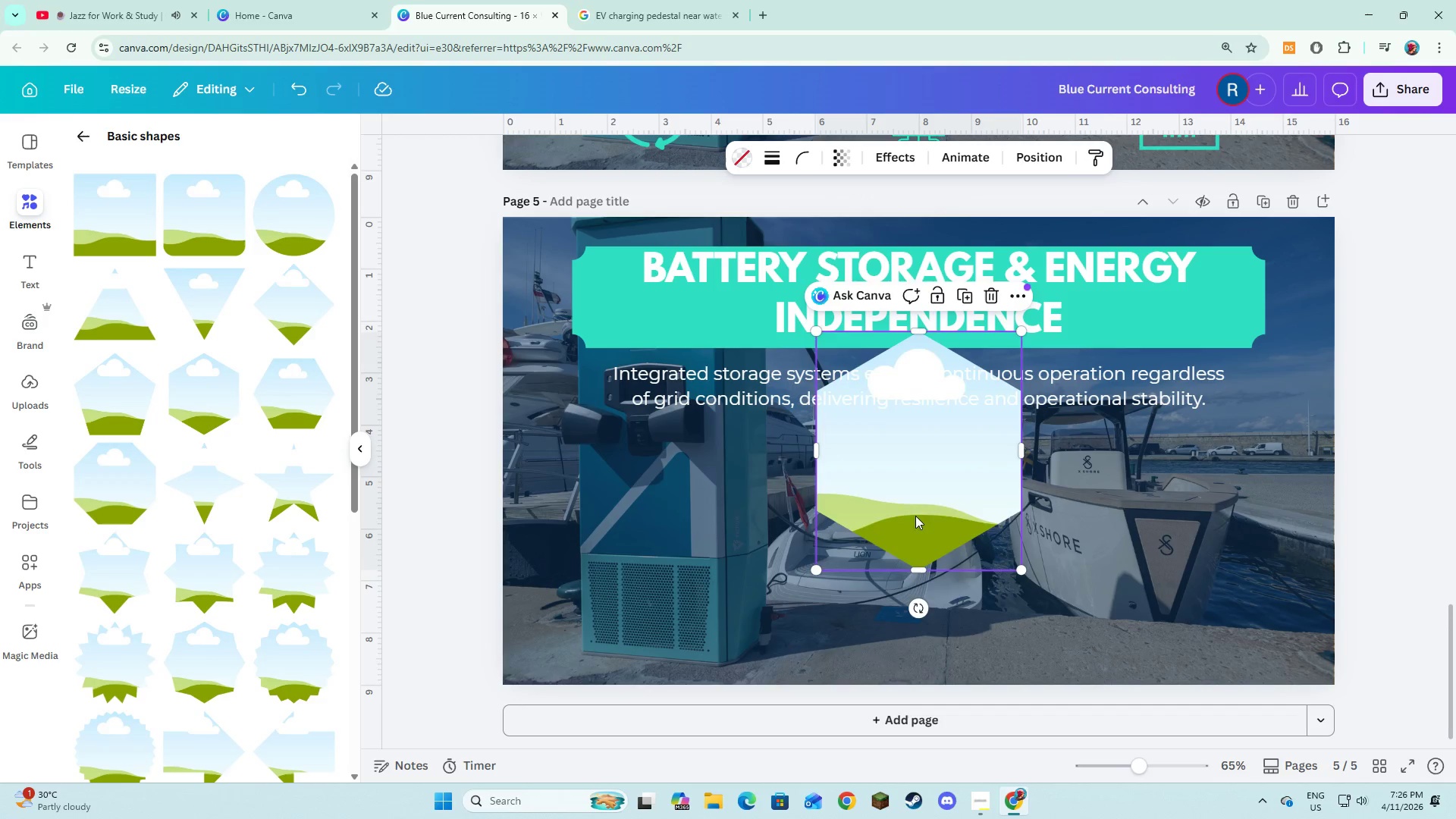 
left_click_drag(start_coordinate=[915, 513], to_coordinate=[760, 549])
 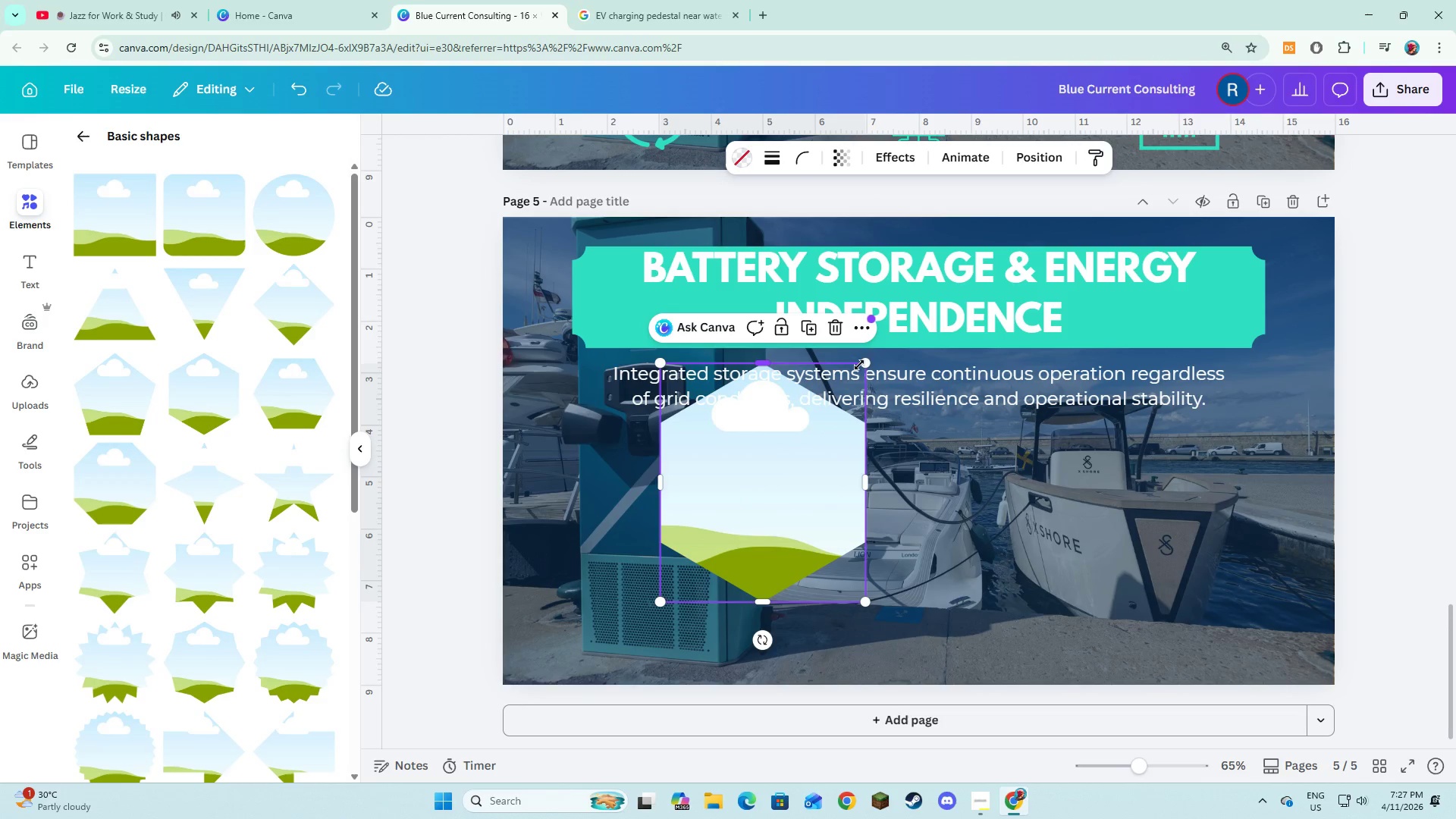 
left_click_drag(start_coordinate=[859, 365], to_coordinate=[814, 463])
 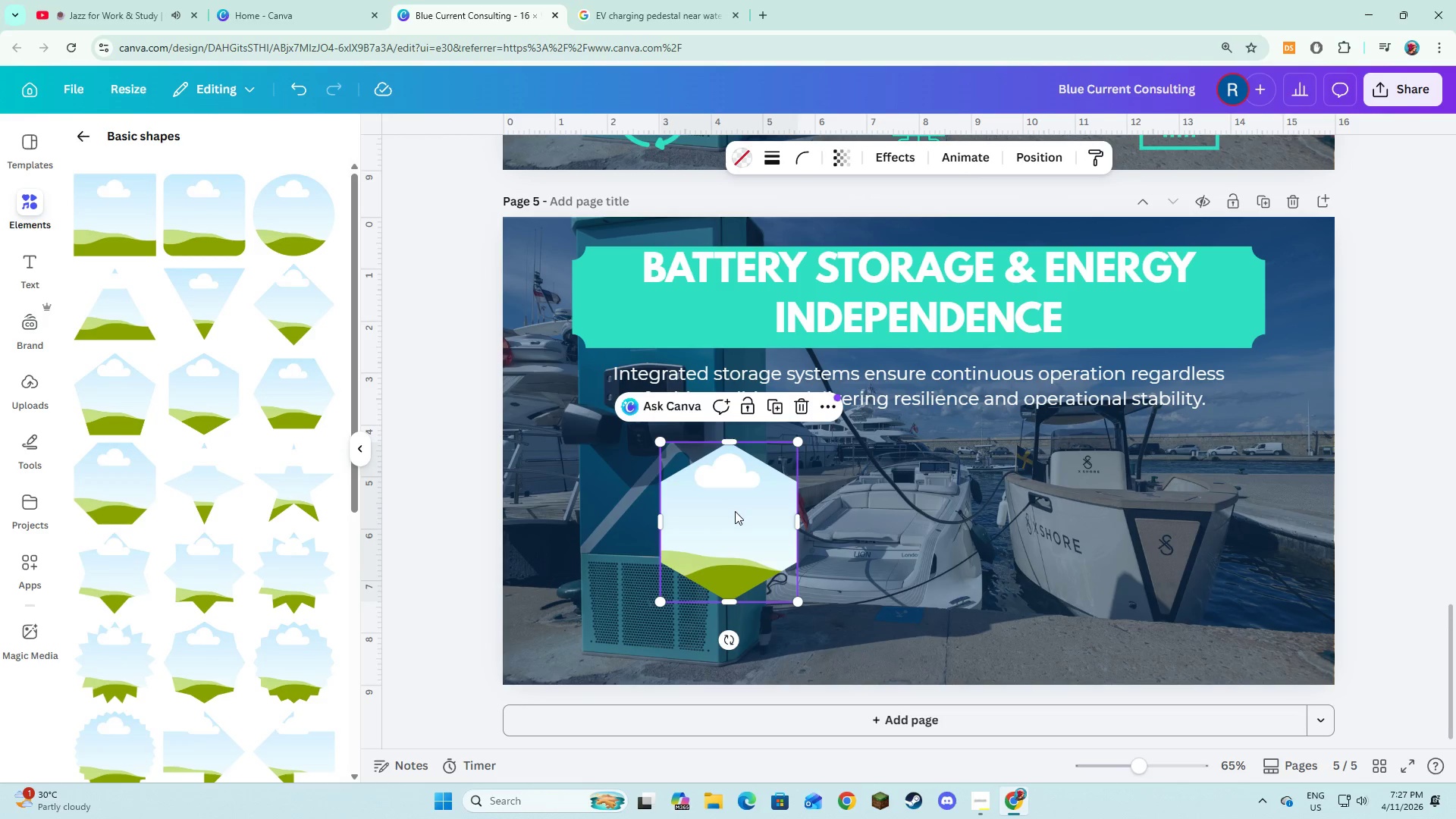 
left_click_drag(start_coordinate=[735, 511], to_coordinate=[664, 502])
 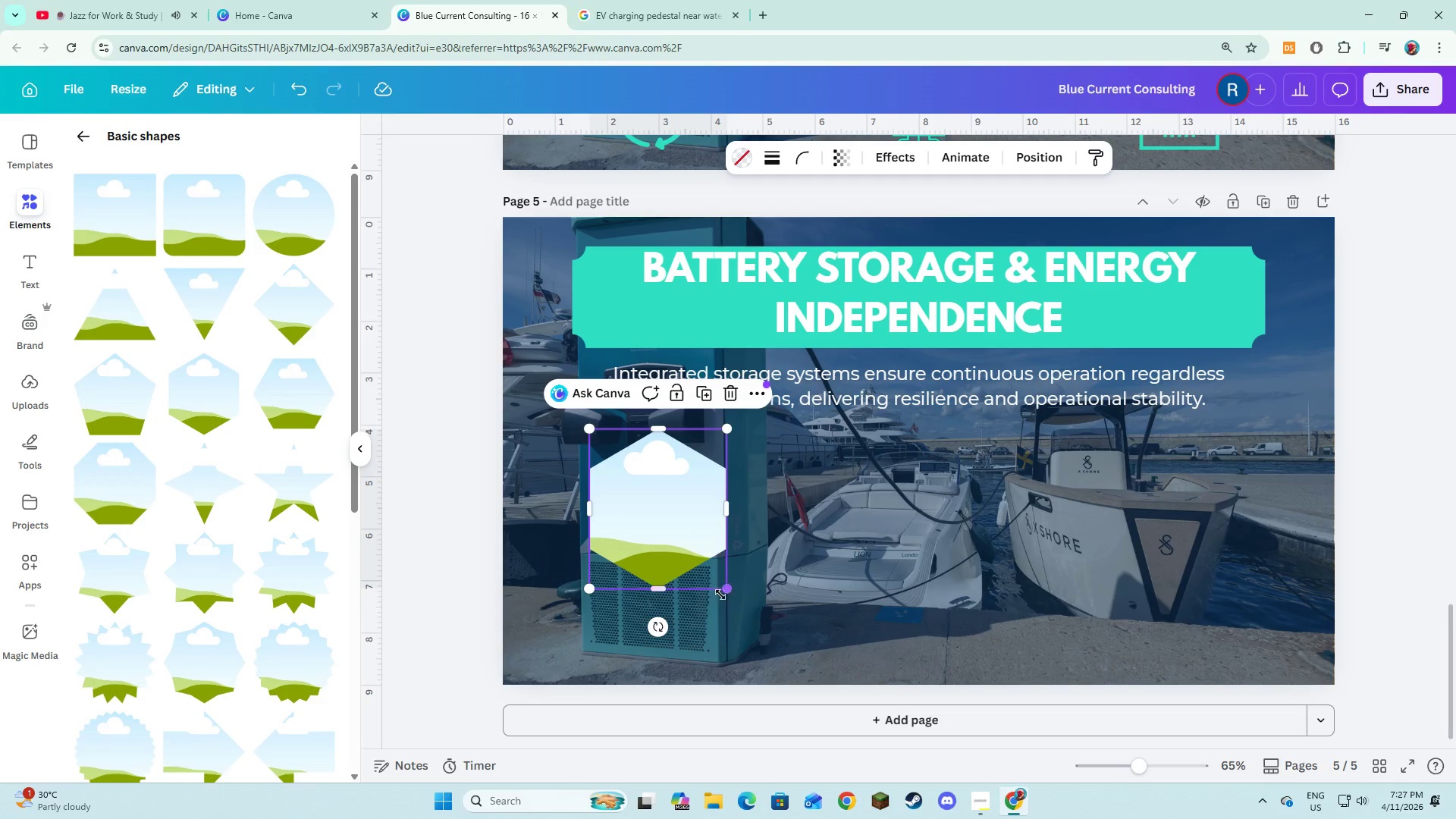 
left_click_drag(start_coordinate=[726, 593], to_coordinate=[745, 623])
 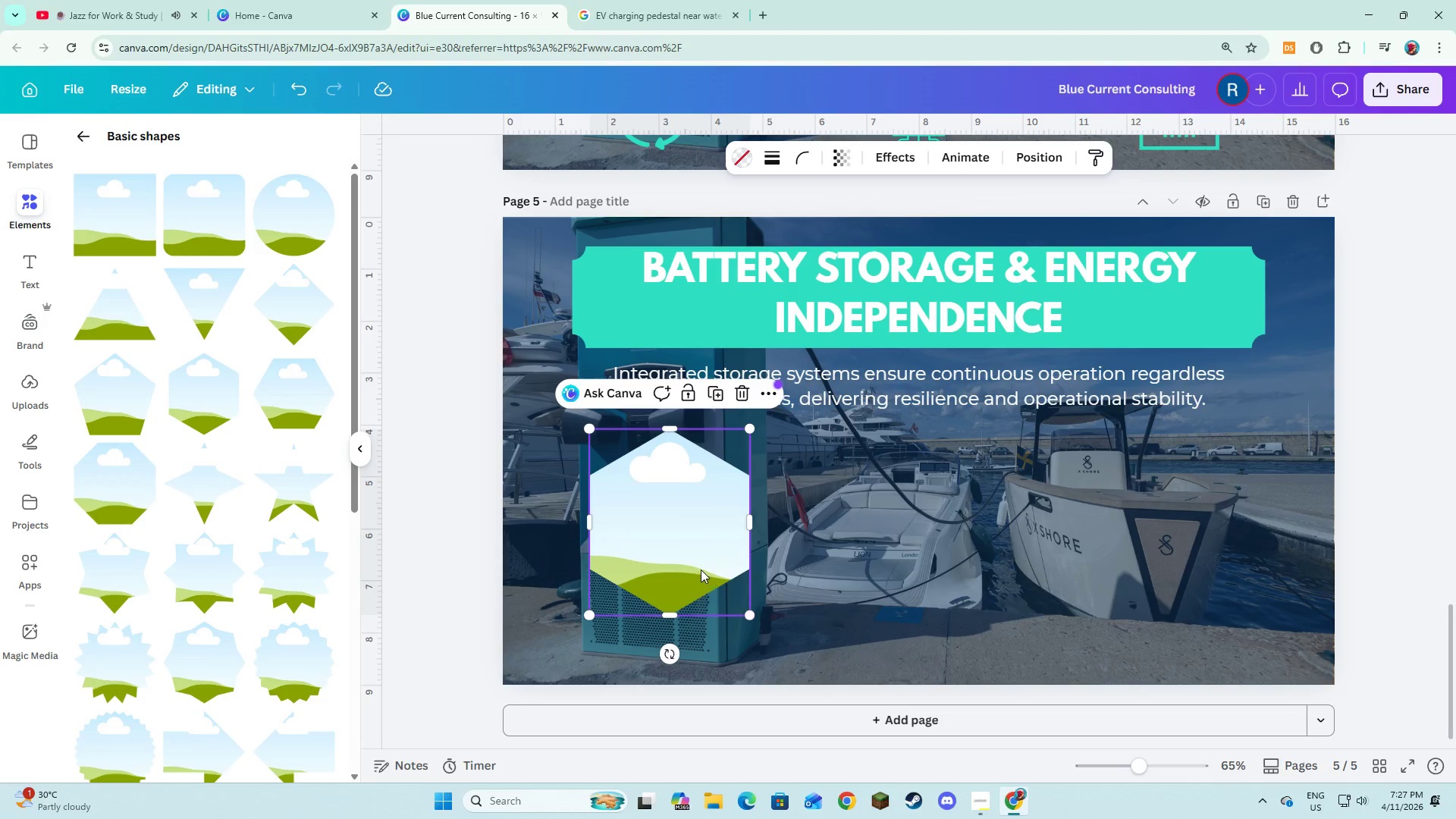 
left_click_drag(start_coordinate=[701, 570], to_coordinate=[701, 583])
 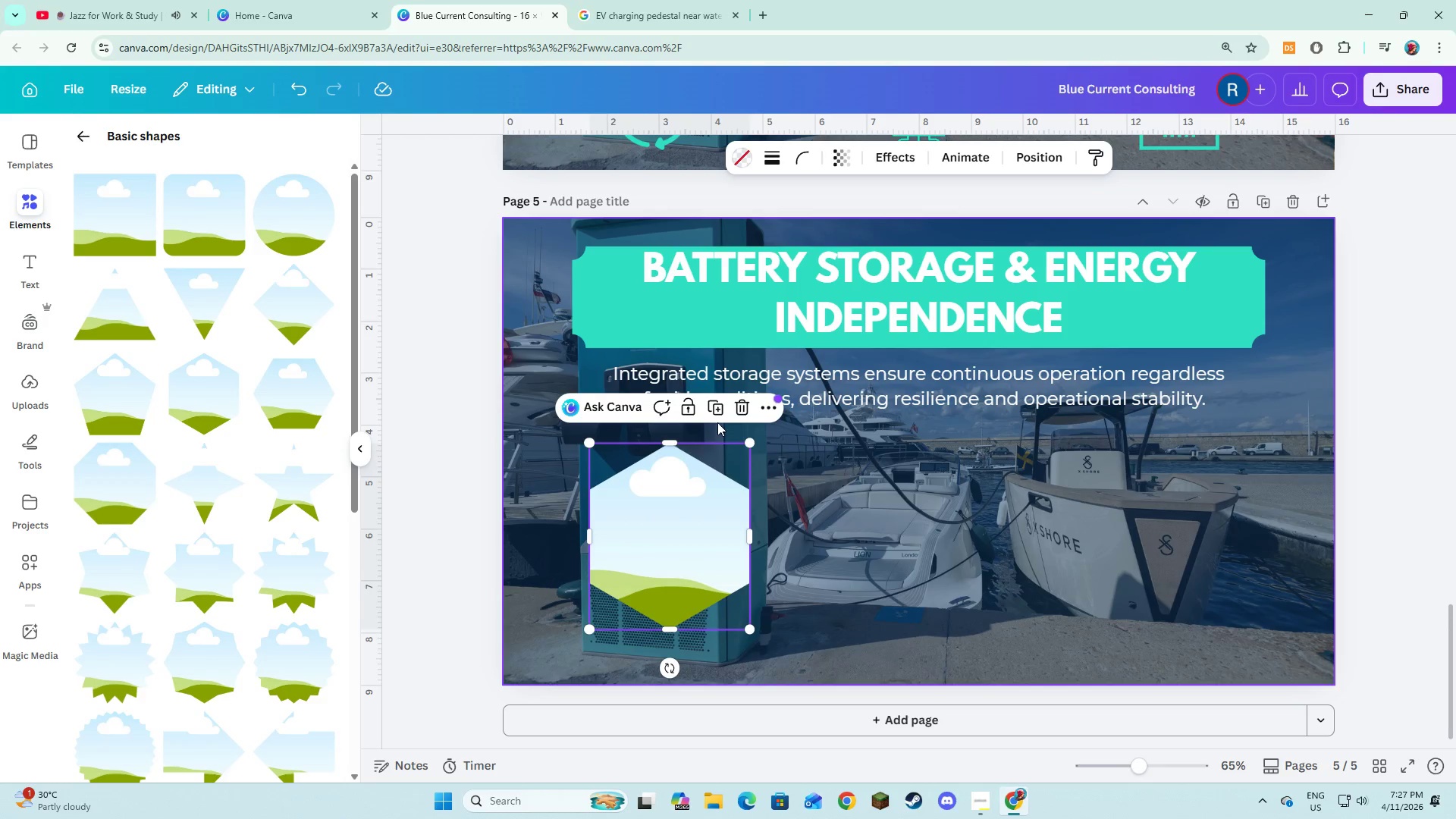 
left_click([717, 413])
 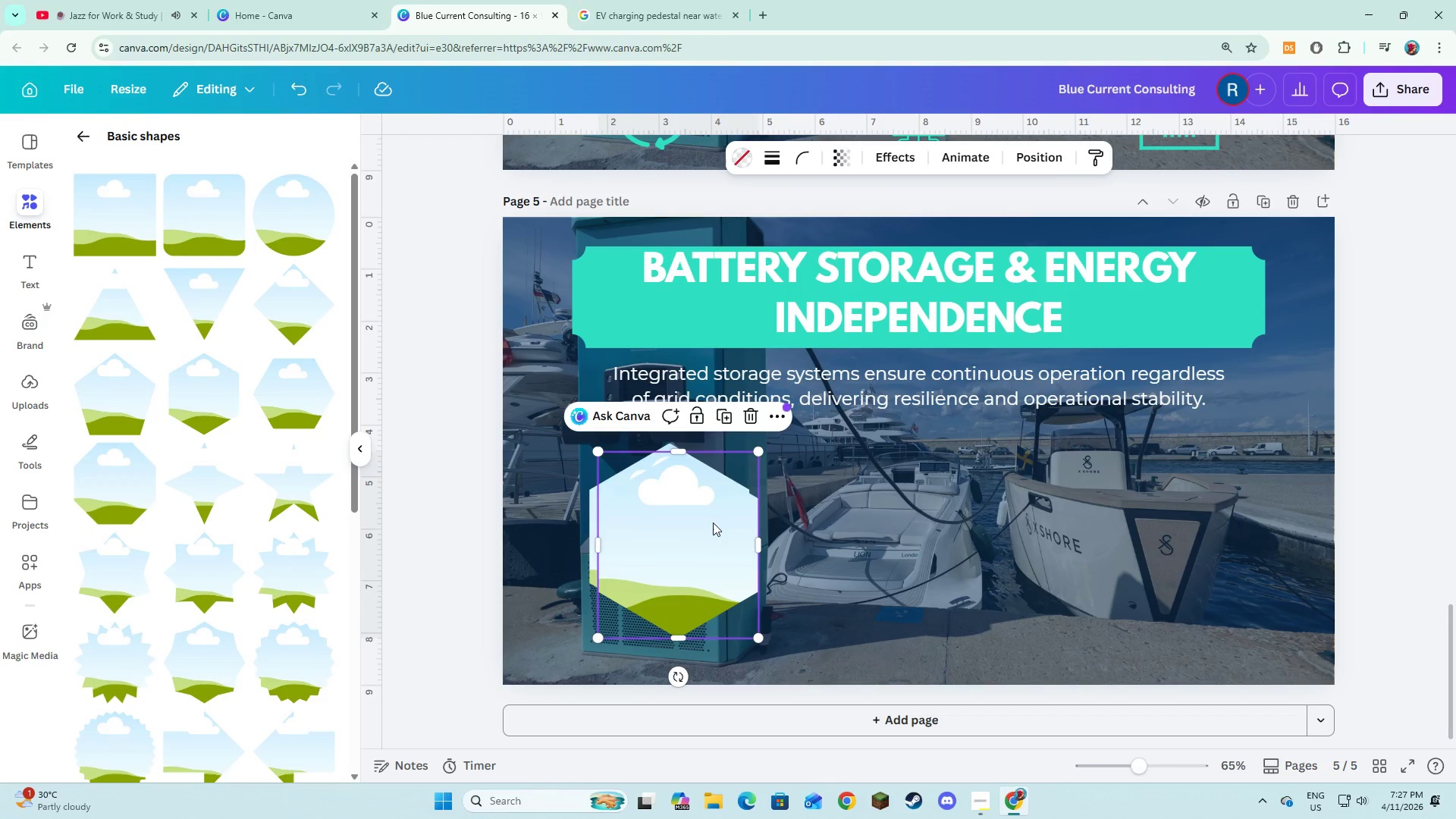 
left_click_drag(start_coordinate=[713, 529], to_coordinate=[878, 521])
 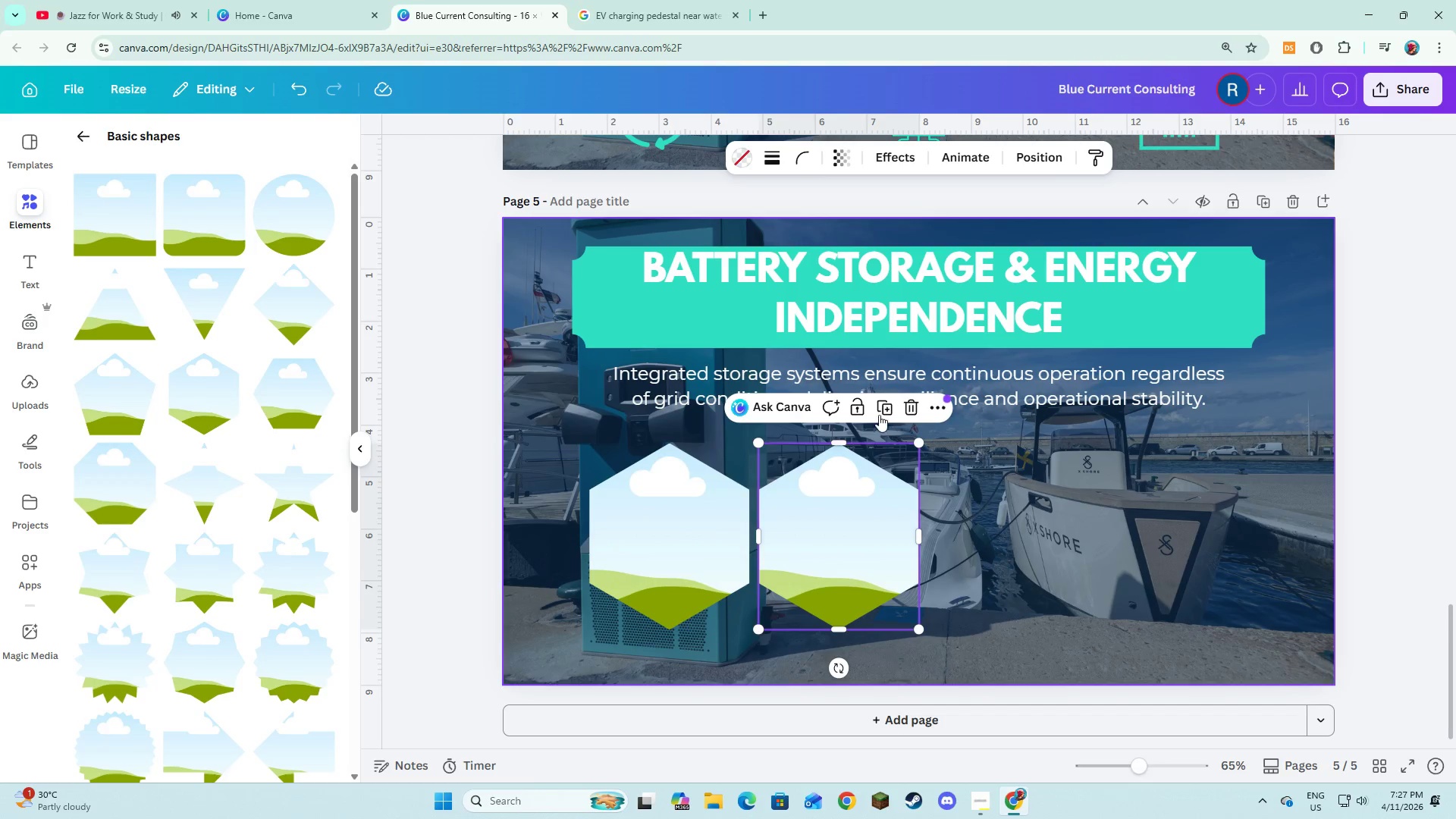 
left_click([879, 409])
 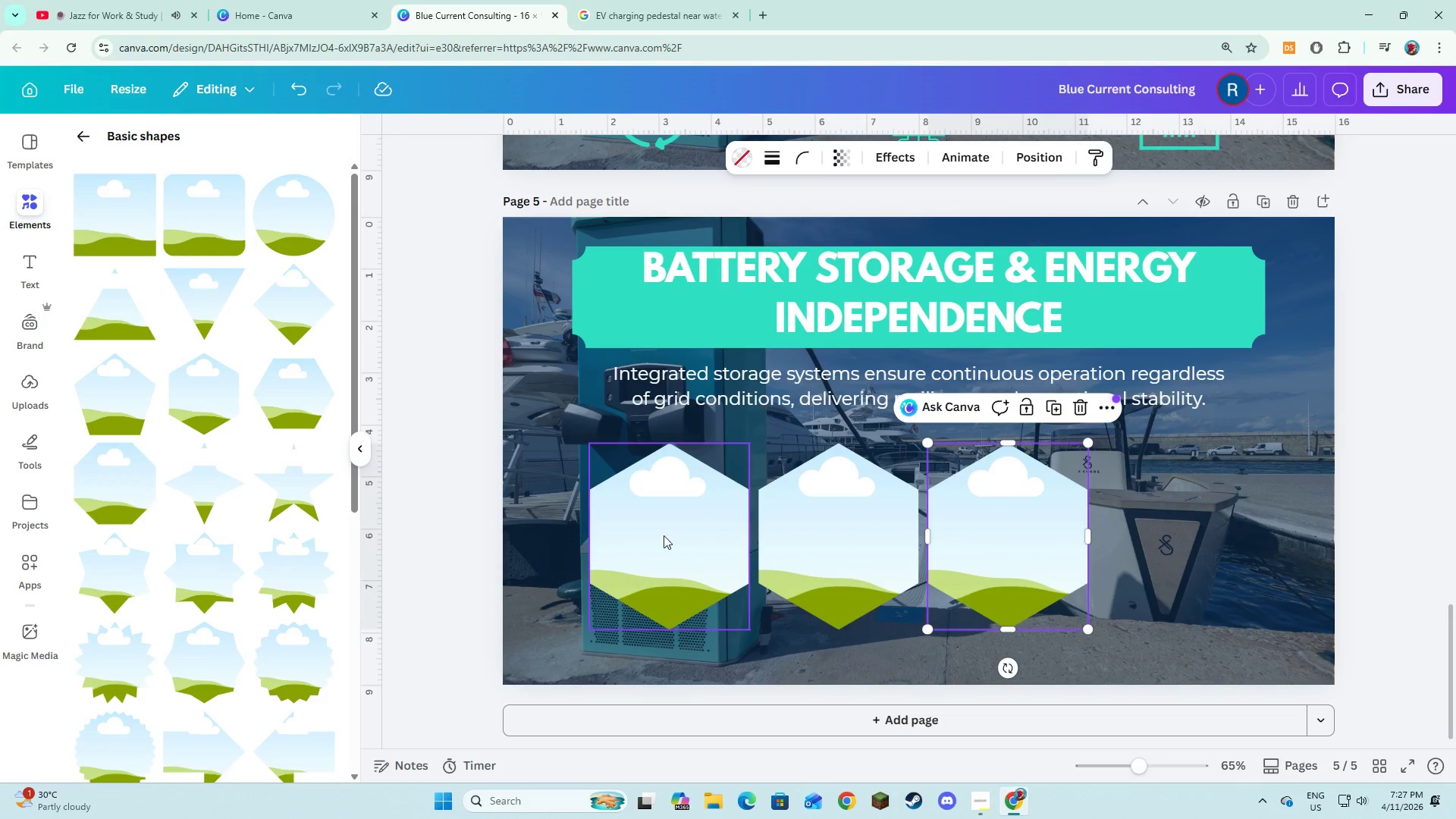 
hold_key(key=ShiftLeft, duration=0.92)
left_click([661, 537])
 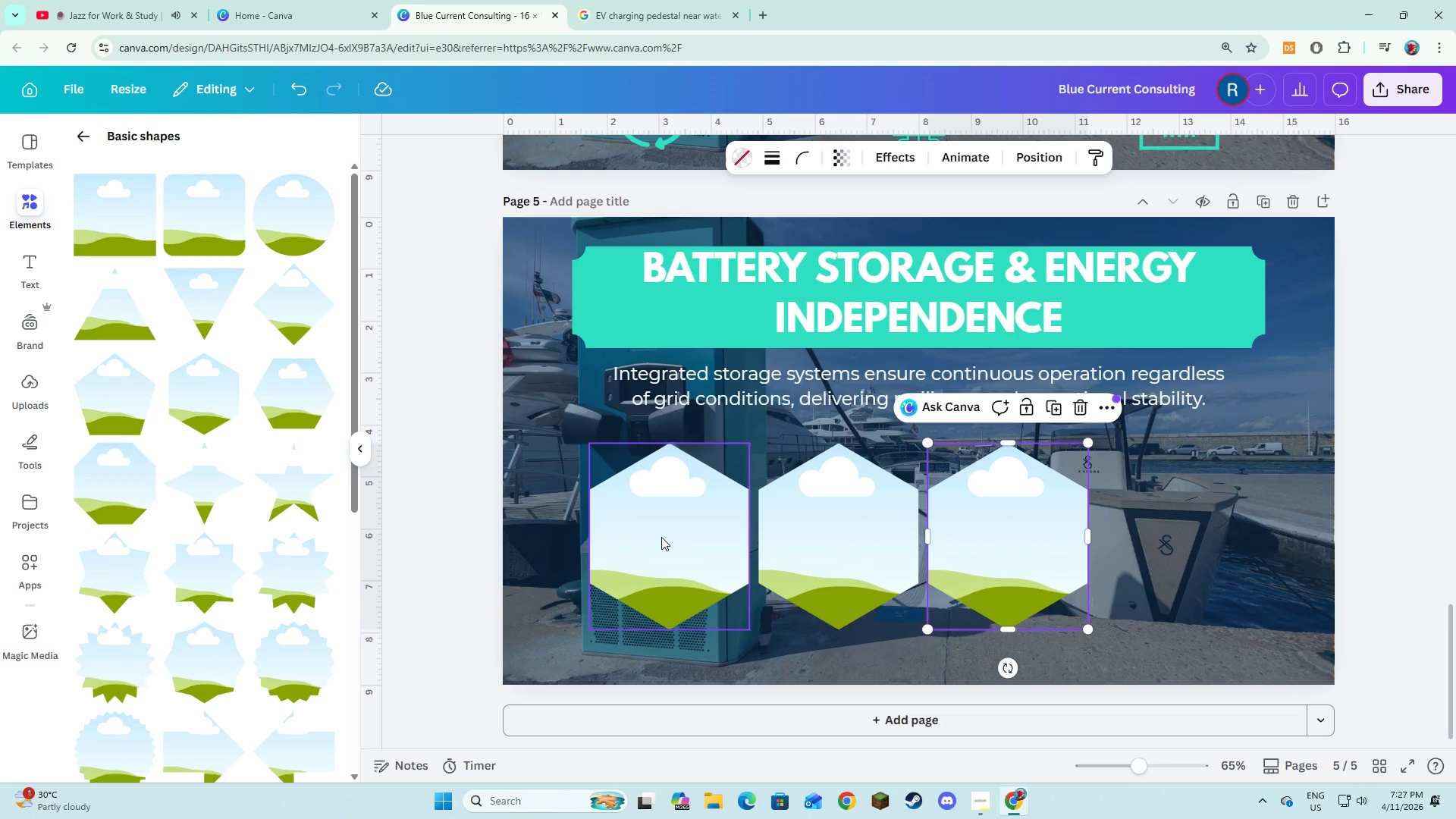 
double_click([789, 538])
 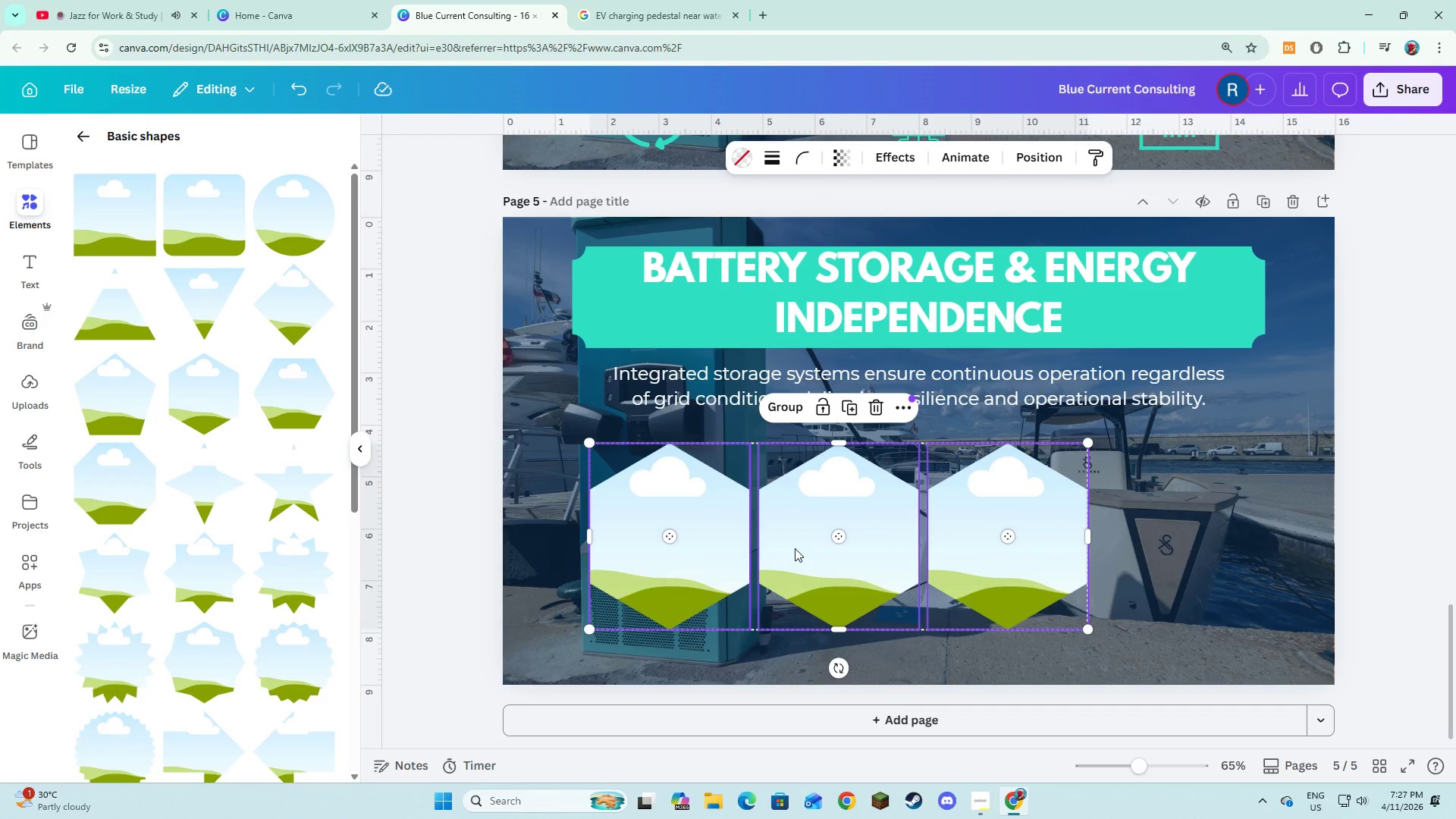 
left_click_drag(start_coordinate=[795, 548], to_coordinate=[879, 547])
 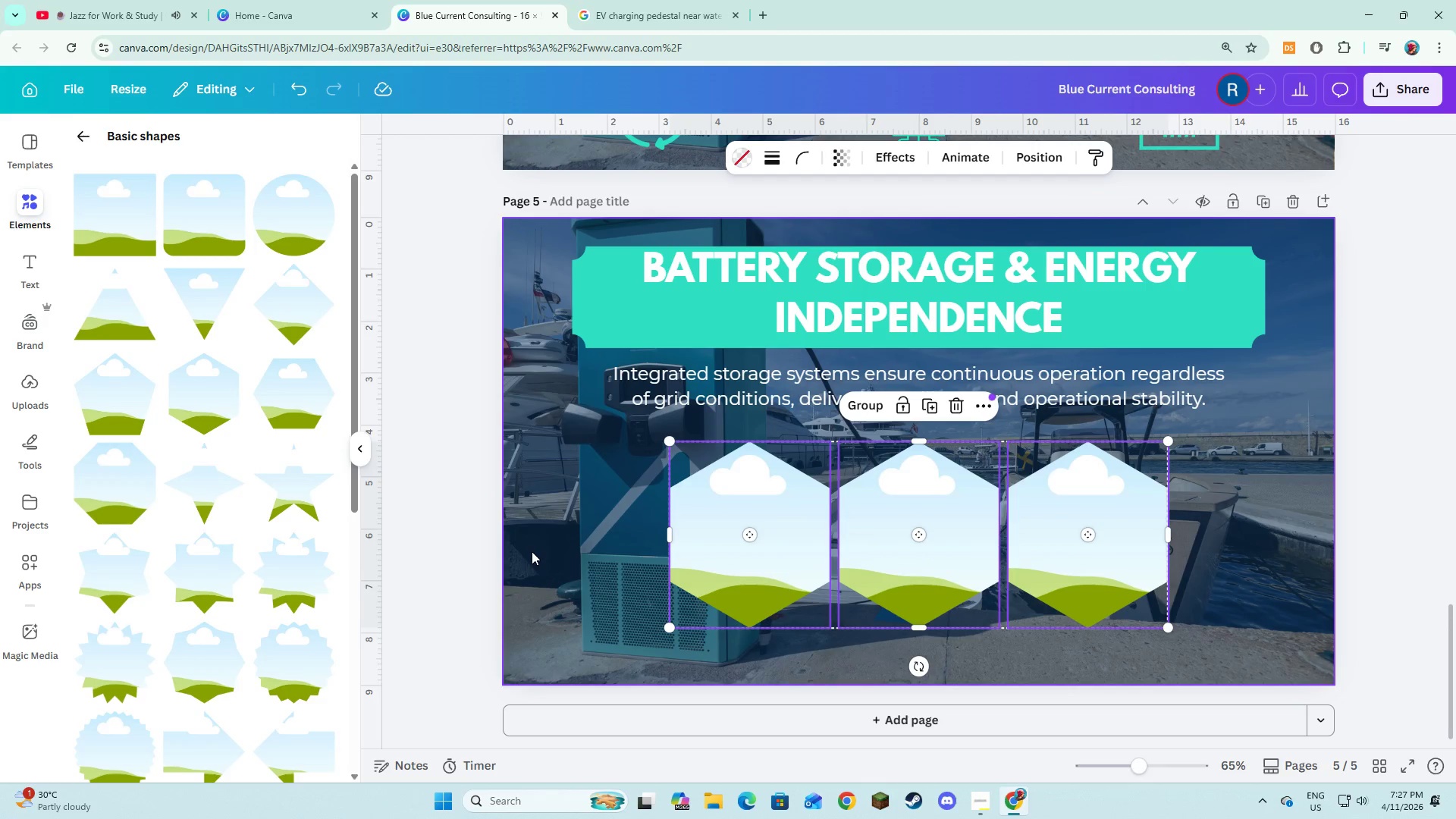 
left_click([532, 551])
 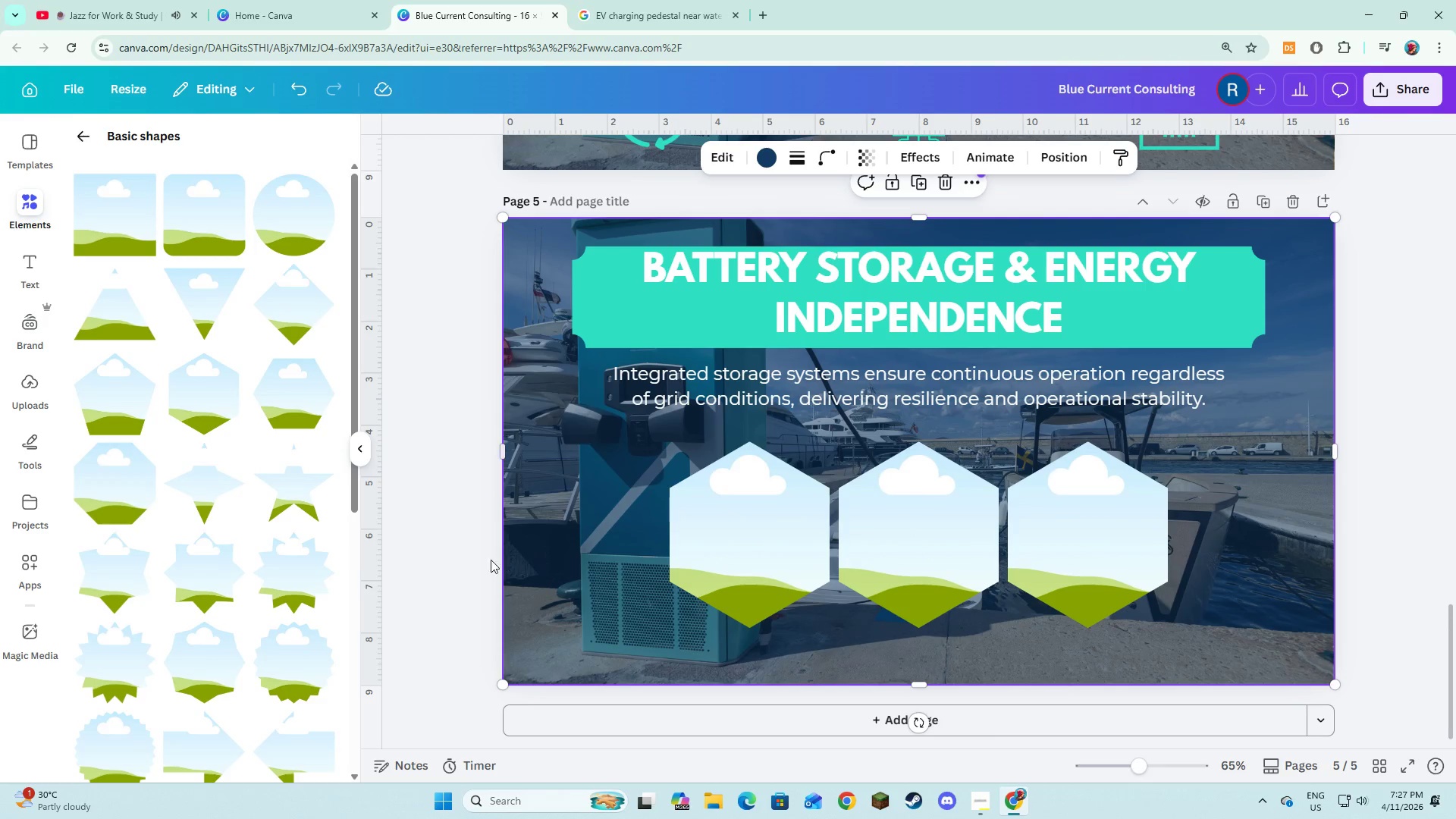 
left_click([471, 560])
 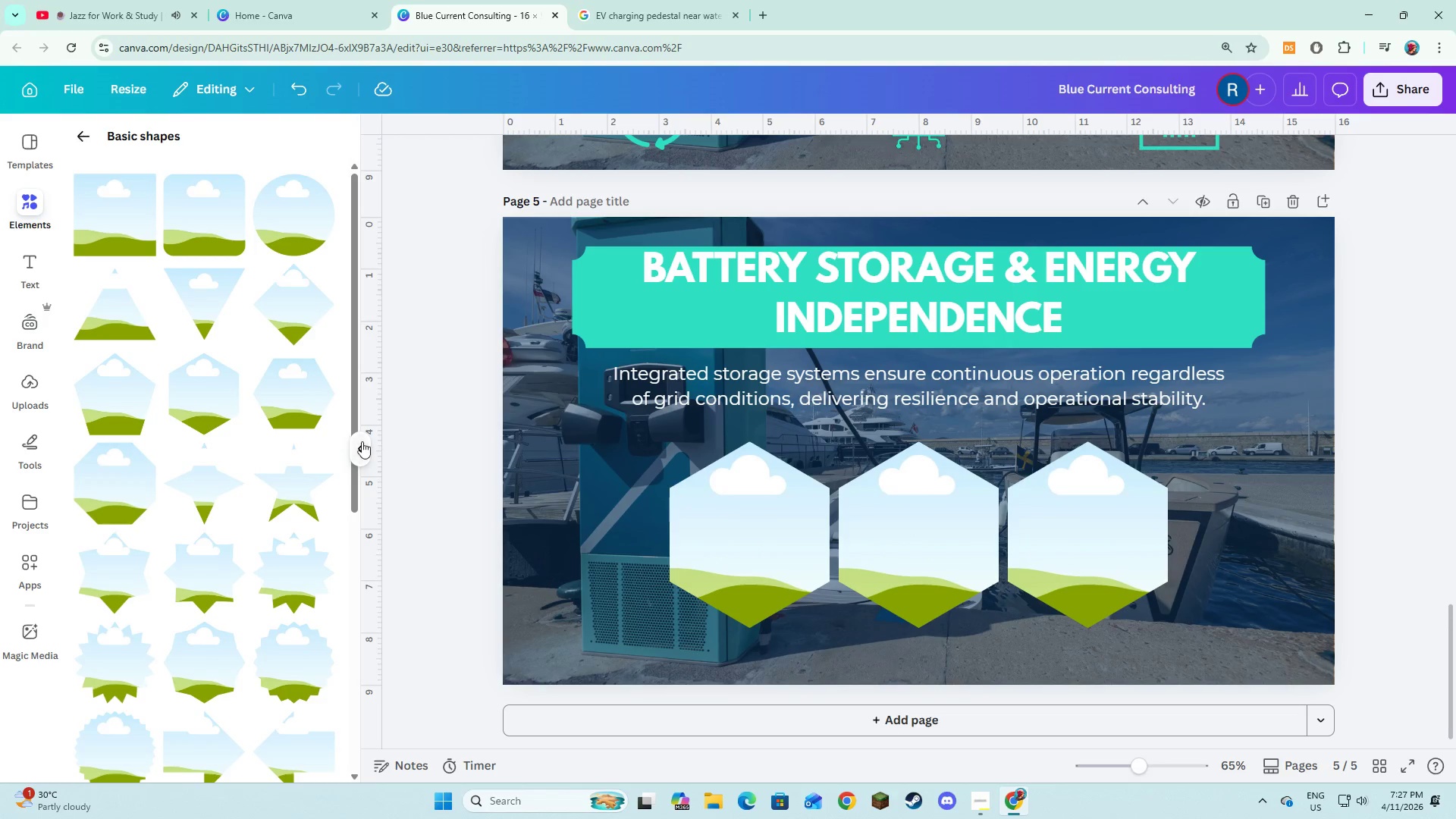 
left_click([358, 444])
 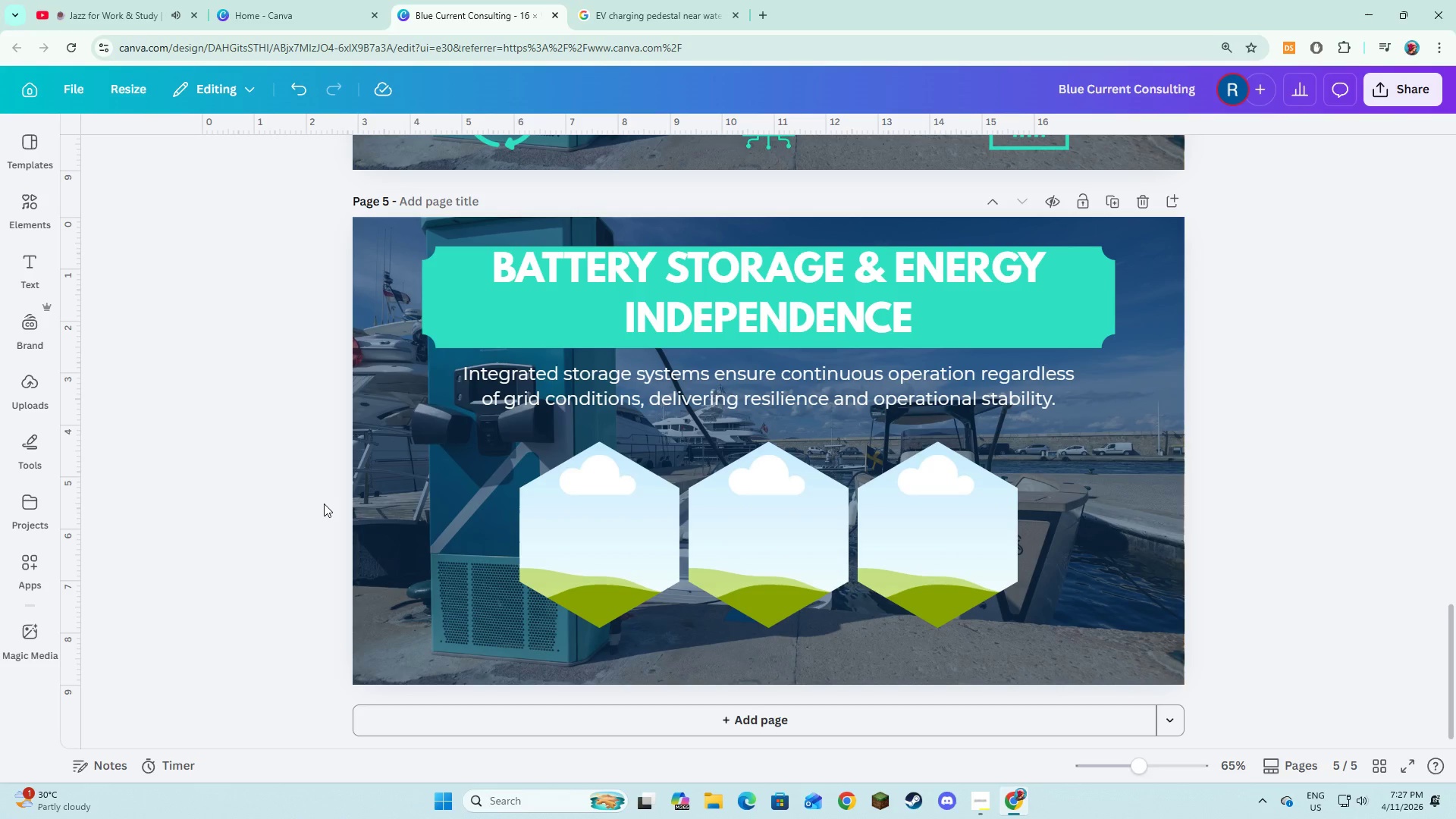 
left_click([324, 504])
 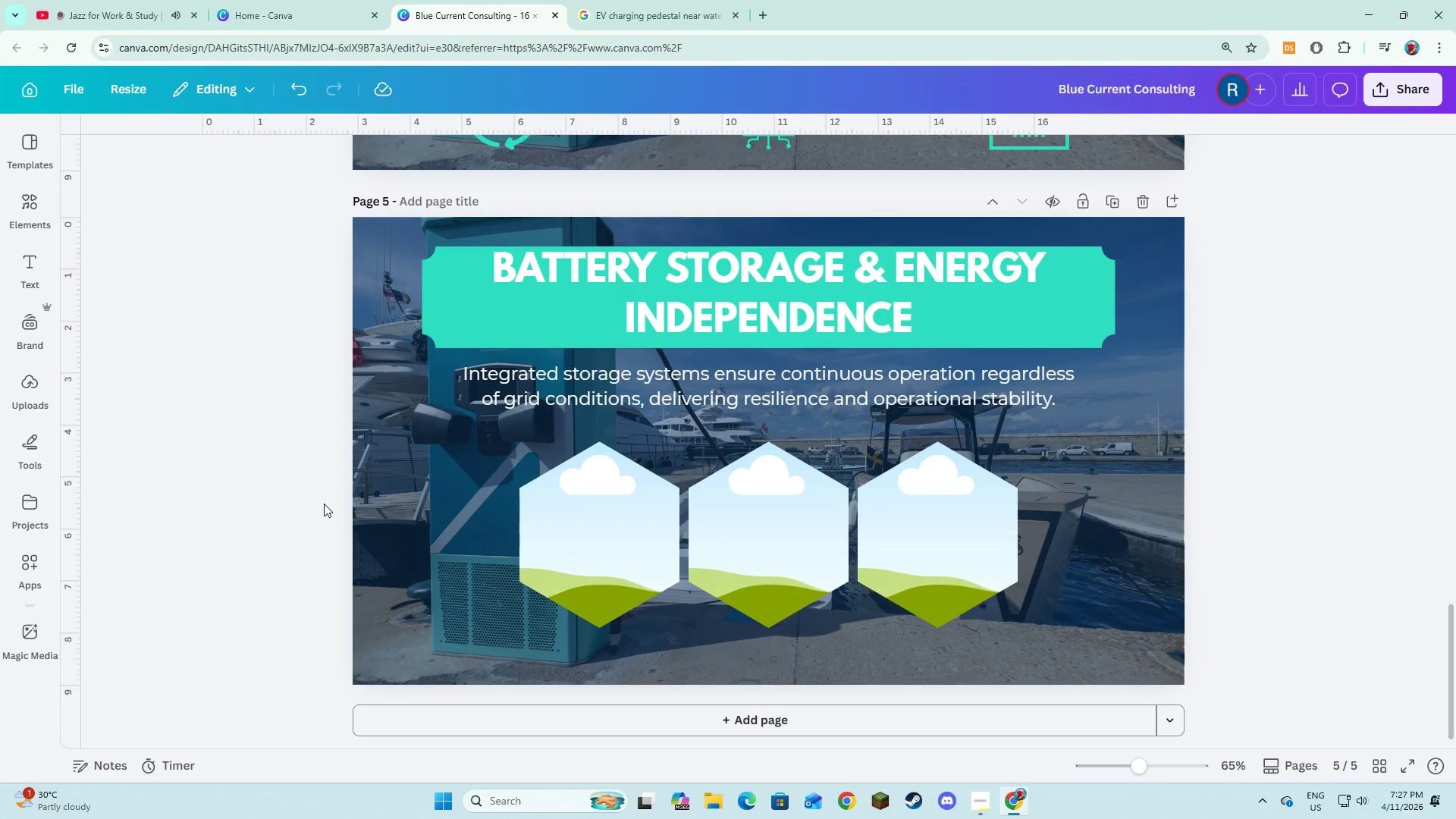 
wait(8.17)
 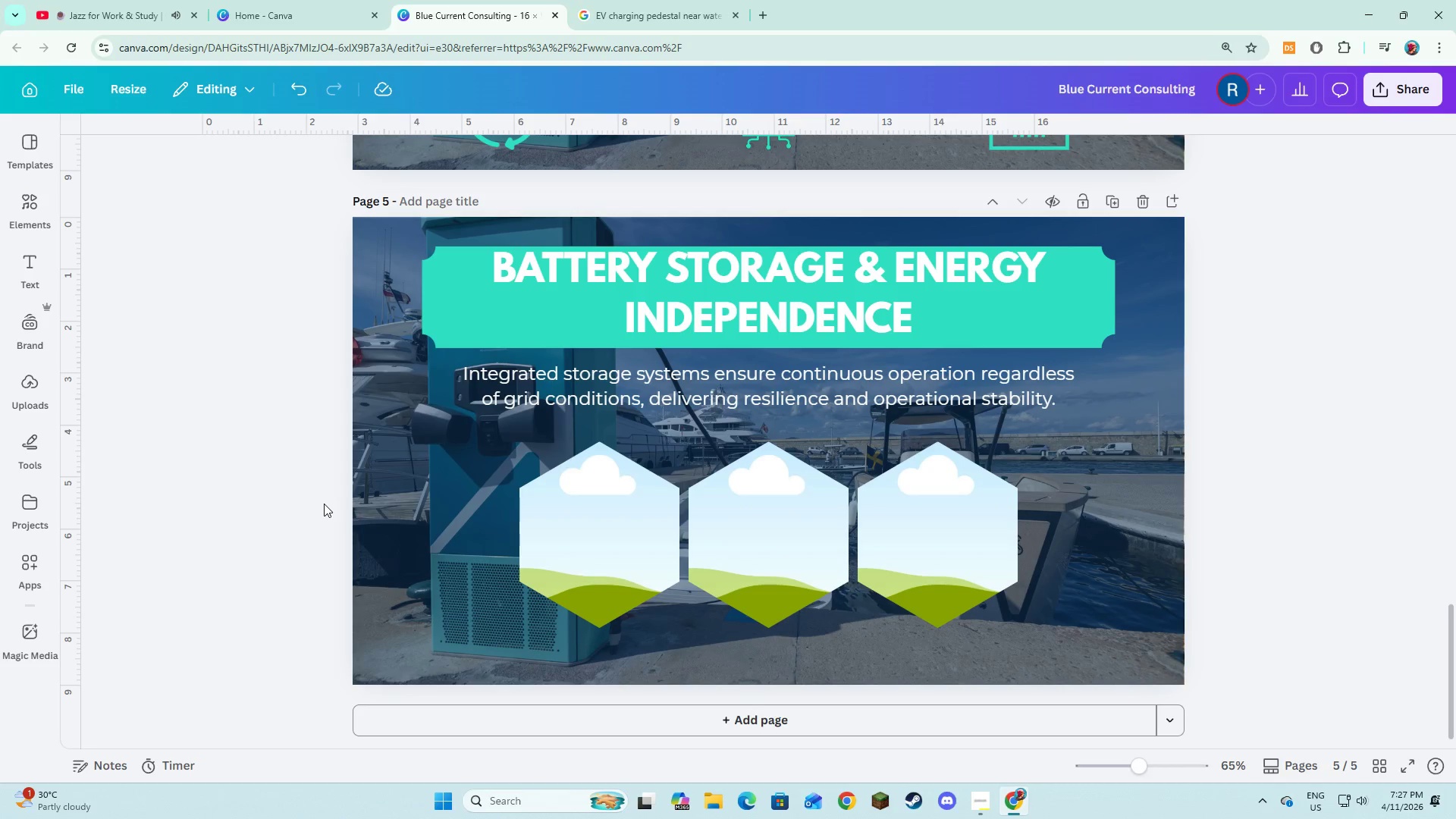 
left_click([560, 533])
 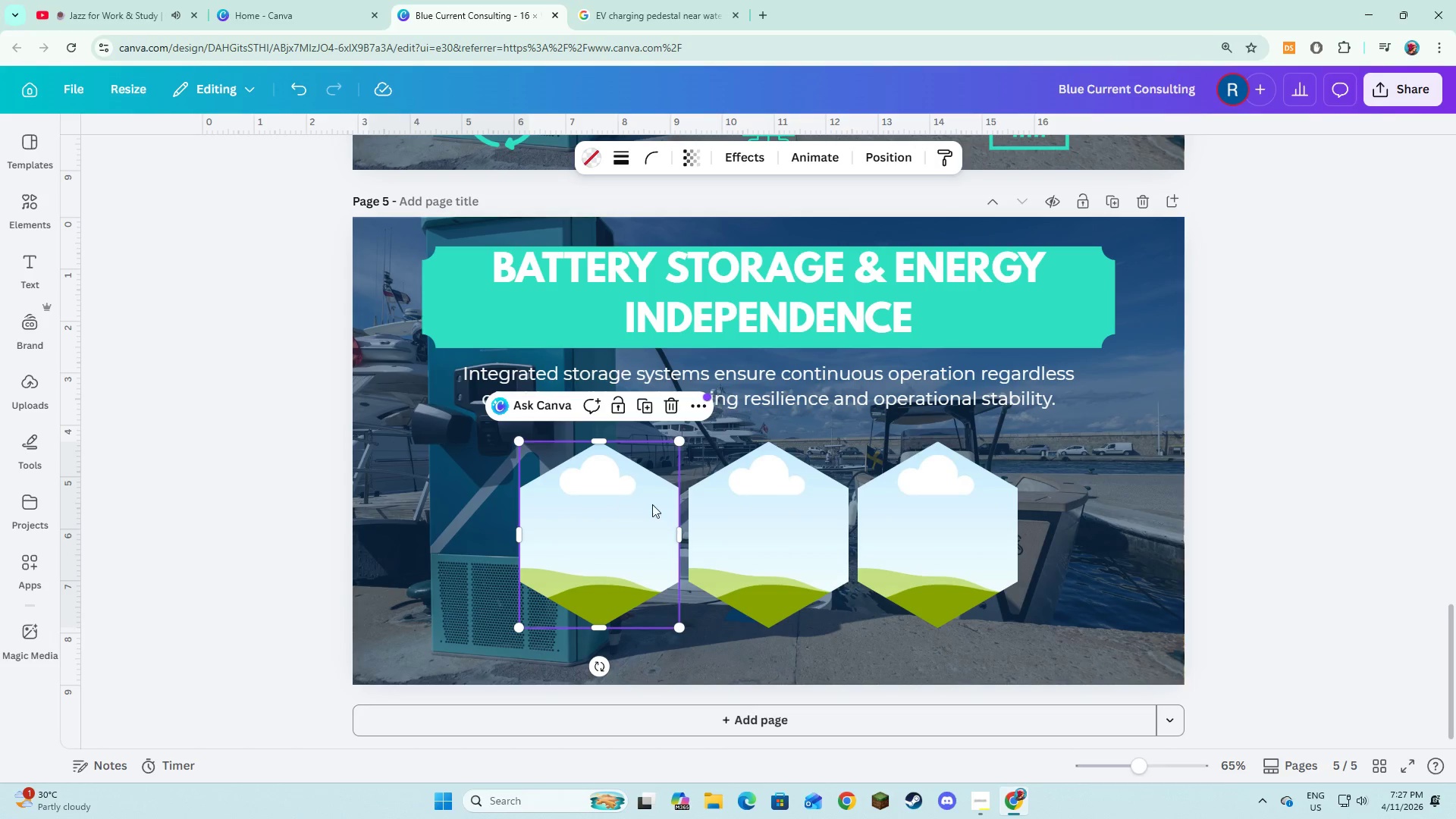 
hold_key(key=ShiftLeft, duration=0.94)
left_click([720, 555])
 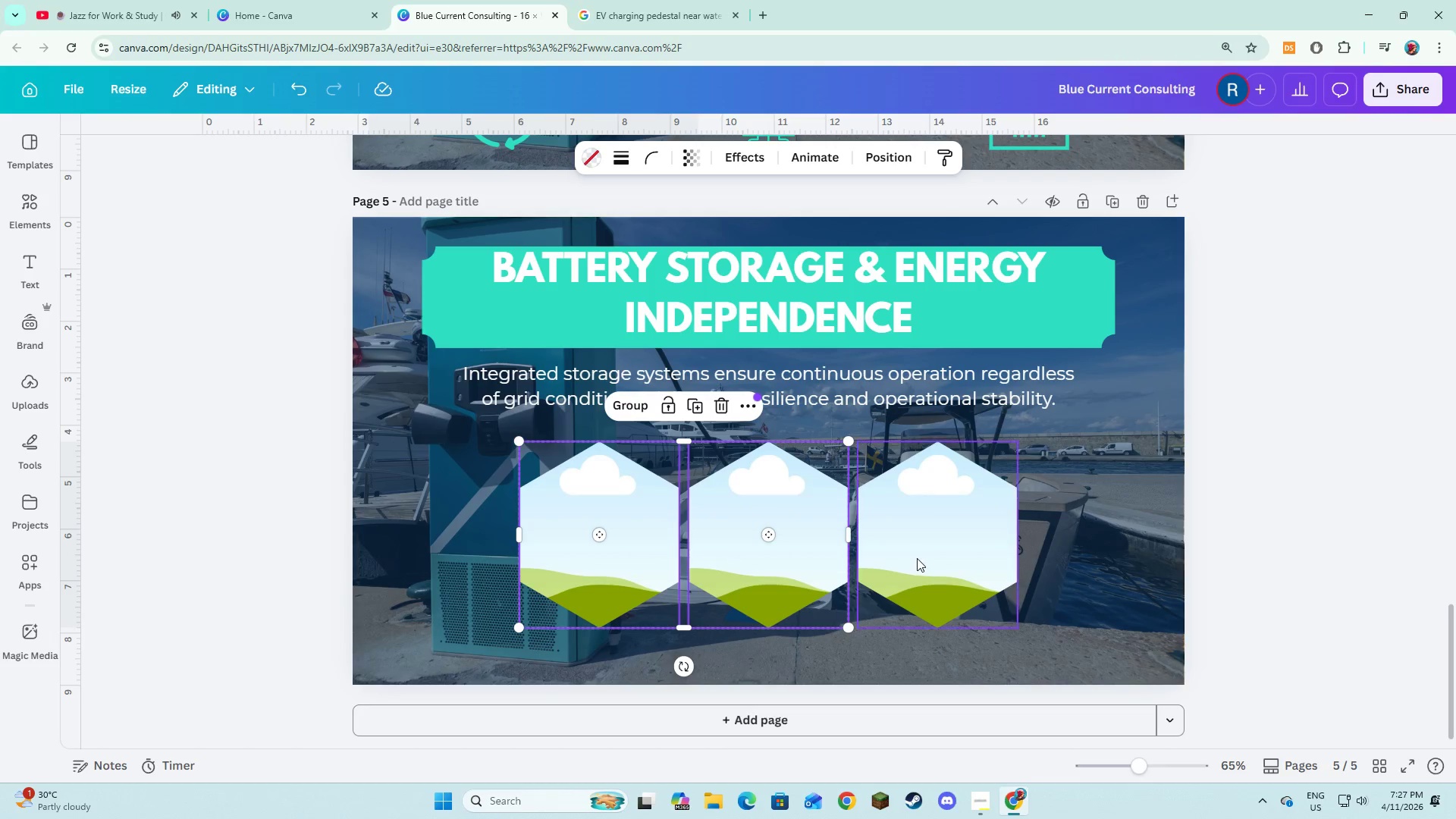 
double_click([917, 558])
 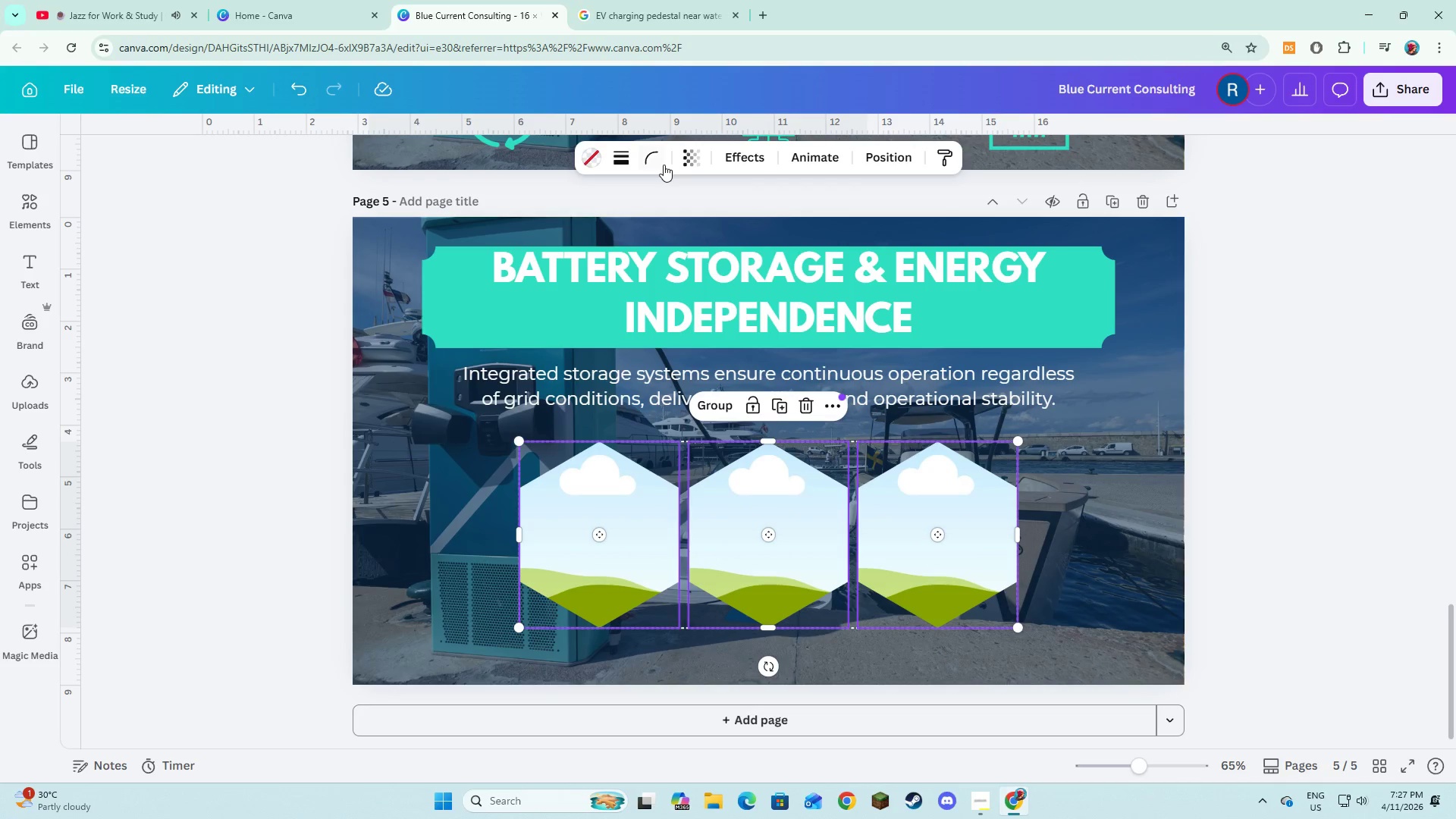 
left_click([664, 165])
 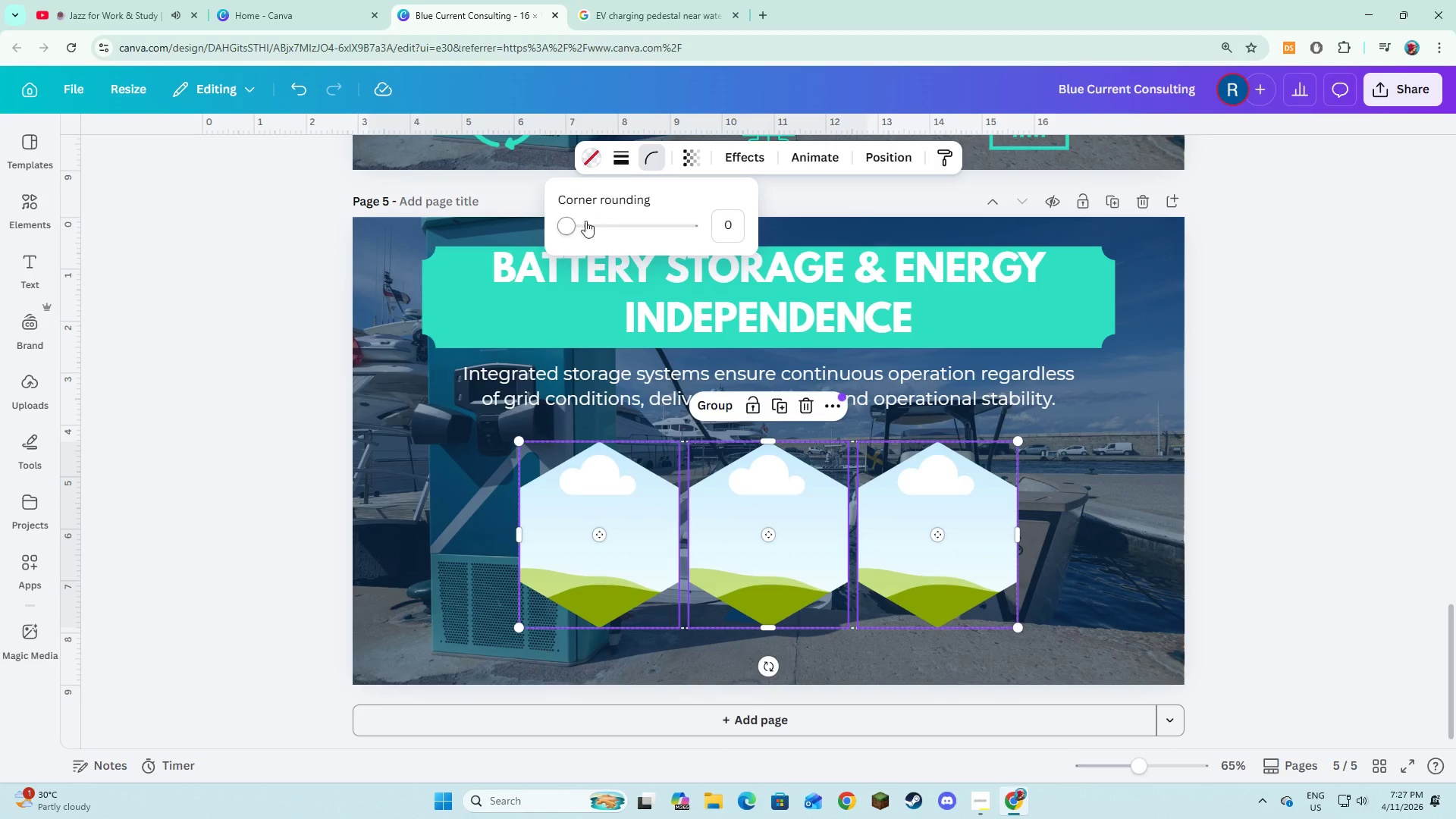 
left_click_drag(start_coordinate=[575, 224], to_coordinate=[586, 227])
 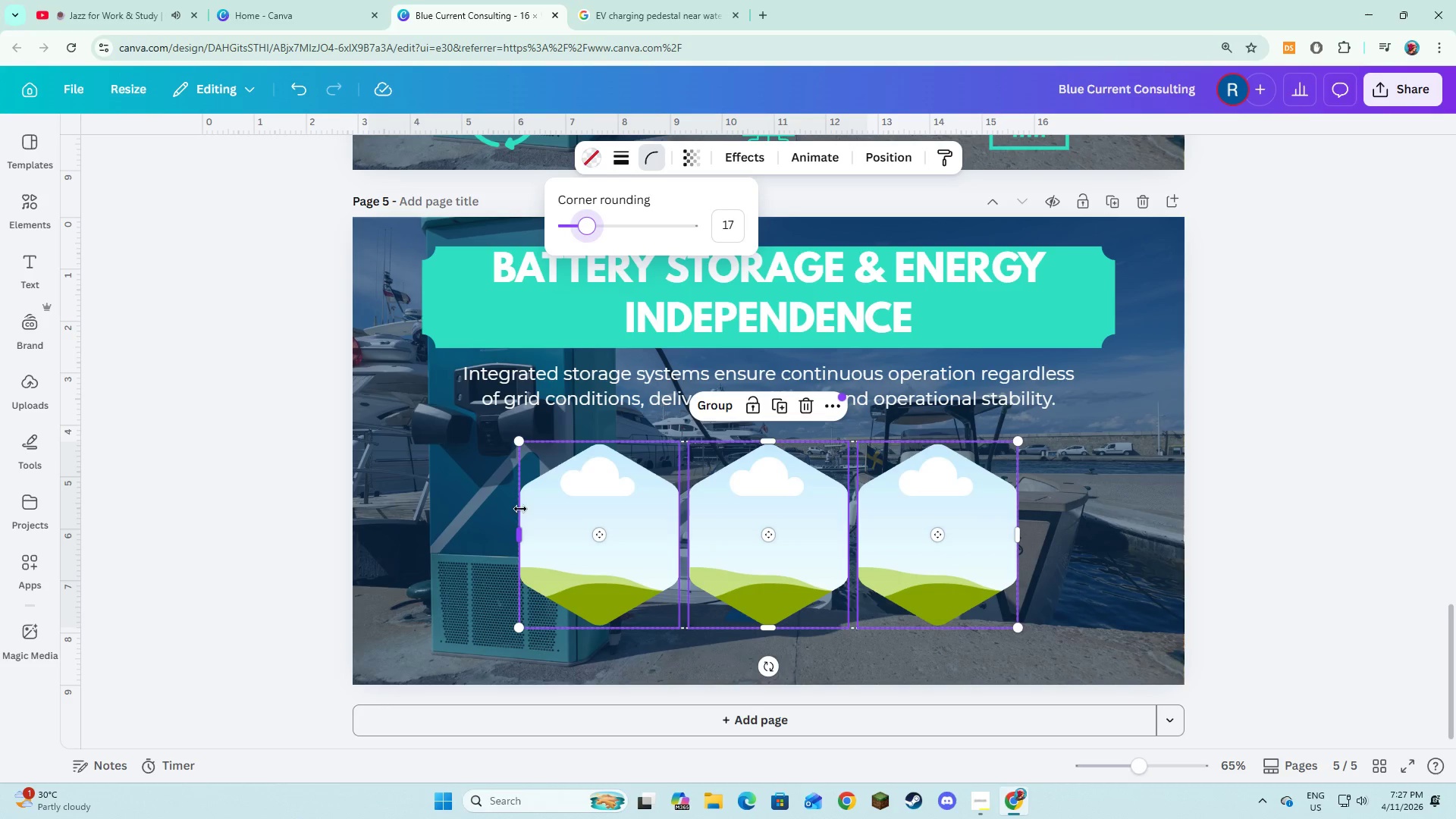 
left_click([306, 438])
 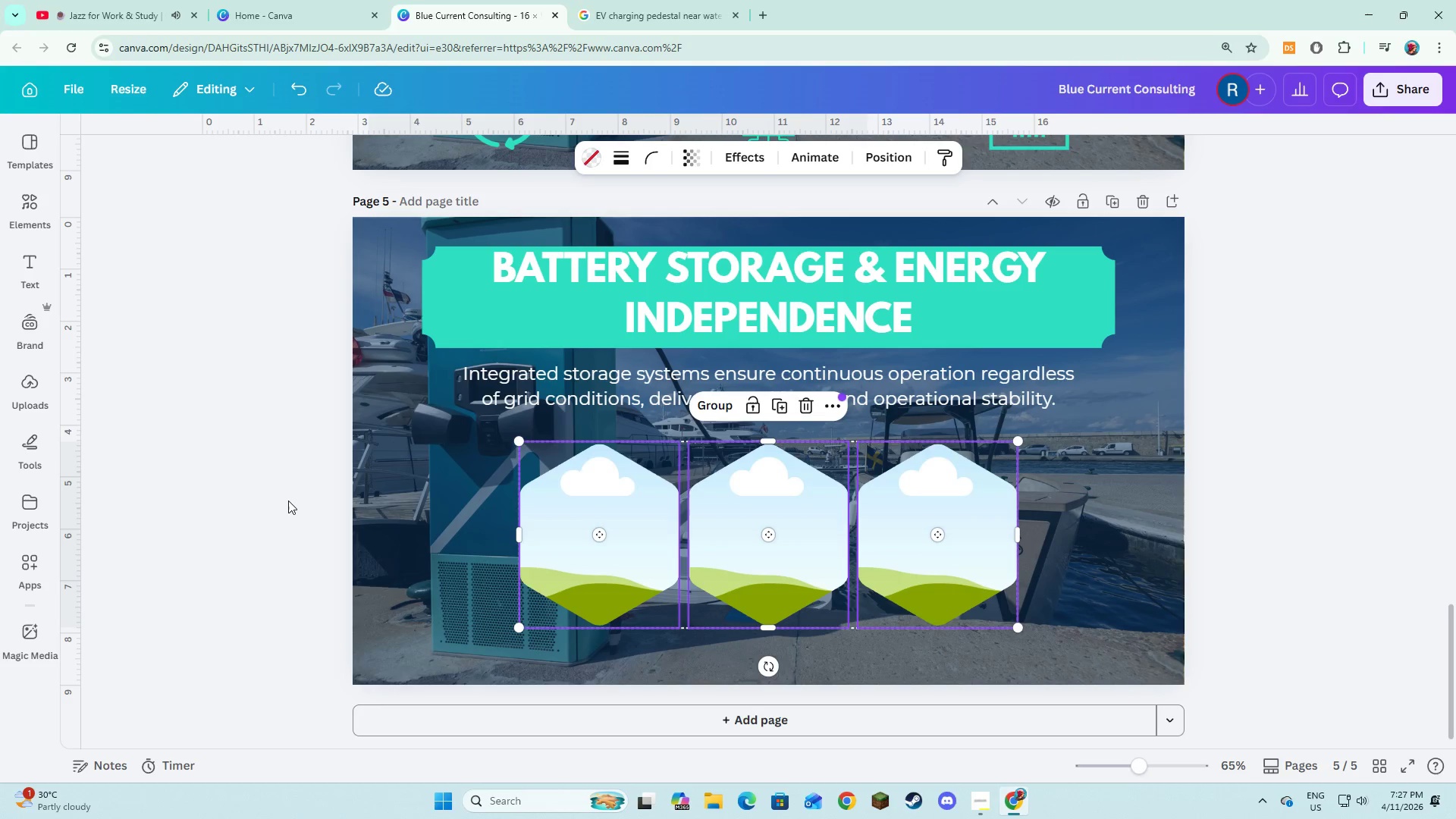 
left_click([288, 500])
 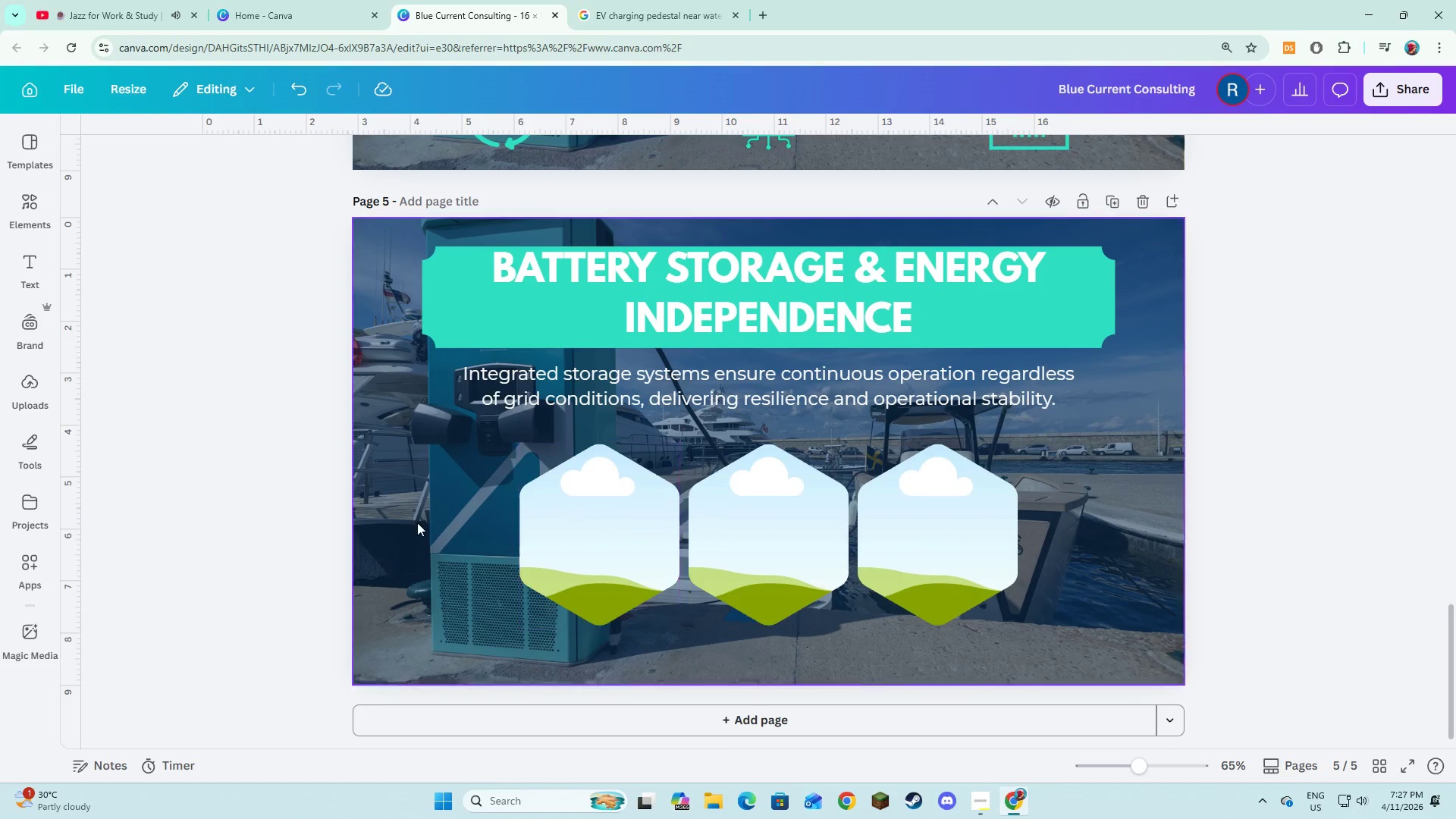 
left_click([136, 507])
 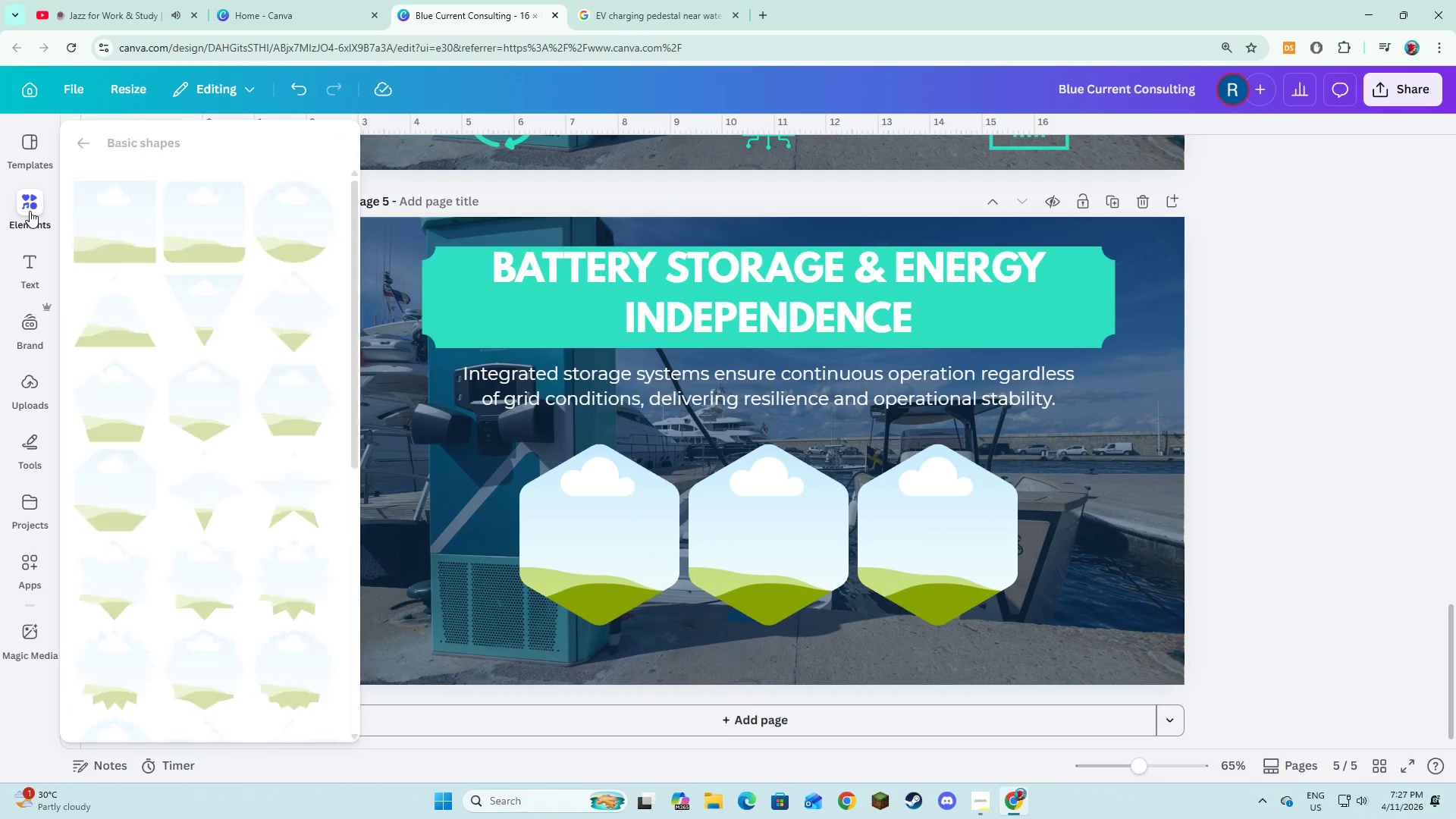 
left_click([30, 211])
 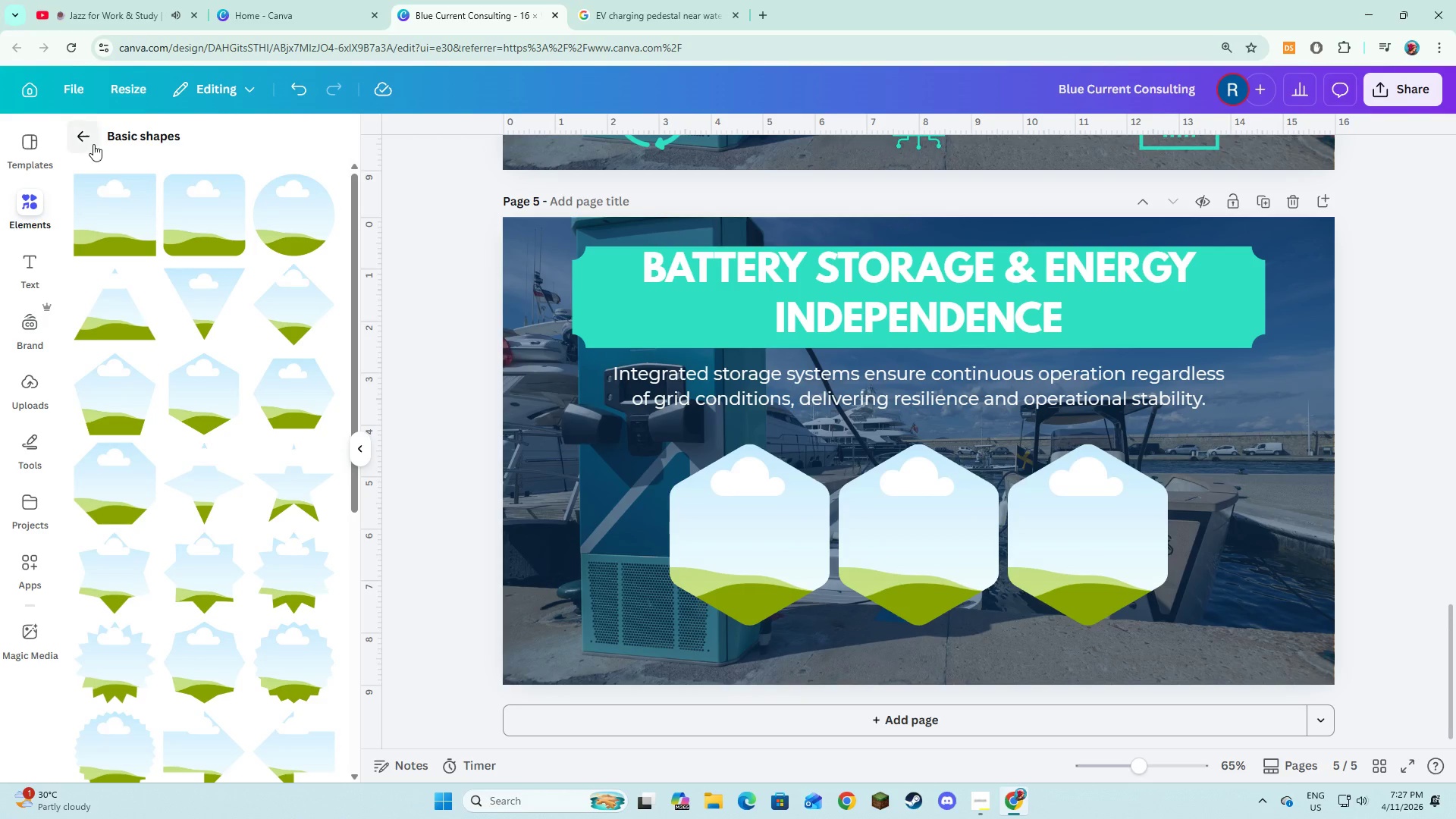 
left_click_drag(start_coordinate=[93, 144], to_coordinate=[93, 148])
 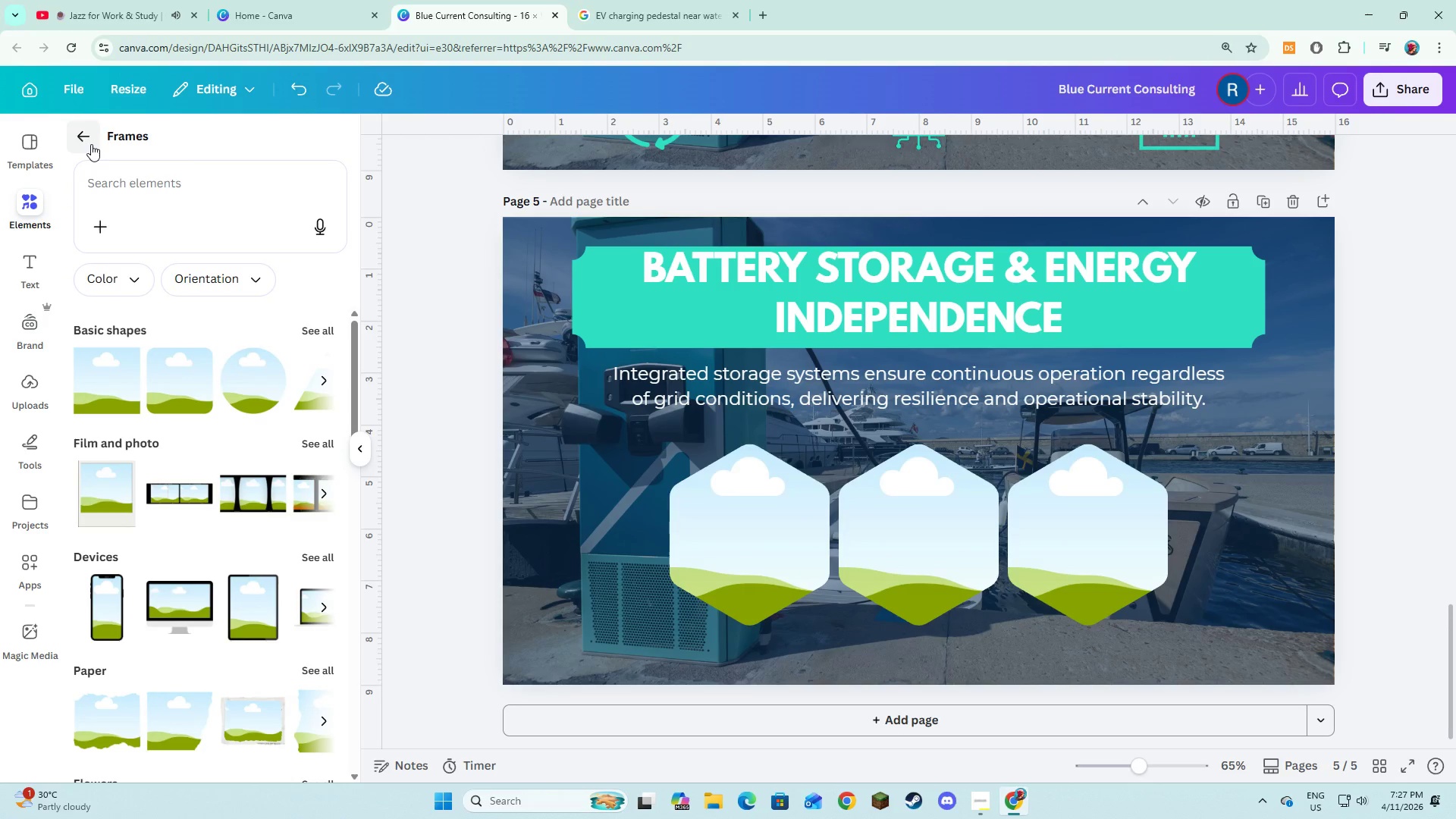 
left_click([91, 144])
 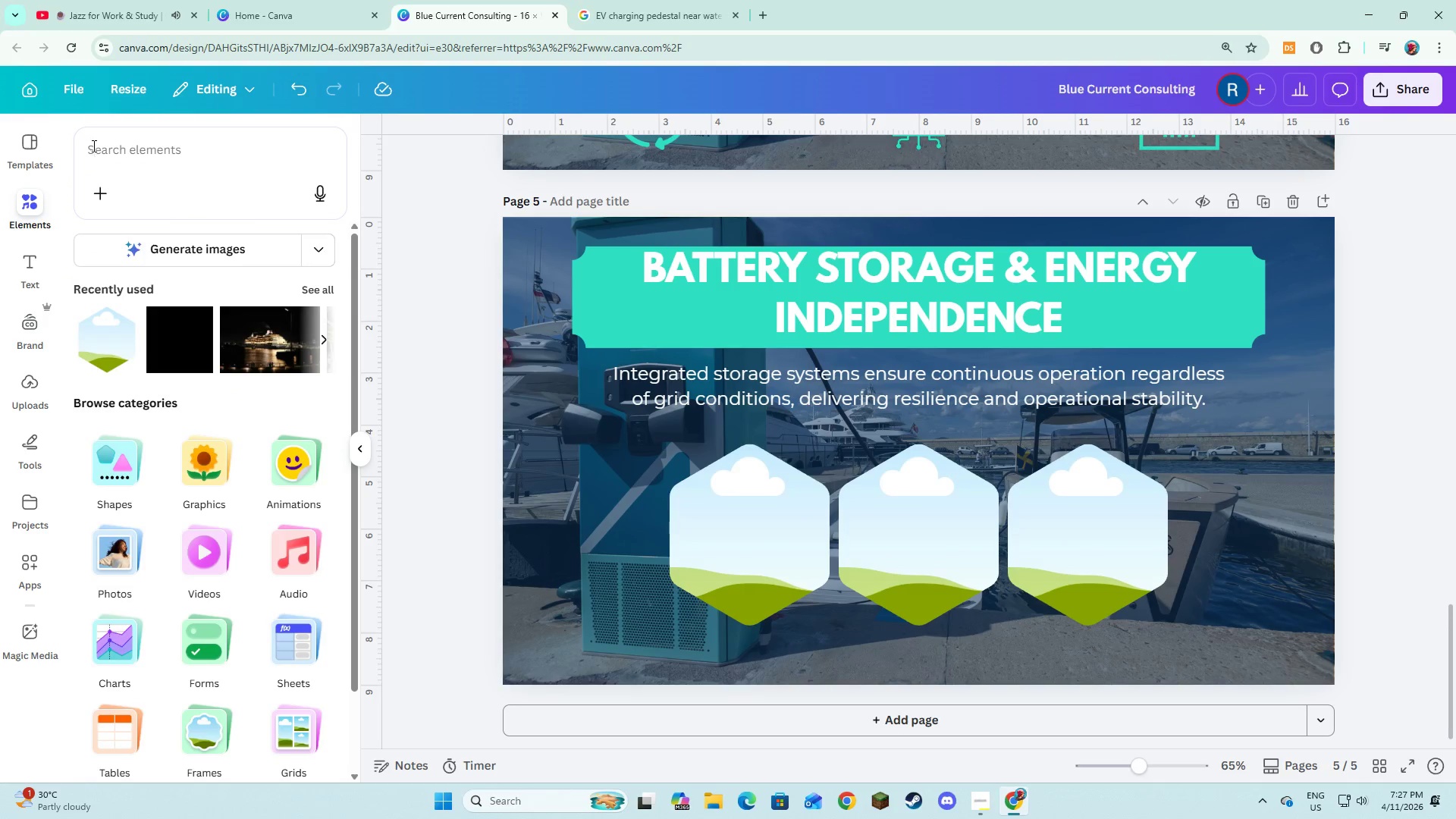 
left_click([100, 151])
 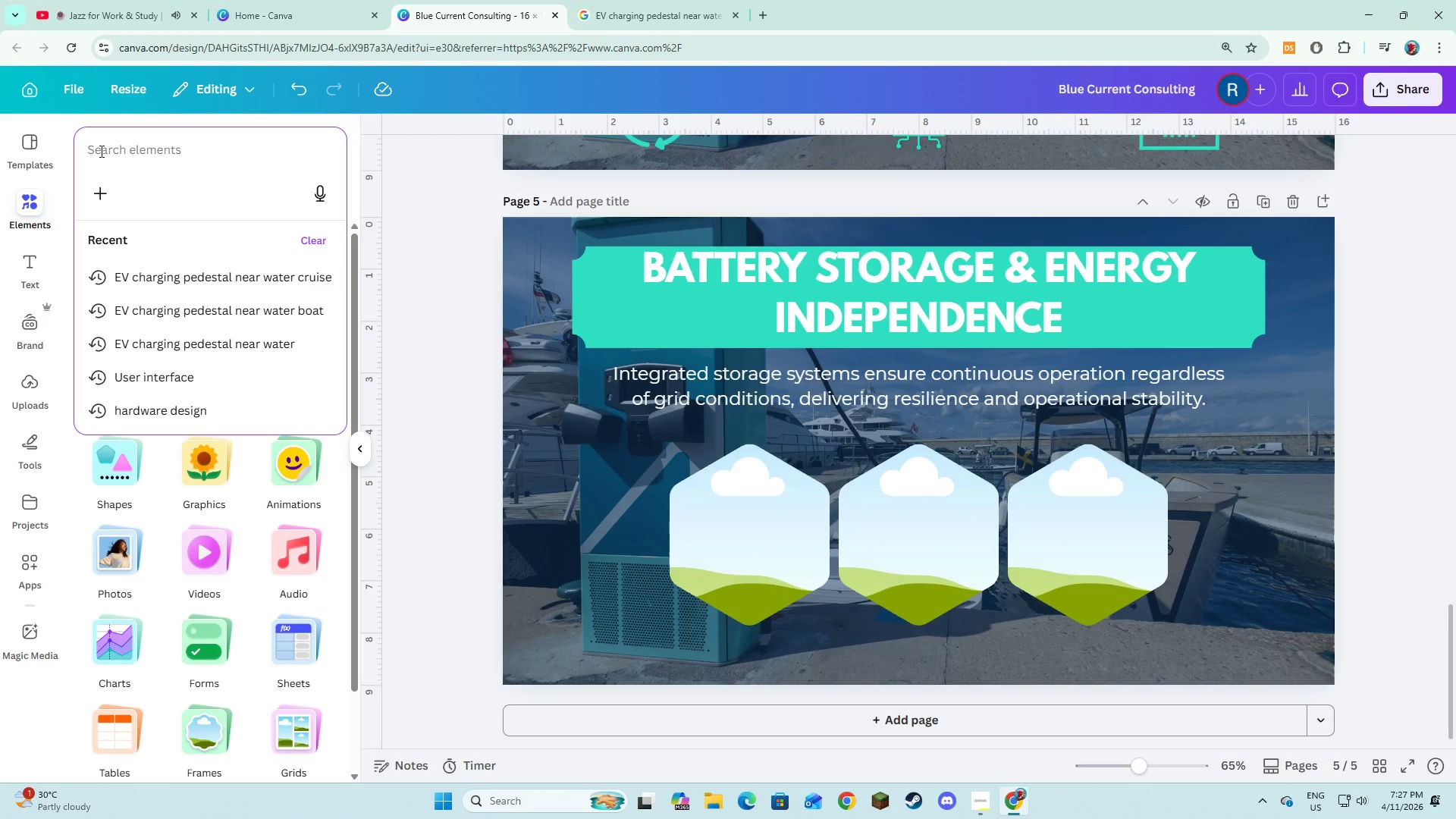 
type(battery container)
 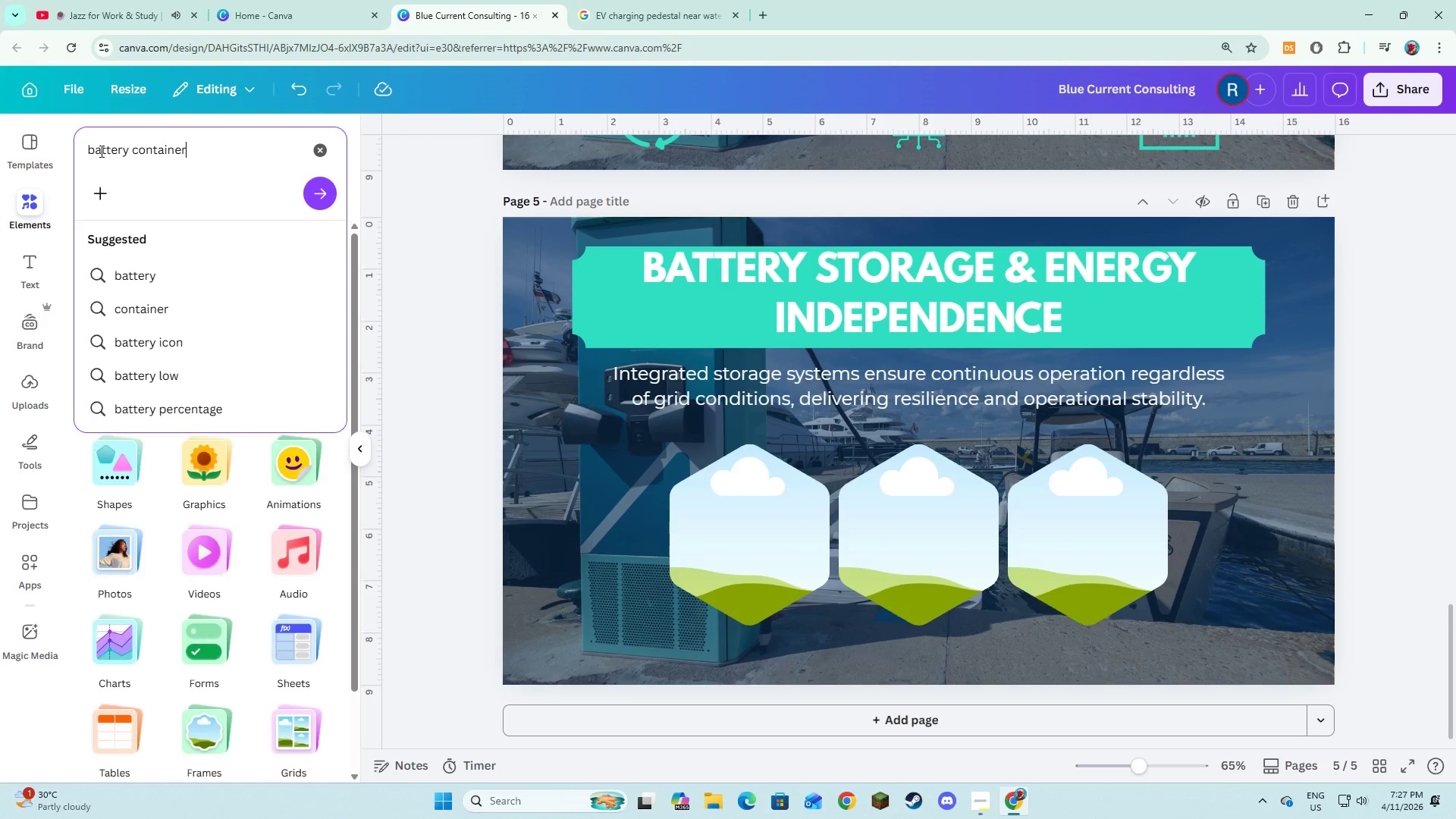 
key(Enter)
 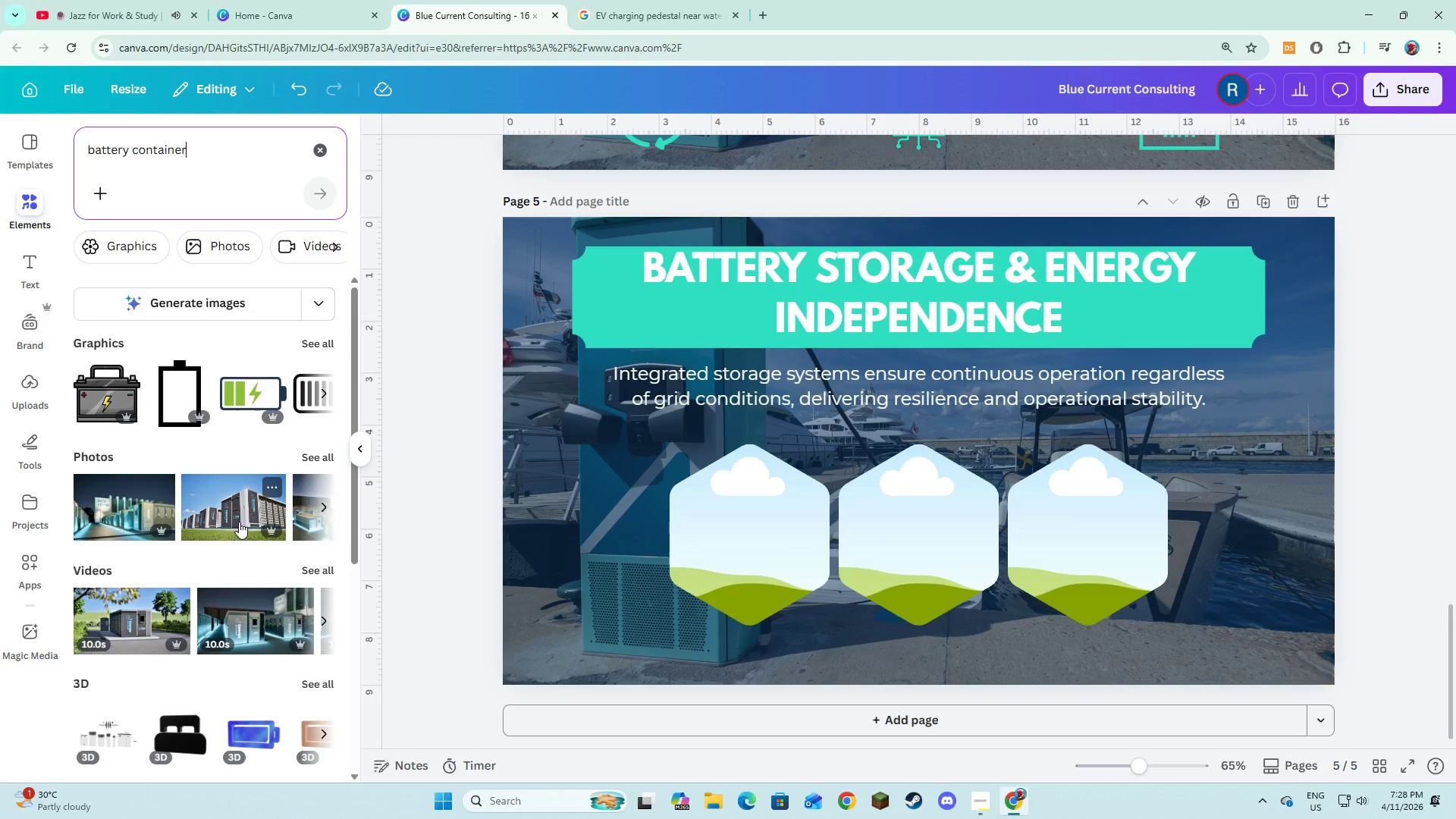 
wait(6.75)
 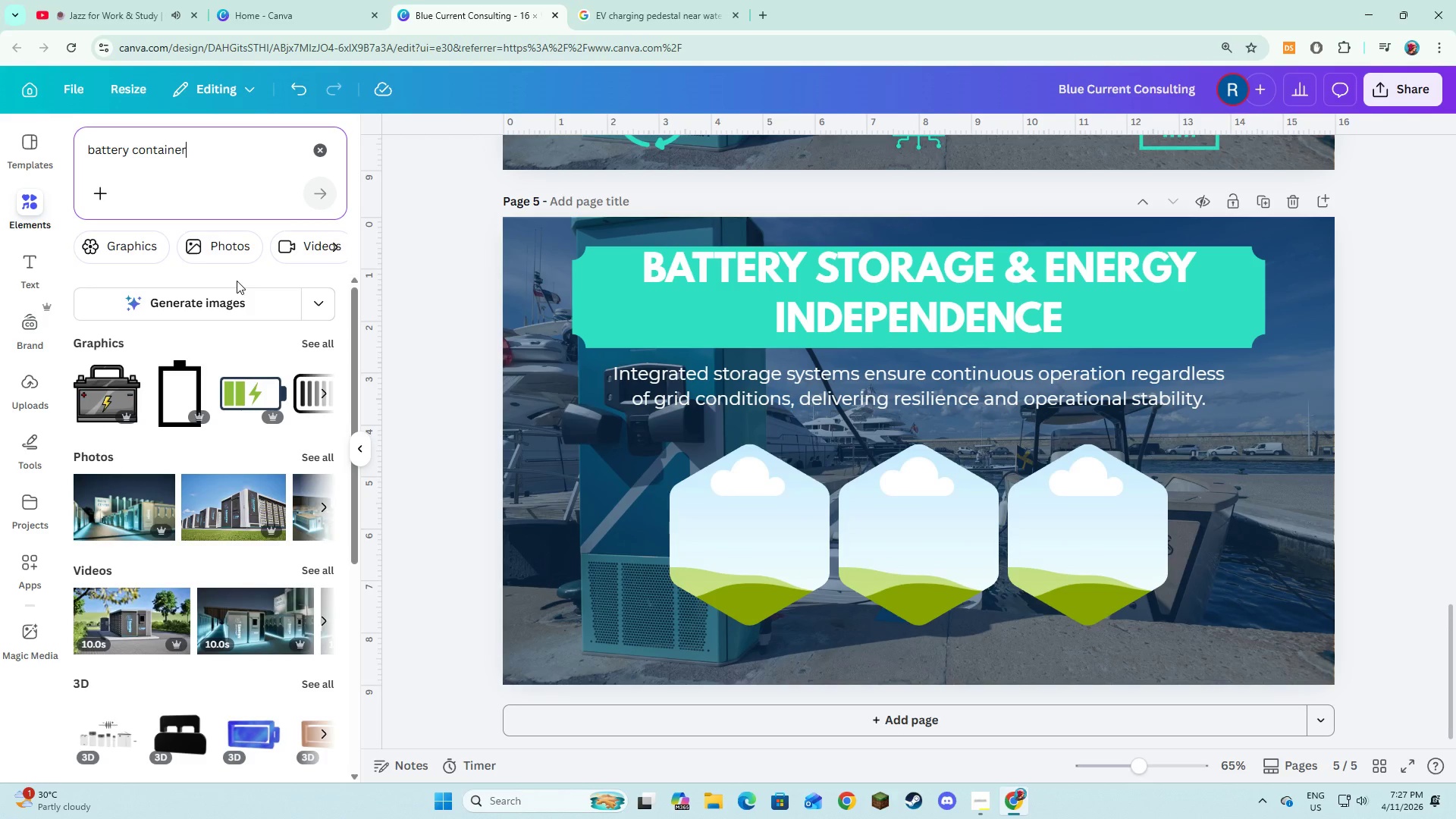 
left_click([239, 499])
 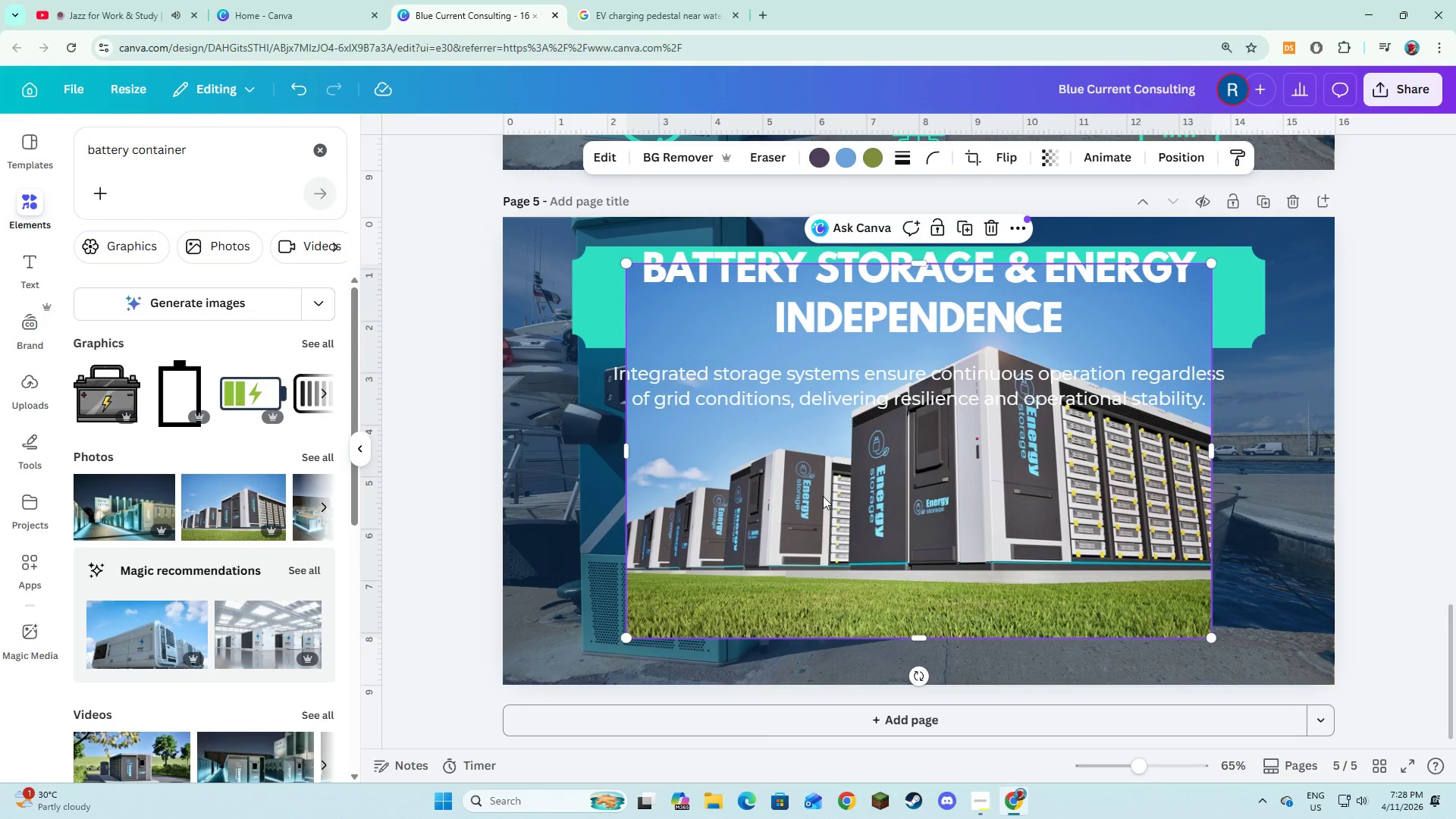 
left_click_drag(start_coordinate=[824, 496], to_coordinate=[728, 581])
 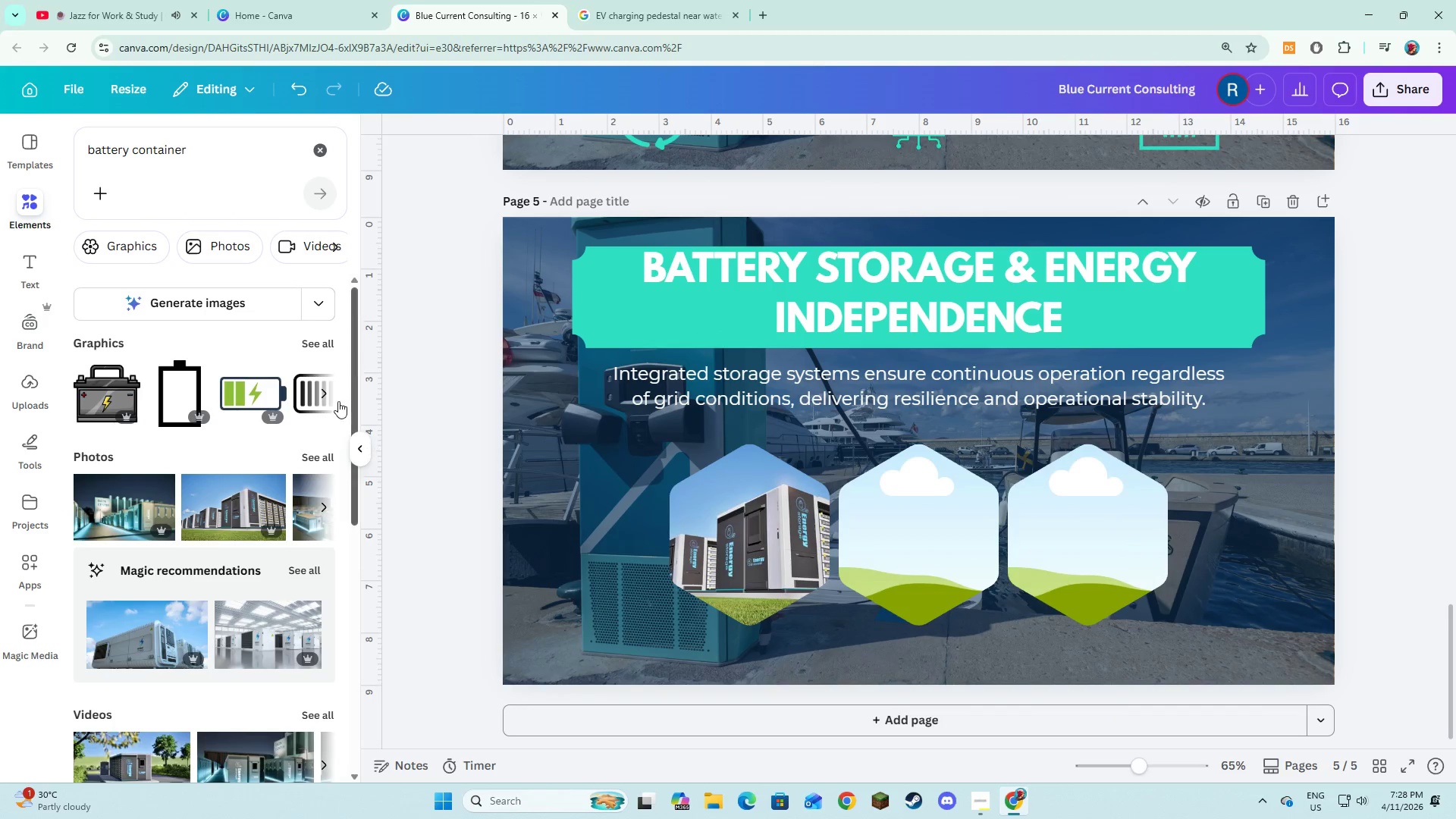 
left_click_drag(start_coordinate=[309, 171], to_coordinate=[93, 174])
 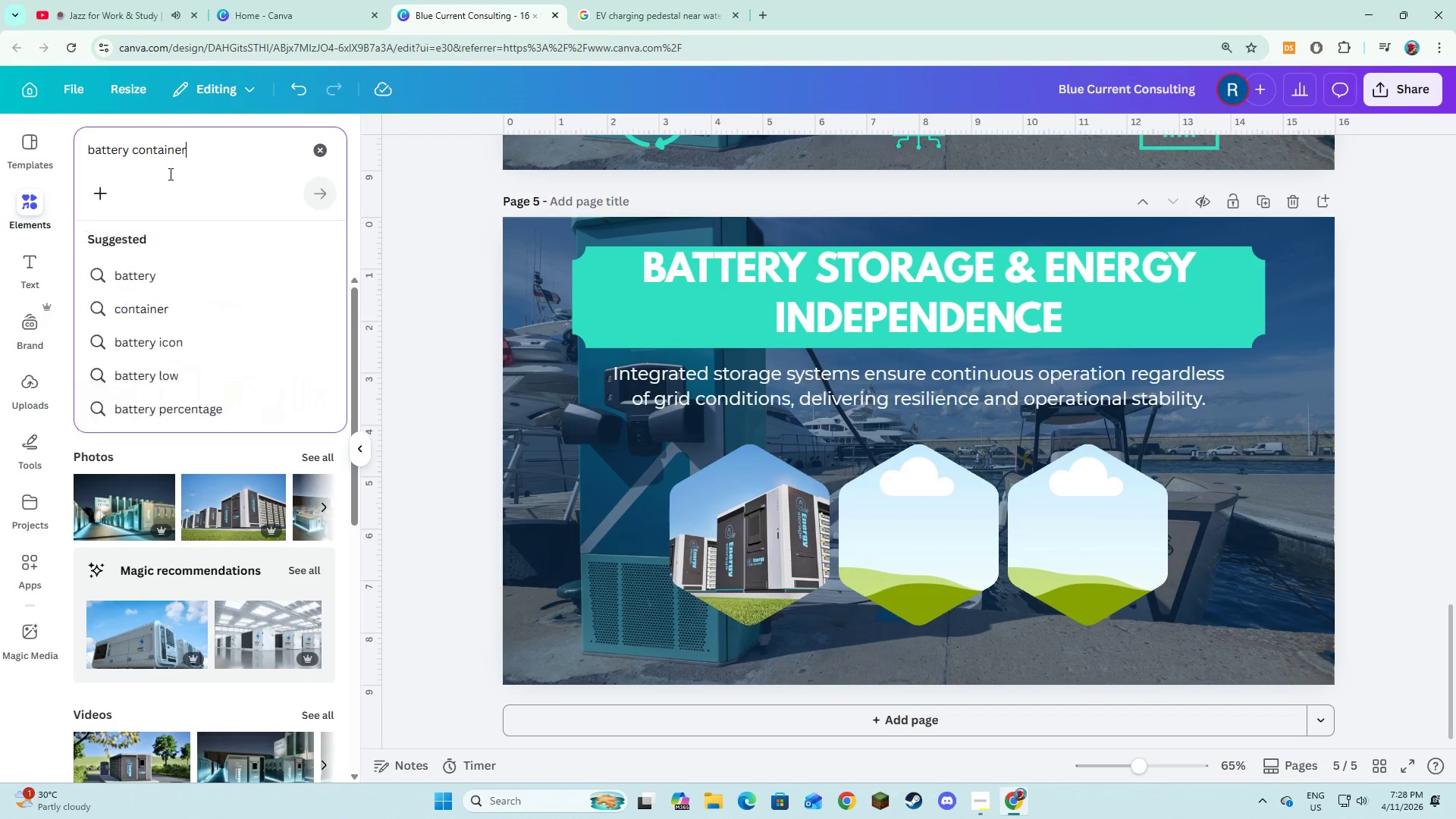 
left_click([169, 174])
 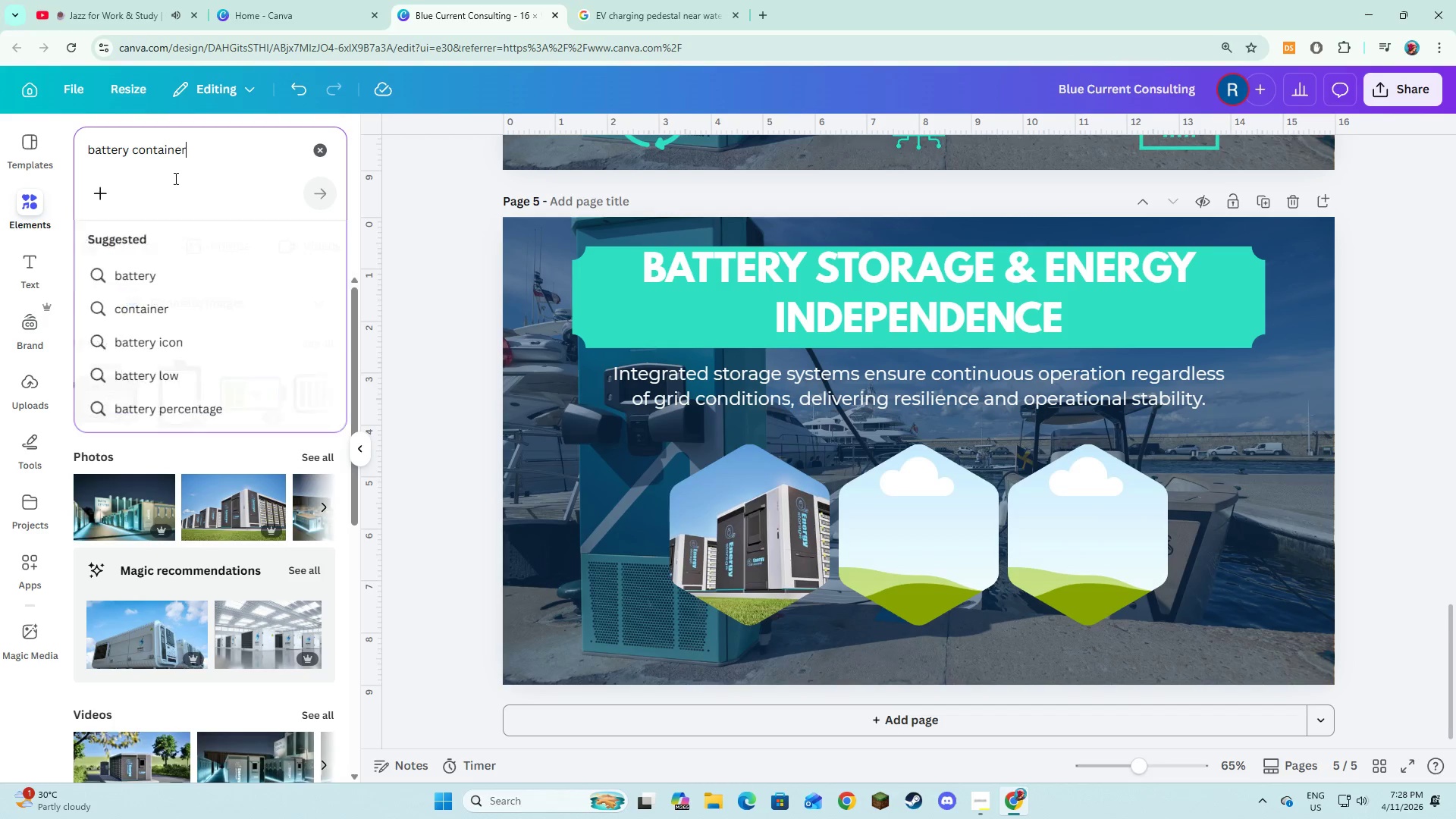 
left_click_drag(start_coordinate=[175, 178], to_coordinate=[52, 177])
 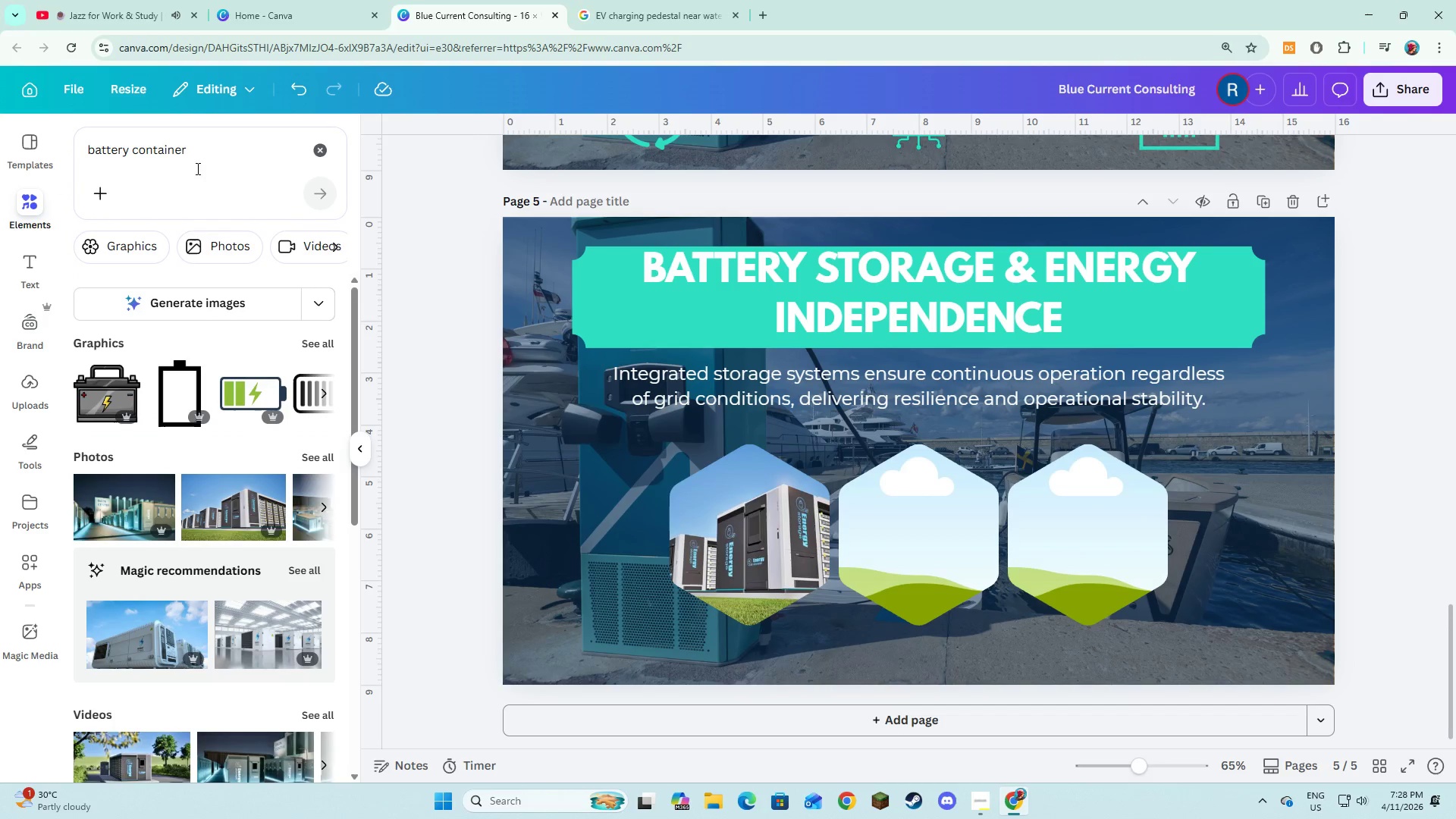 
left_click_drag(start_coordinate=[196, 168], to_coordinate=[48, 168])
 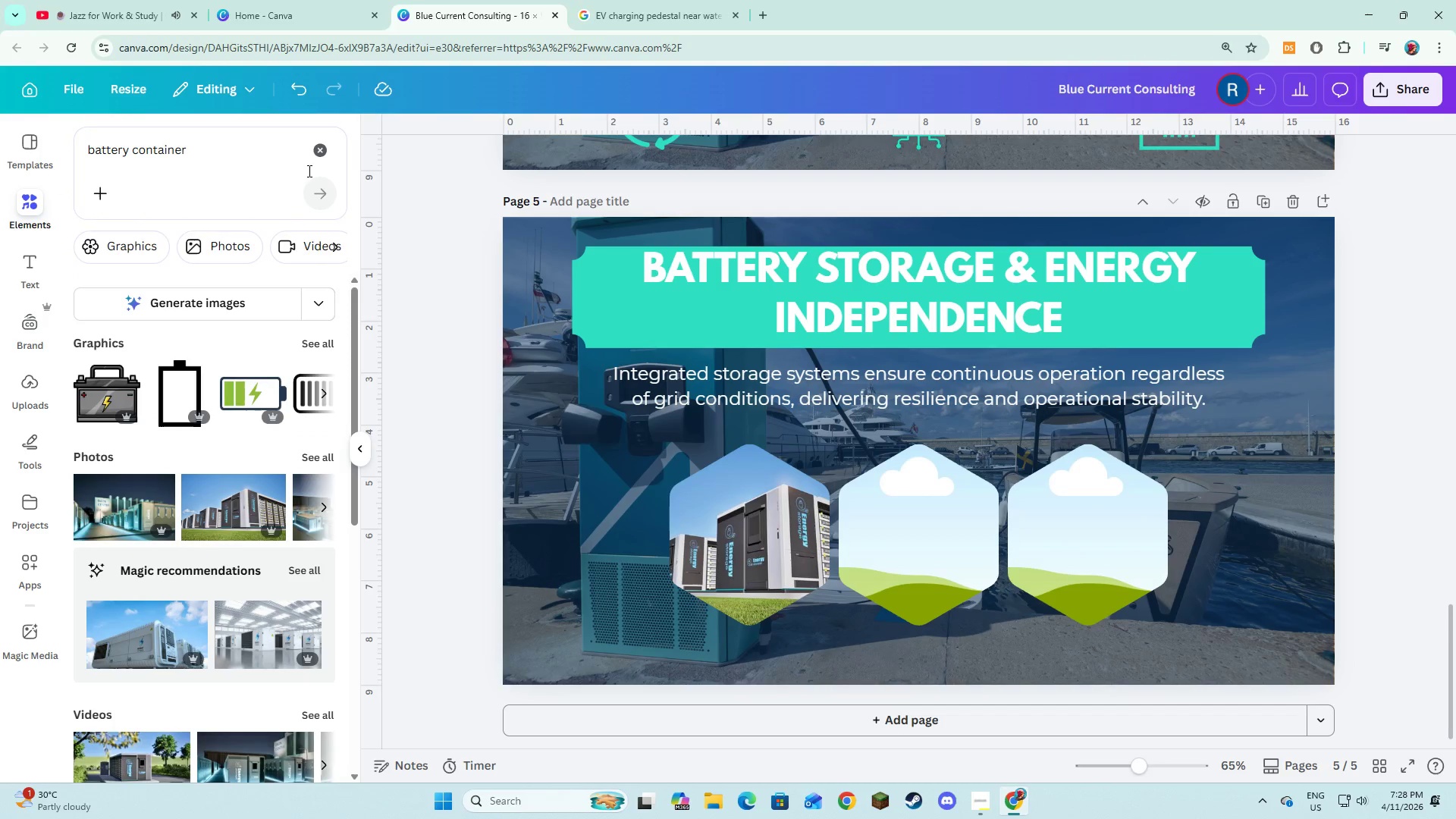 
left_click([308, 171])
 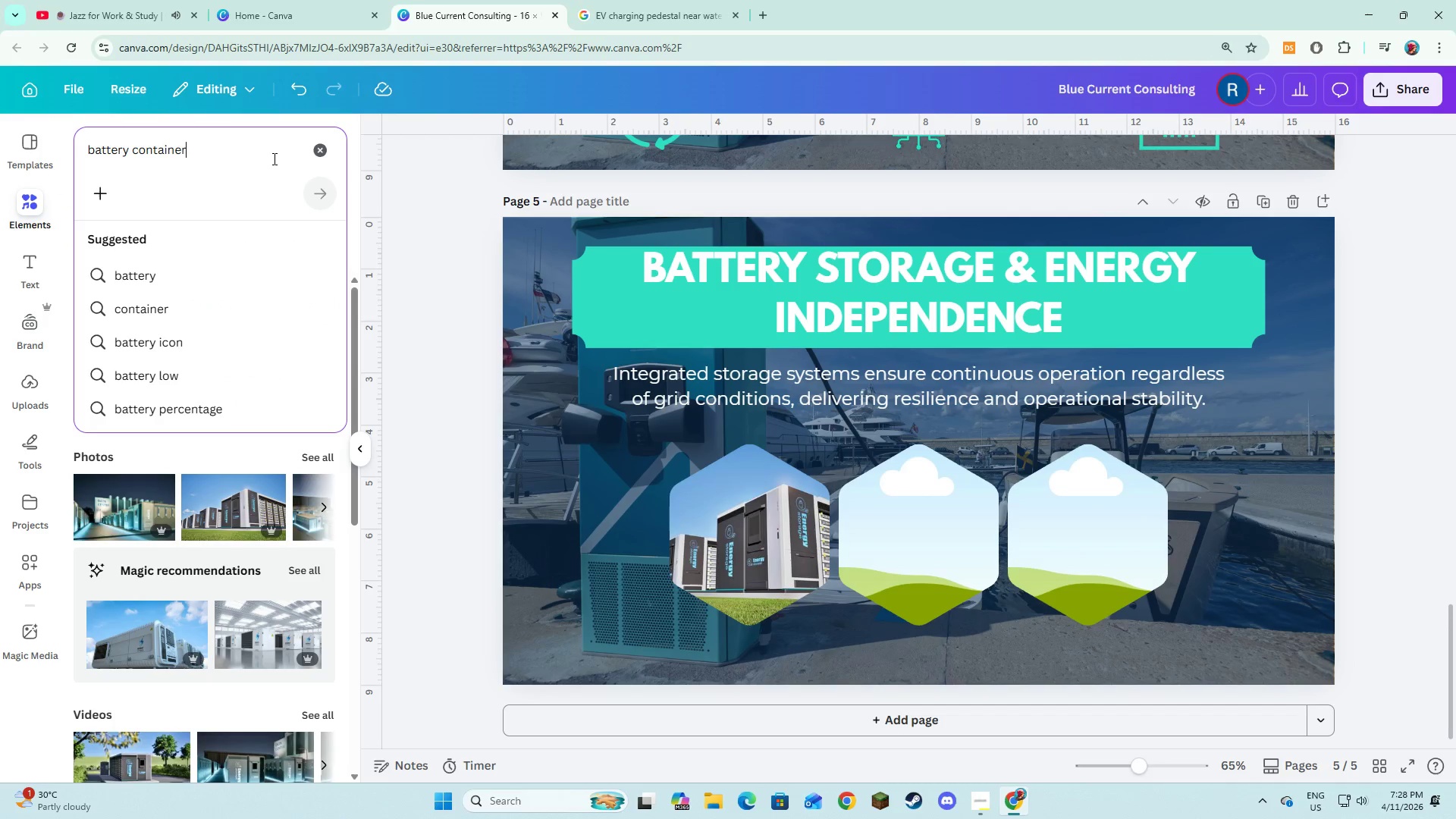 
left_click_drag(start_coordinate=[273, 158], to_coordinate=[80, 152])
 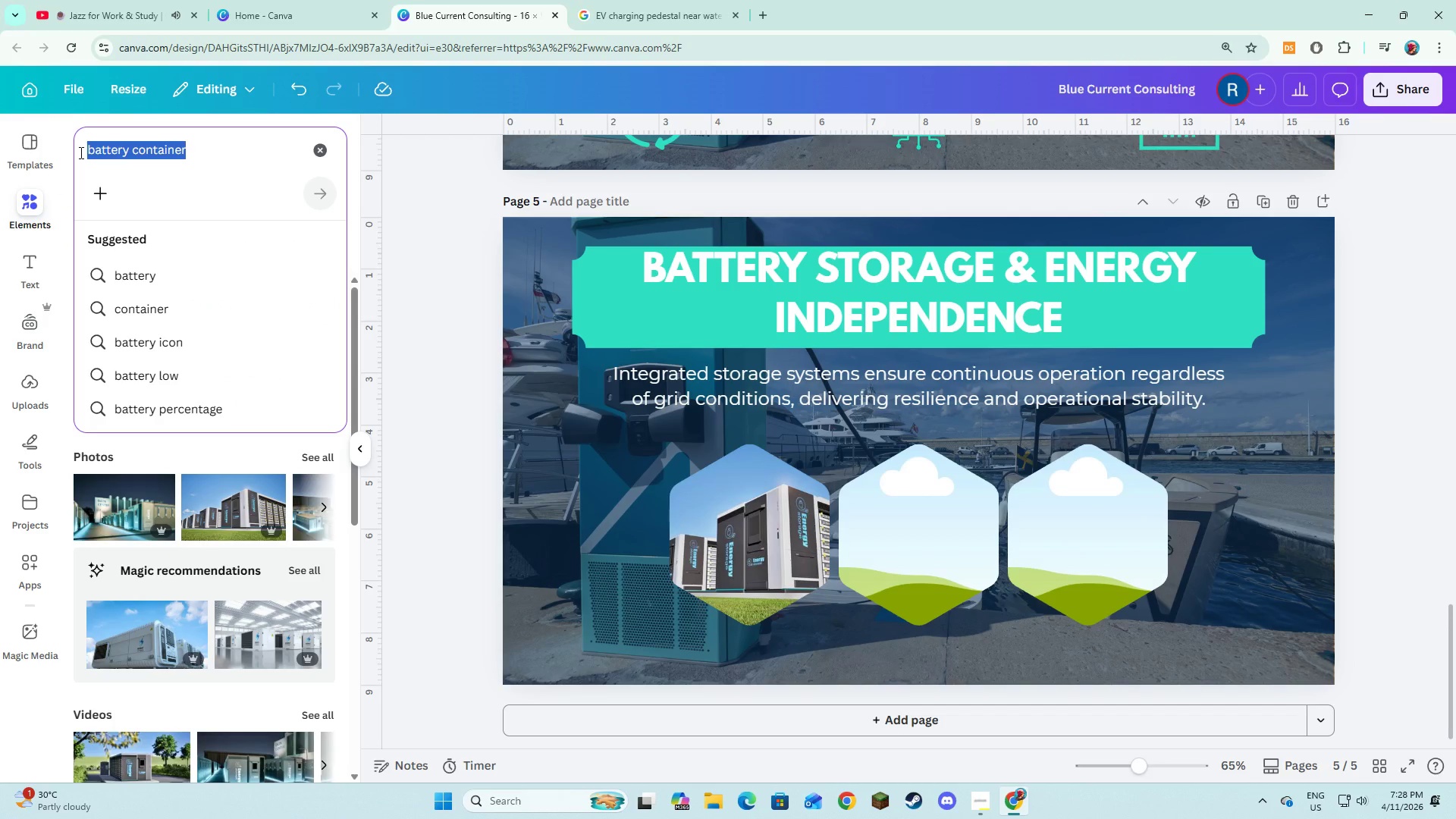 
type(eb)
key(Backspace)
type(nergy storage systems)
 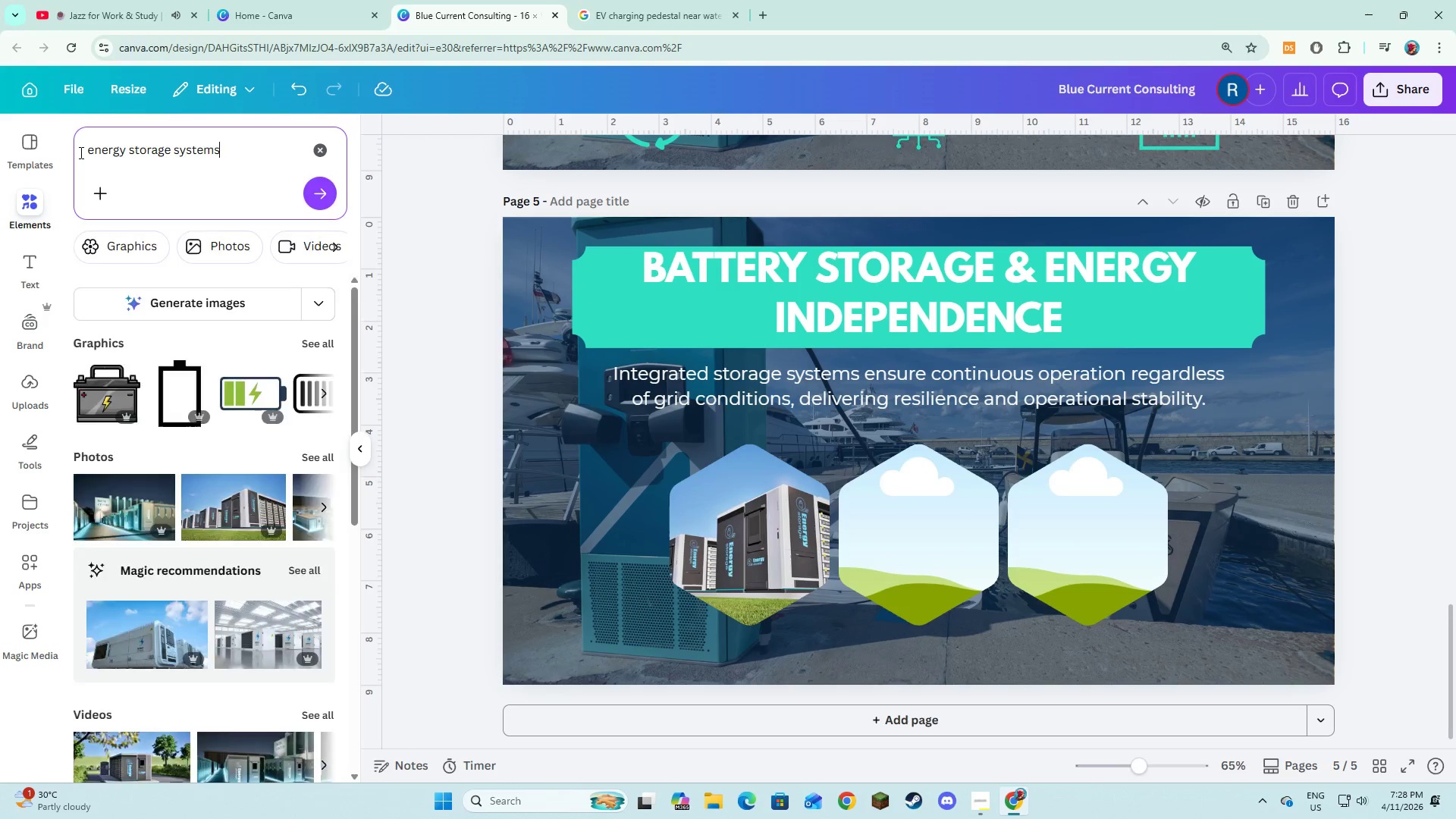 
key(Enter)
 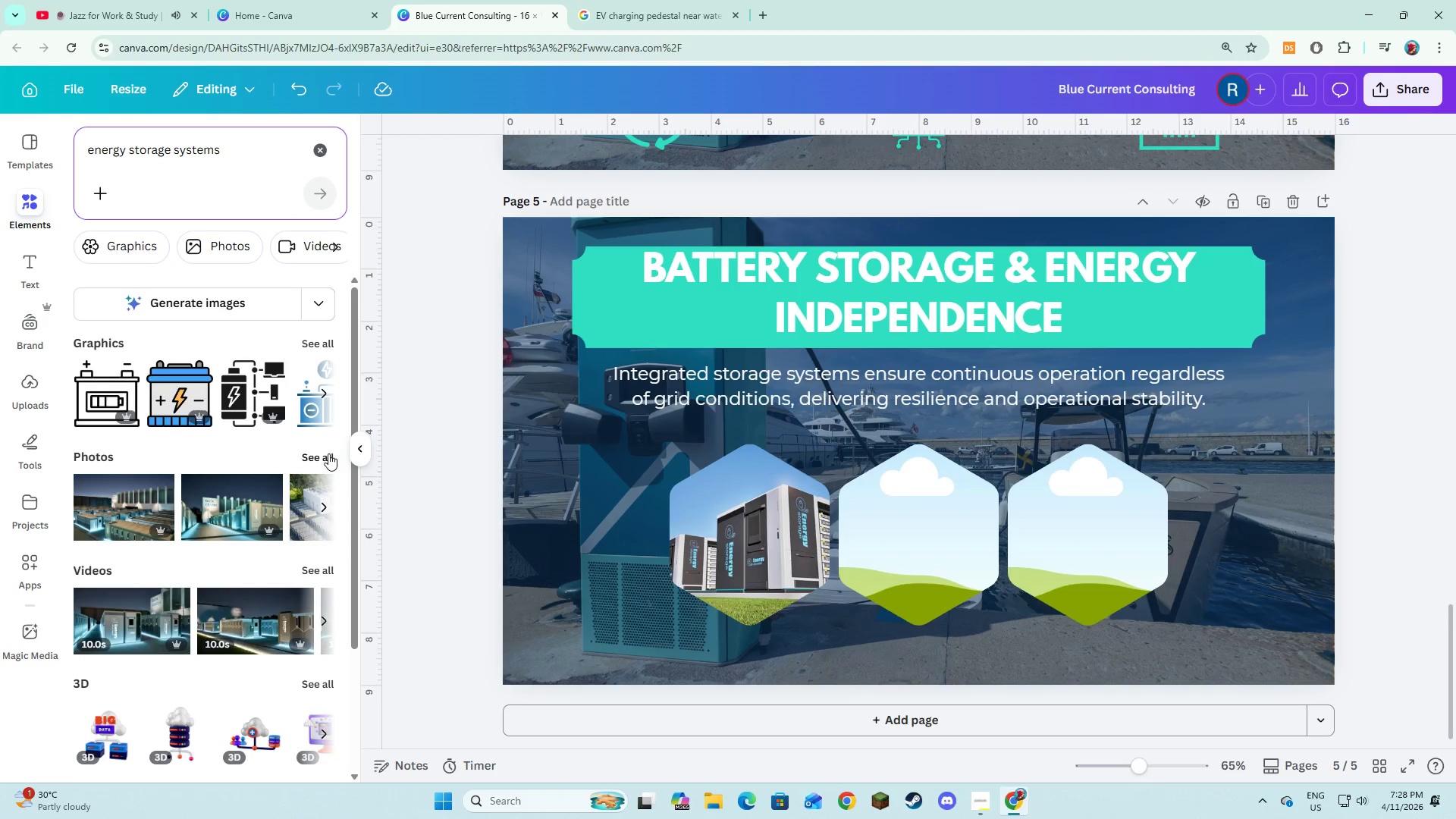 
left_click([328, 453])
 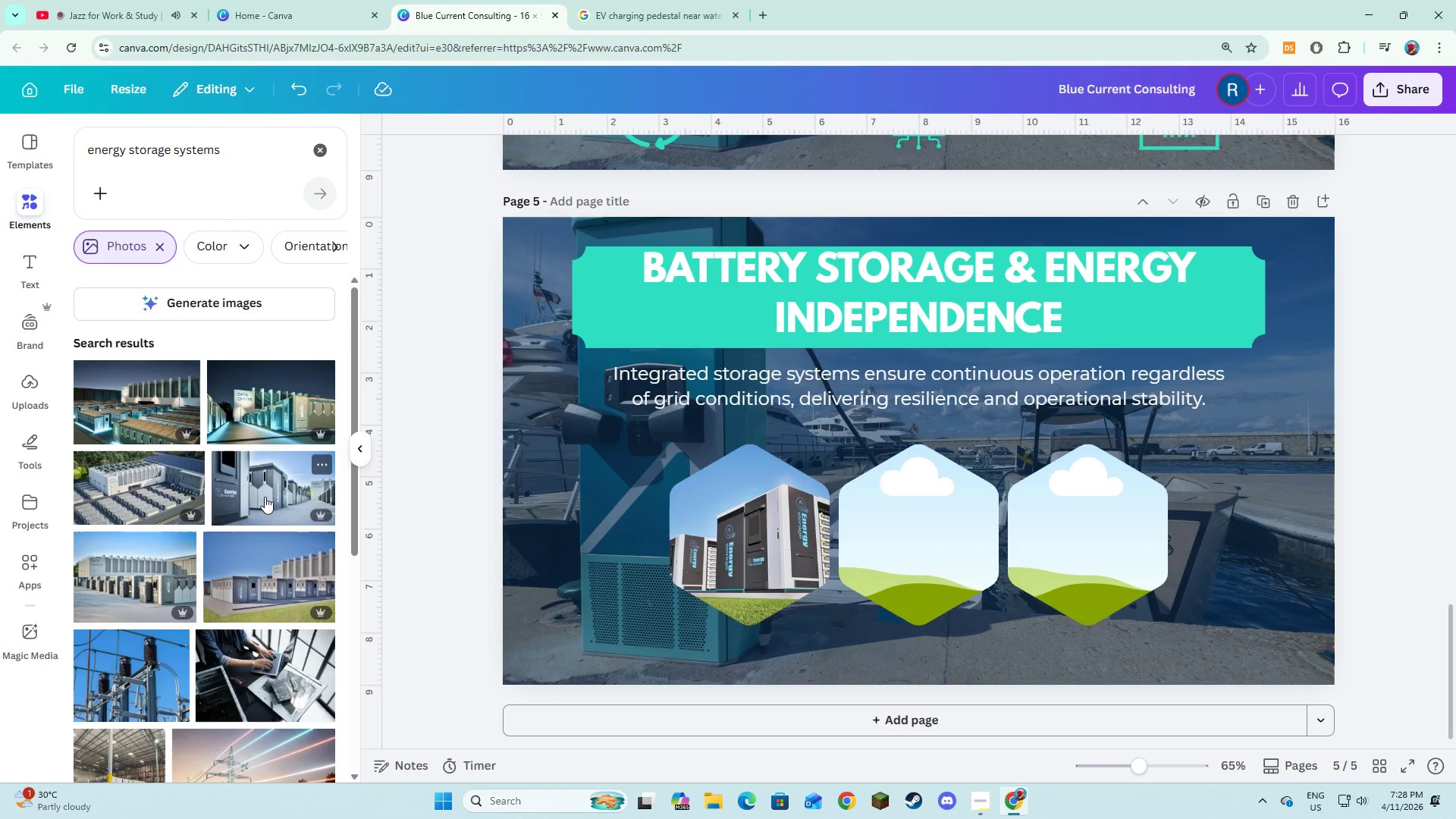 
scroll: coordinate [201, 593], scroll_direction: down, amount: 2.0
 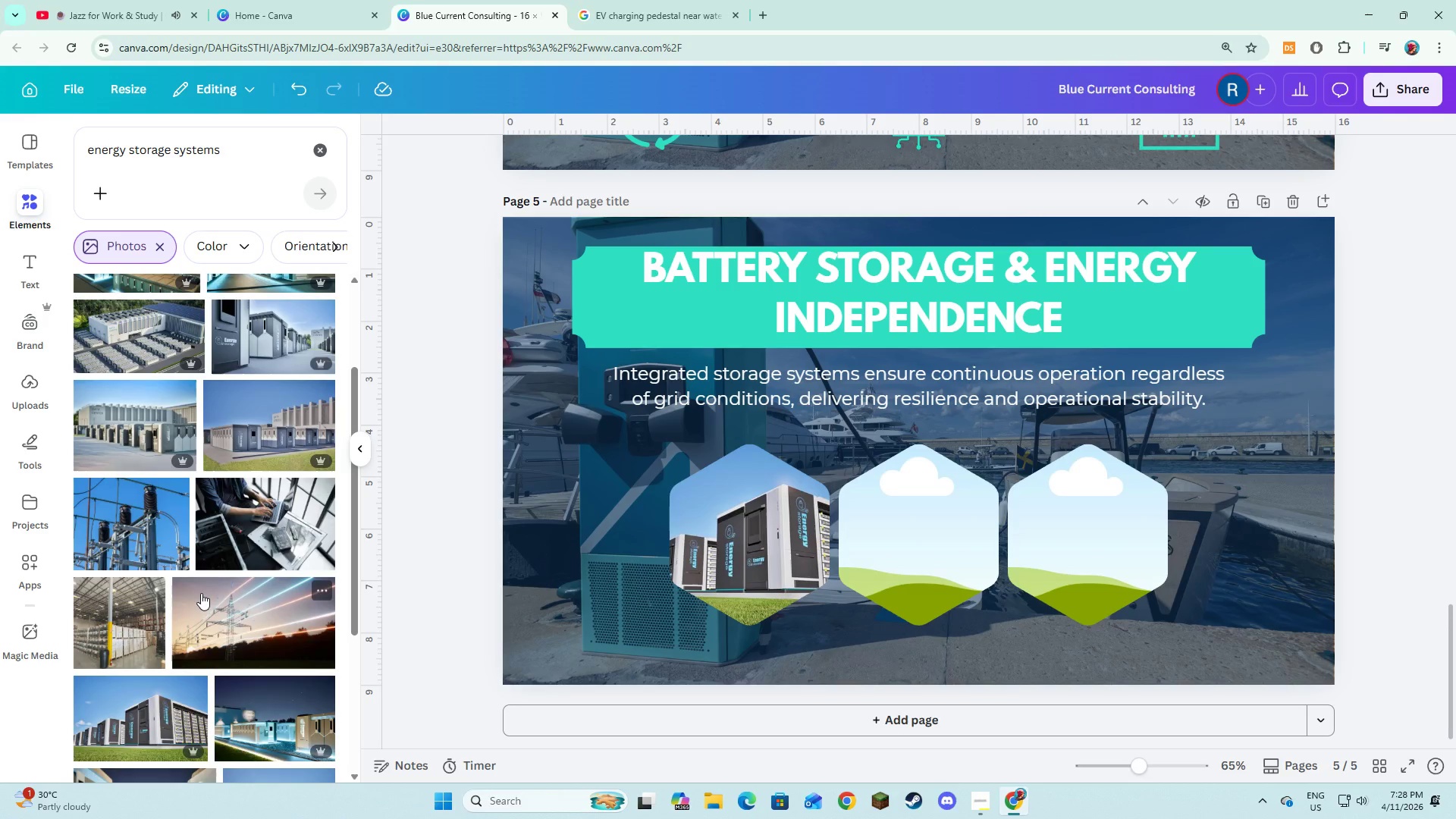 
scroll: coordinate [201, 593], scroll_direction: up, amount: 3.0
 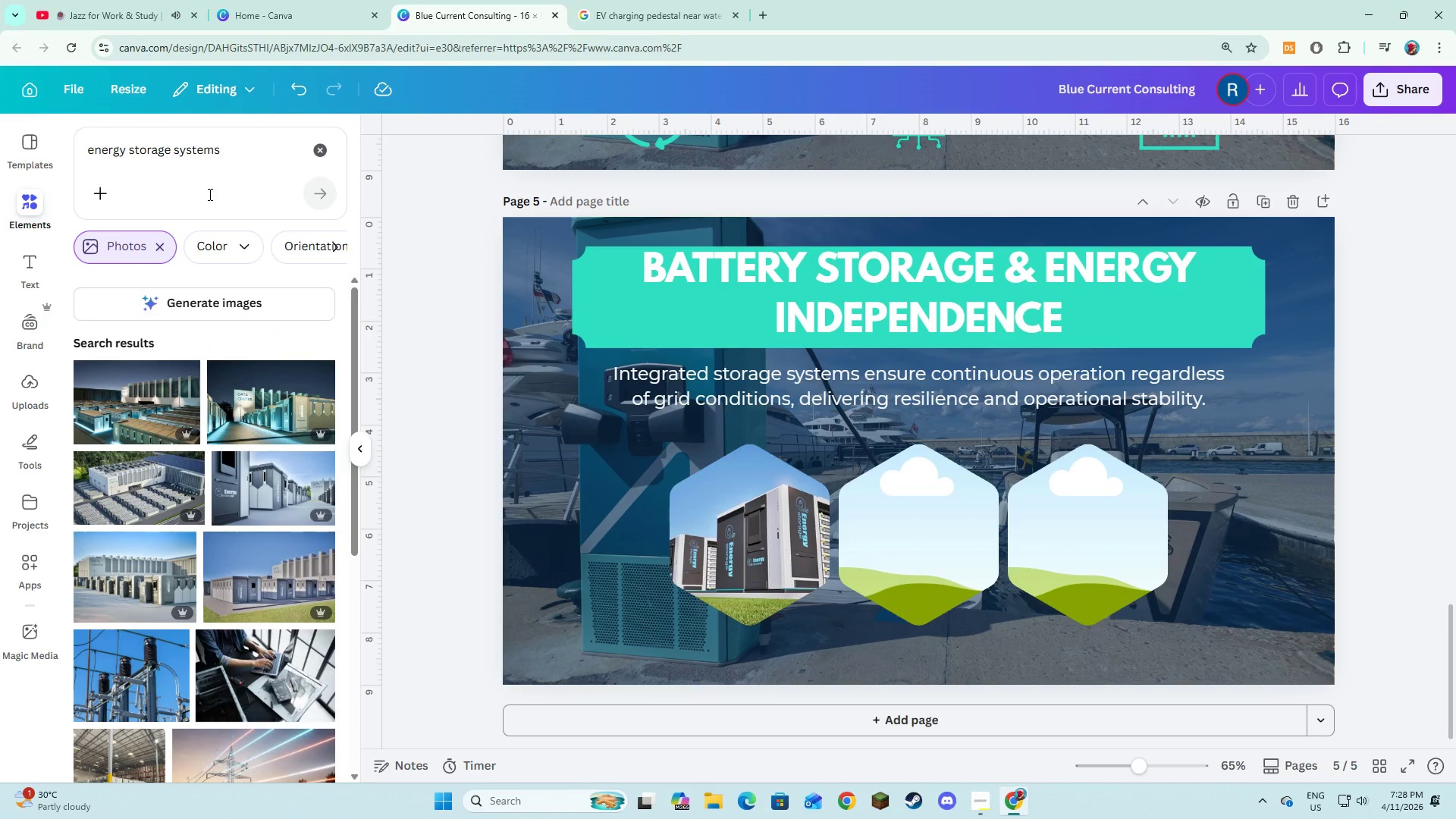 
left_click([216, 168])
 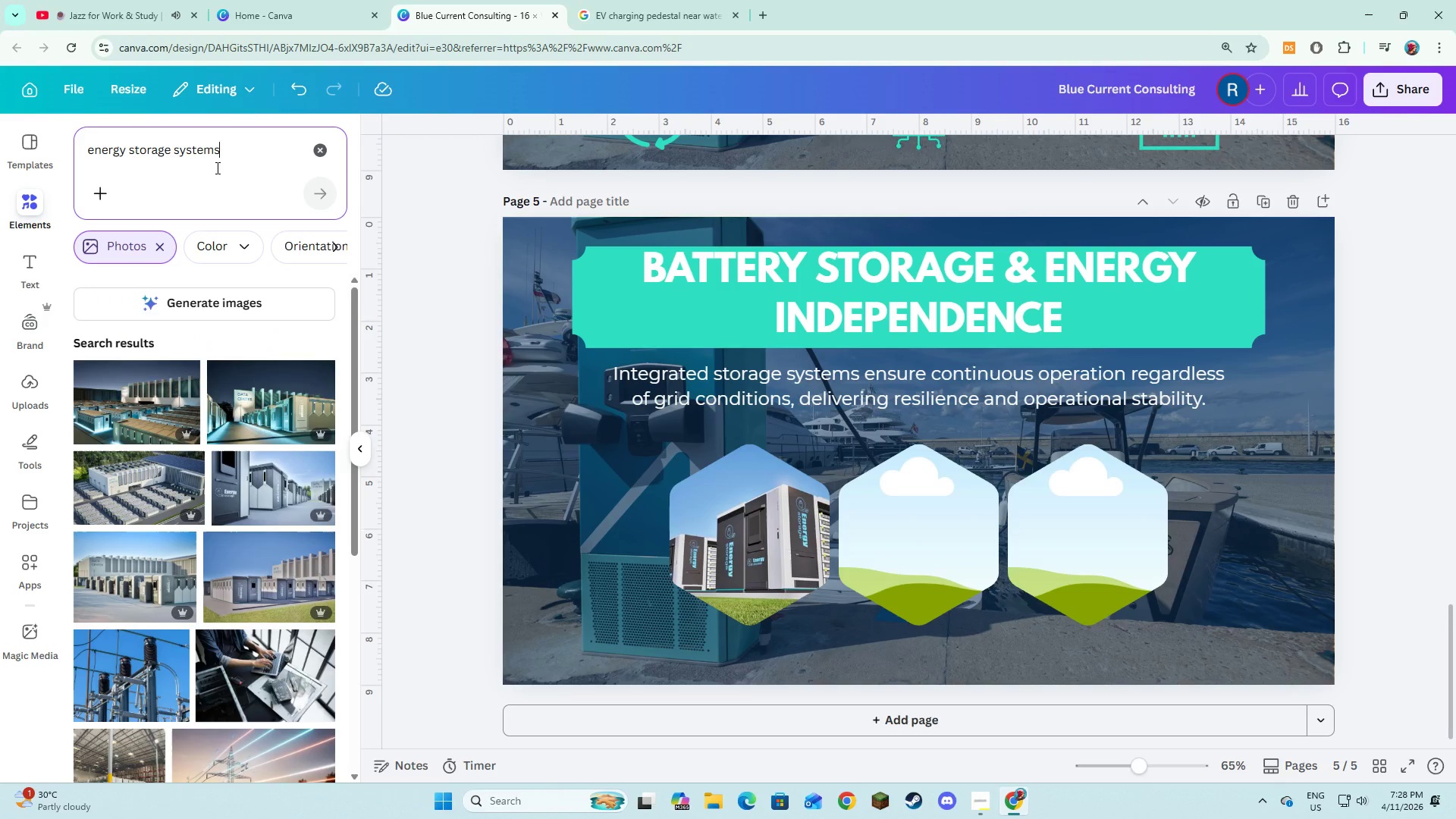 
key(Space)
 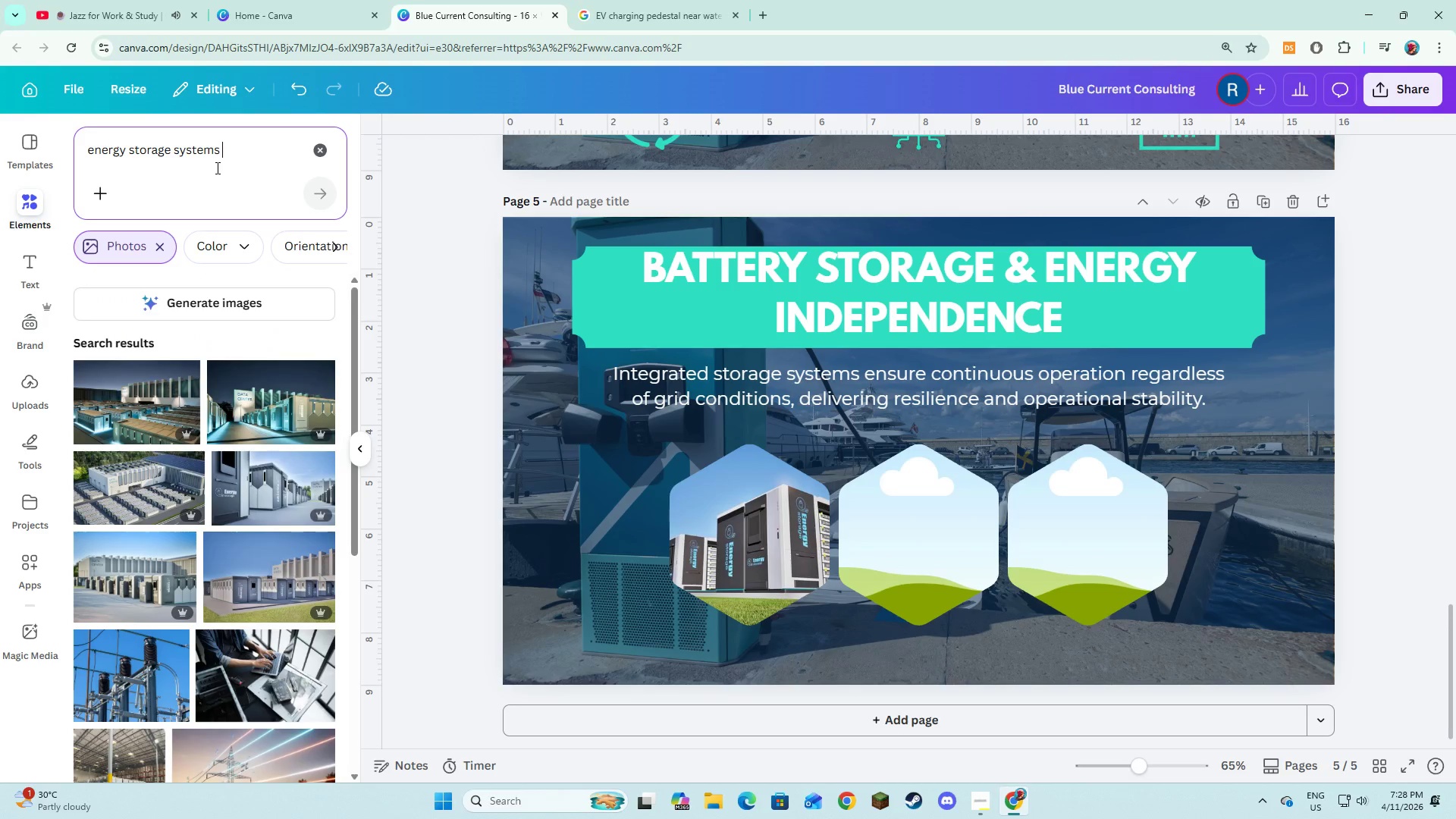 
type(forpedestal)
 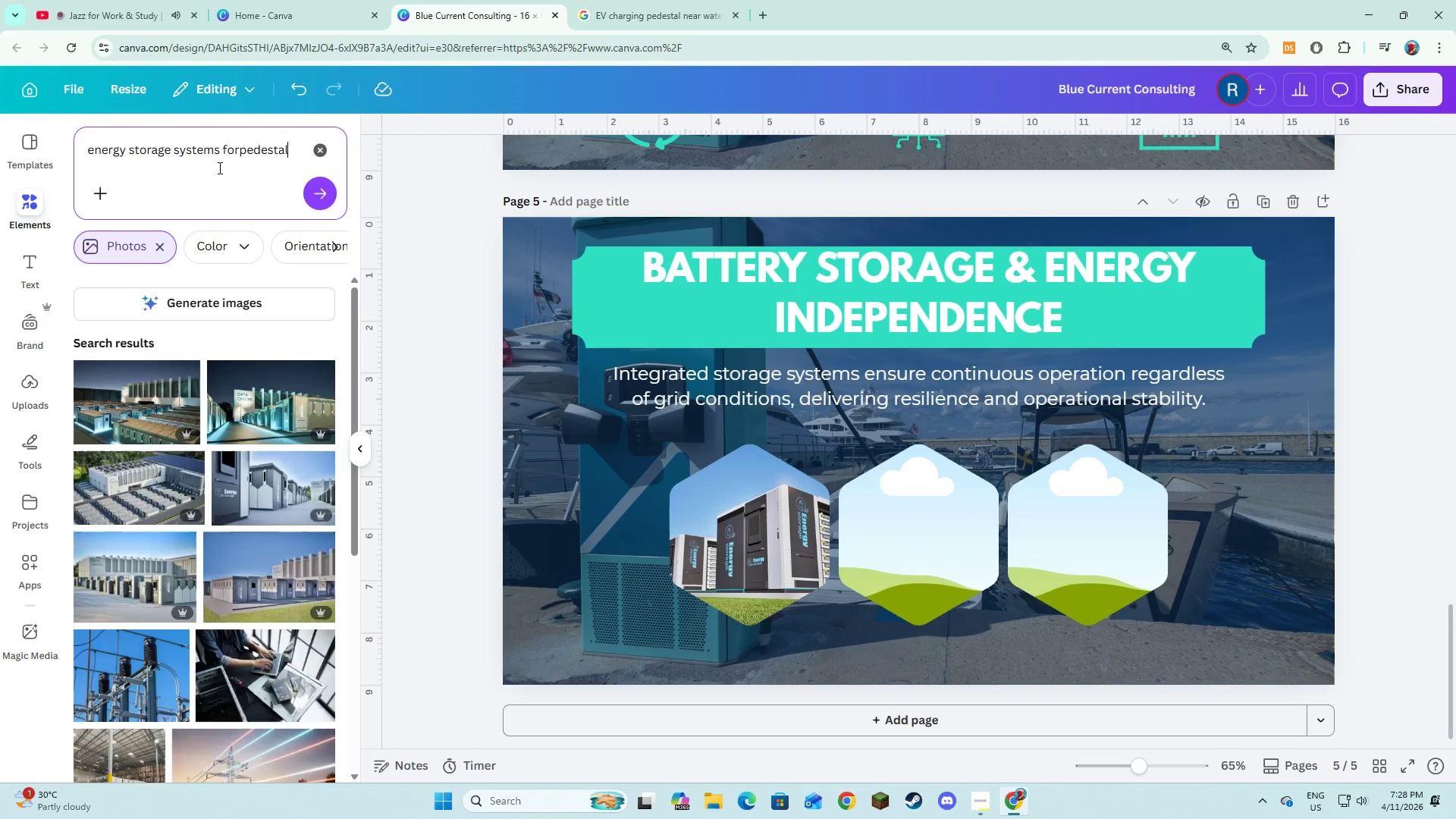 
key(Enter)
 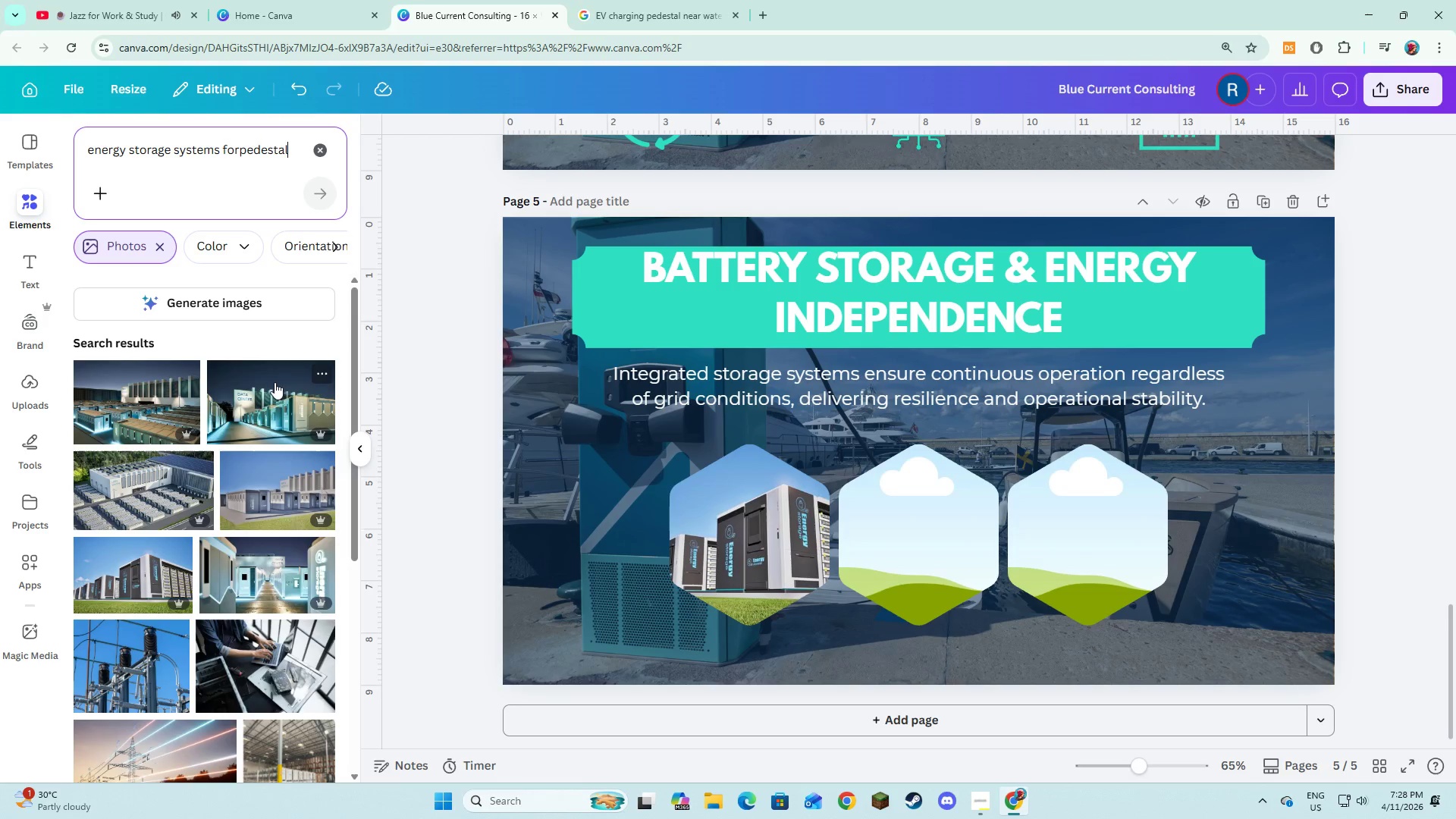 
left_click([158, 403])
 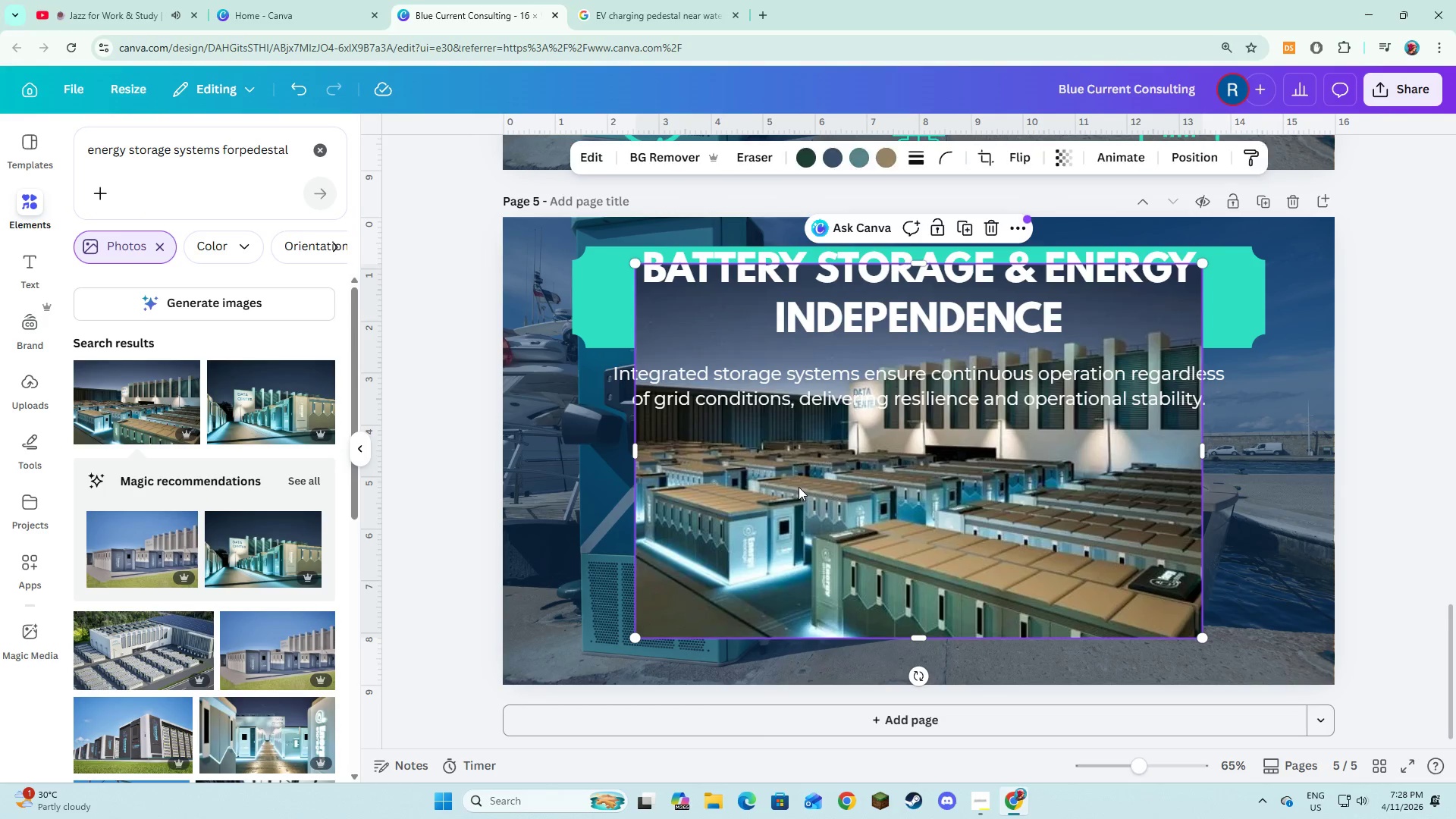 
left_click_drag(start_coordinate=[821, 488], to_coordinate=[831, 520])
 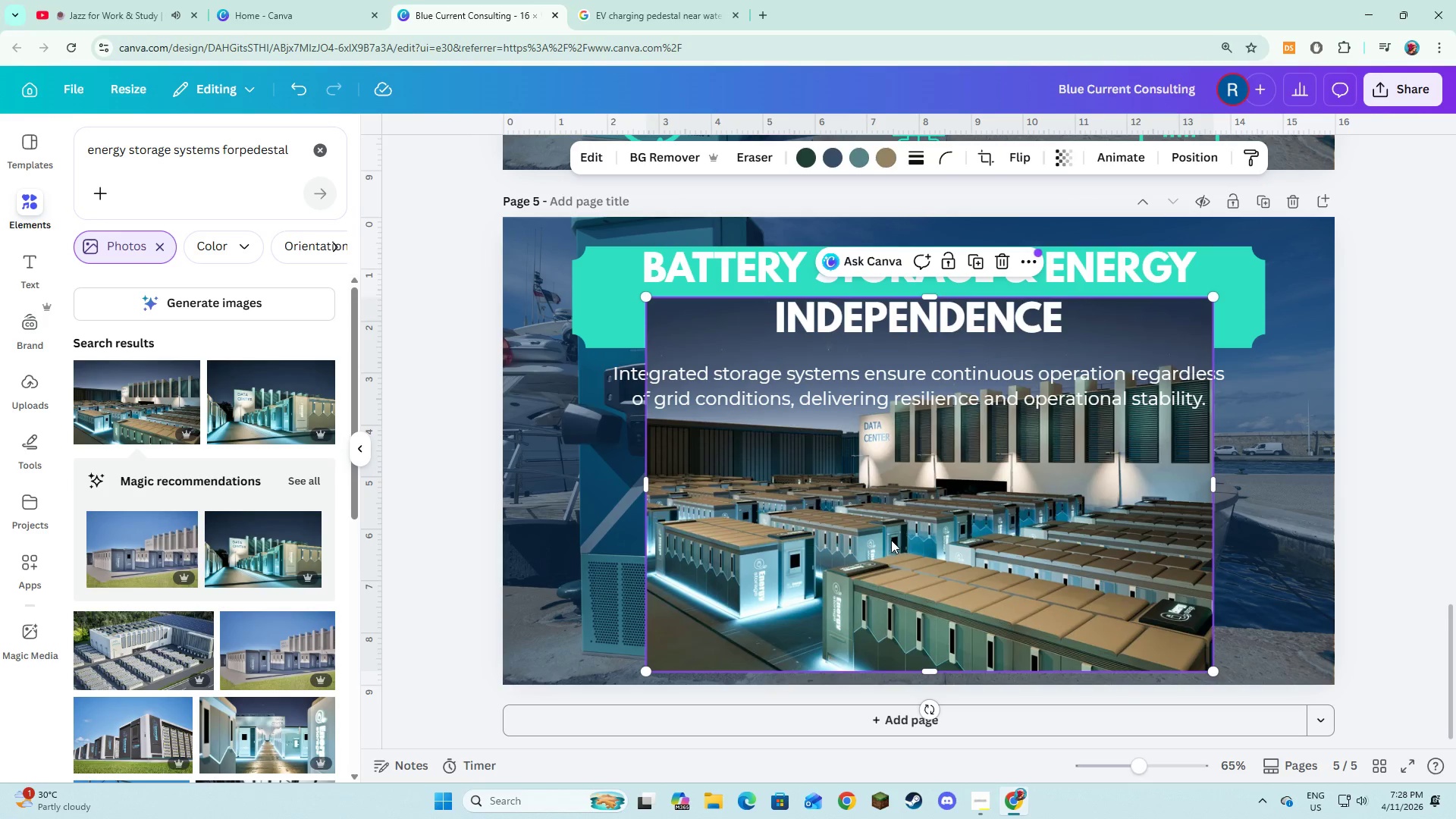 
left_click_drag(start_coordinate=[890, 540], to_coordinate=[909, 548])
 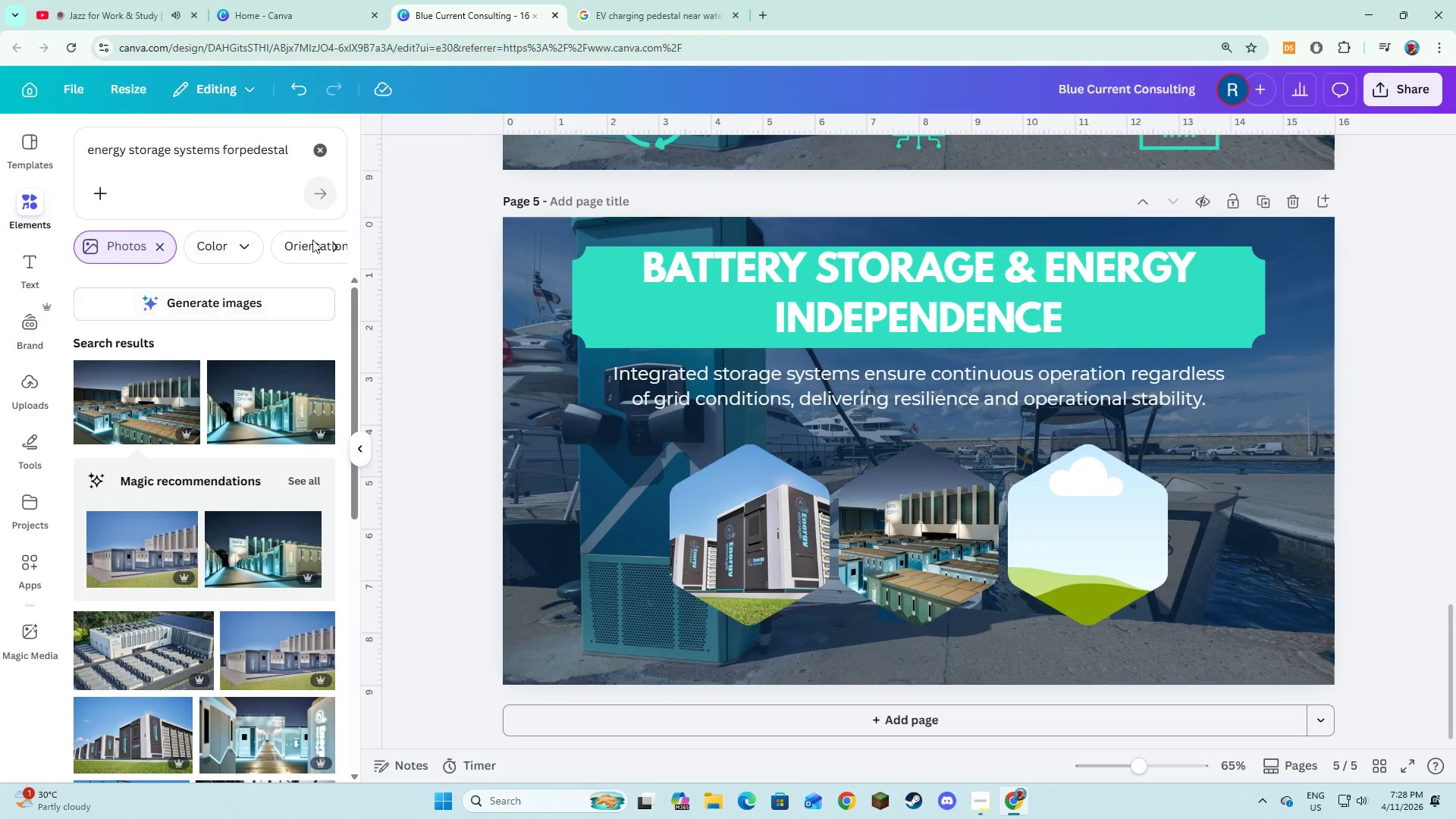 
double_click([281, 161])
 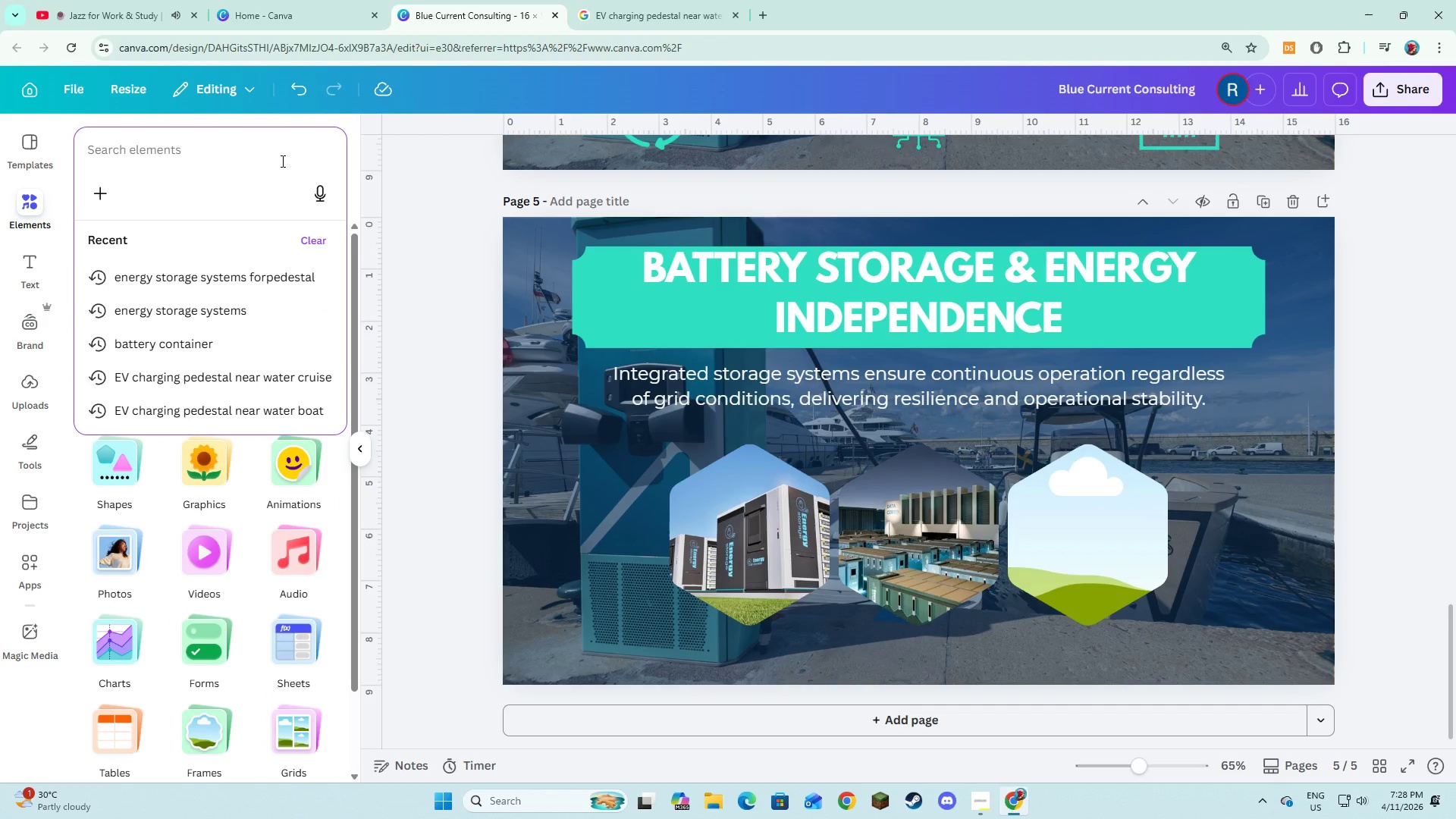 
type(o)
key(Backspace)
type(industrial clean tech)
 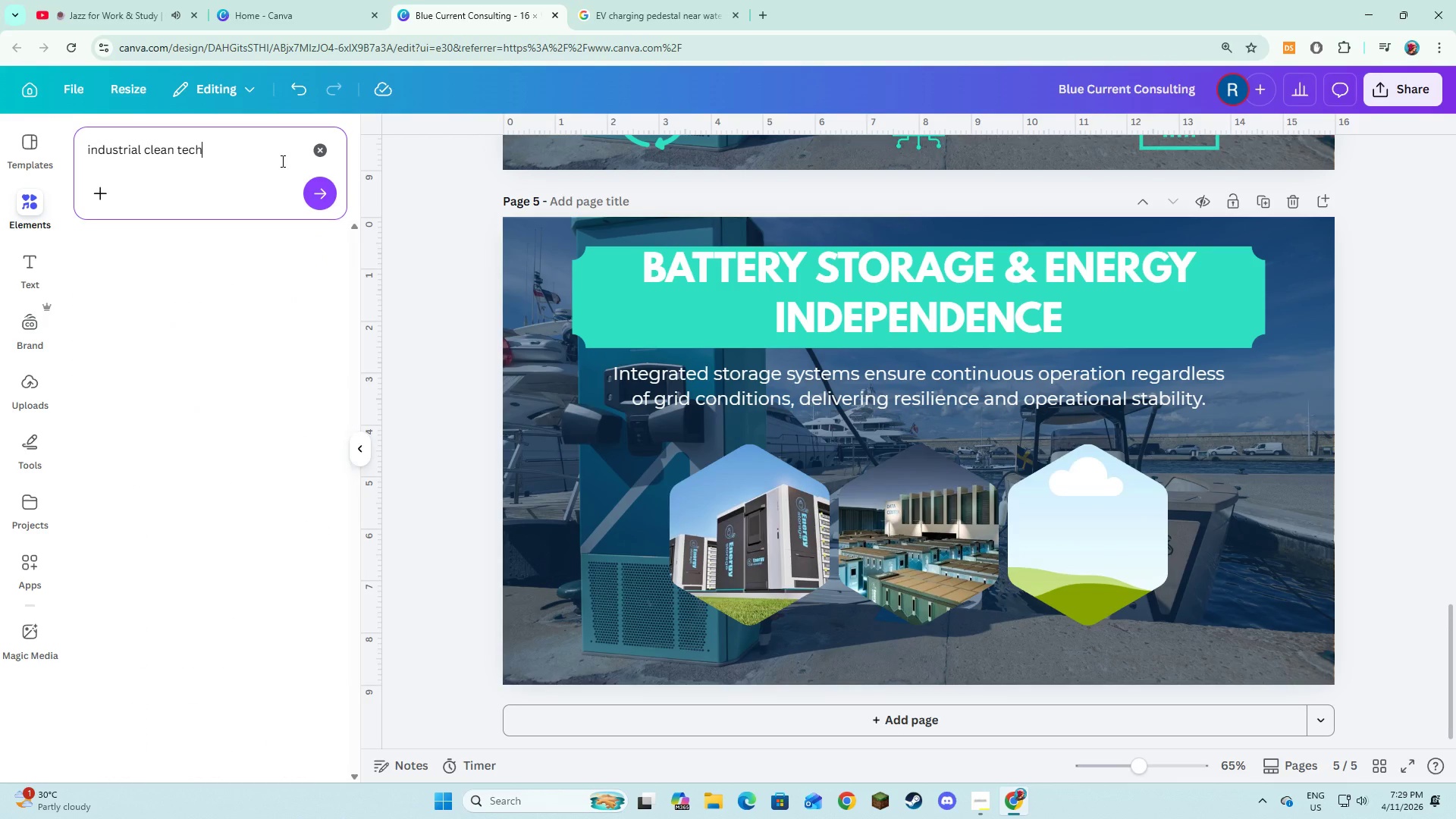 
key(Enter)
 